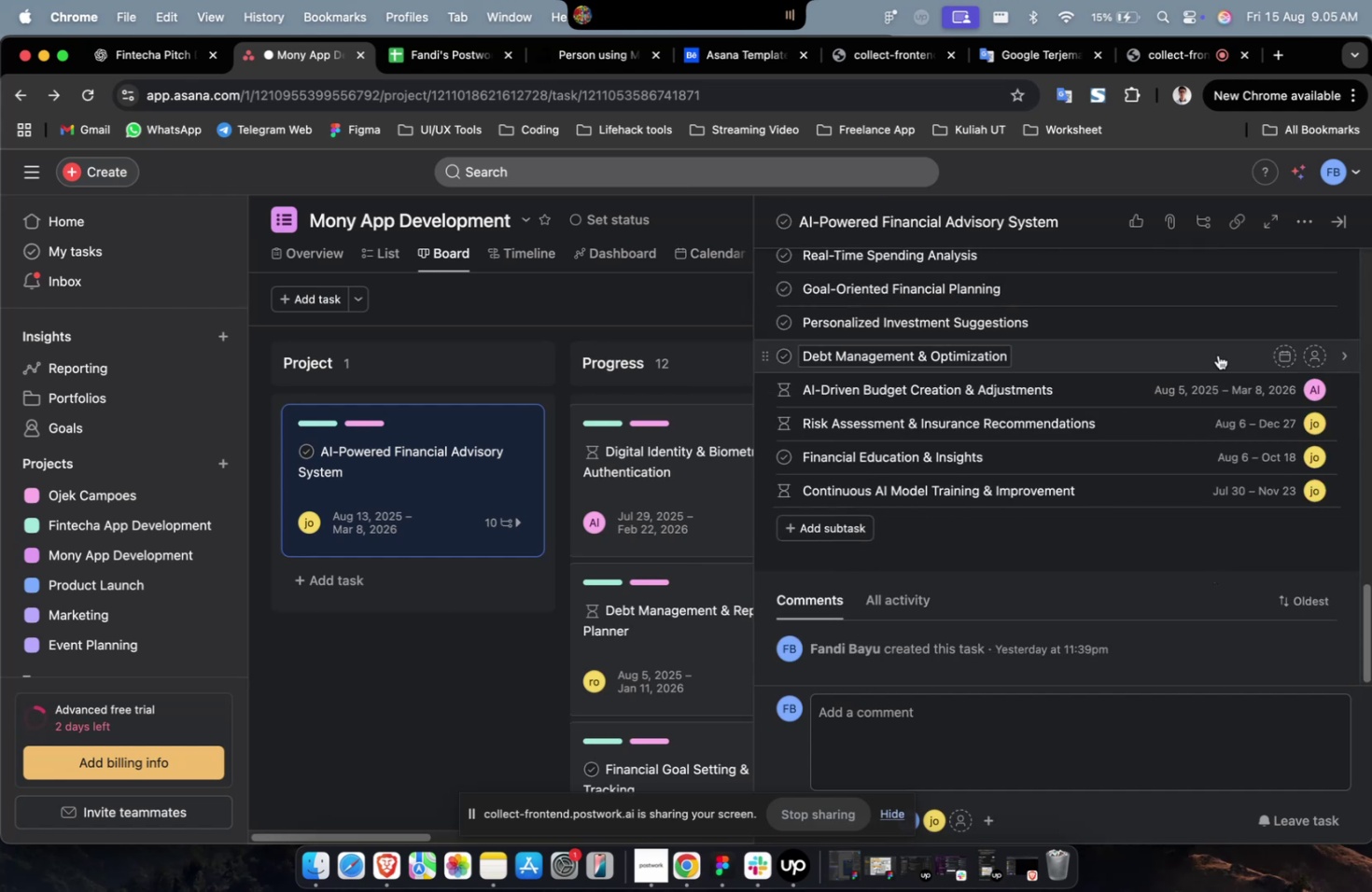 
left_click([1217, 355])
 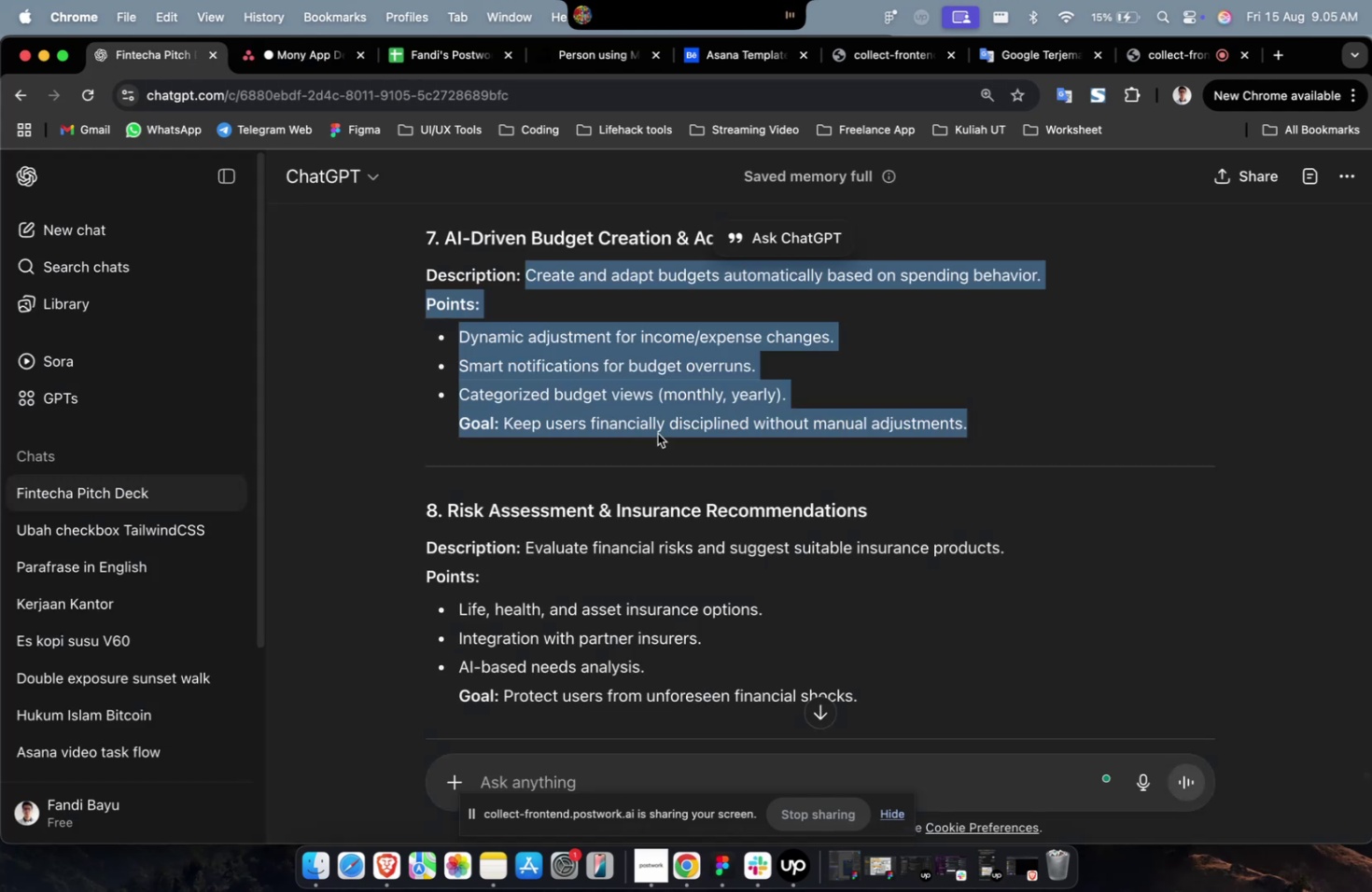 
left_click([665, 436])
 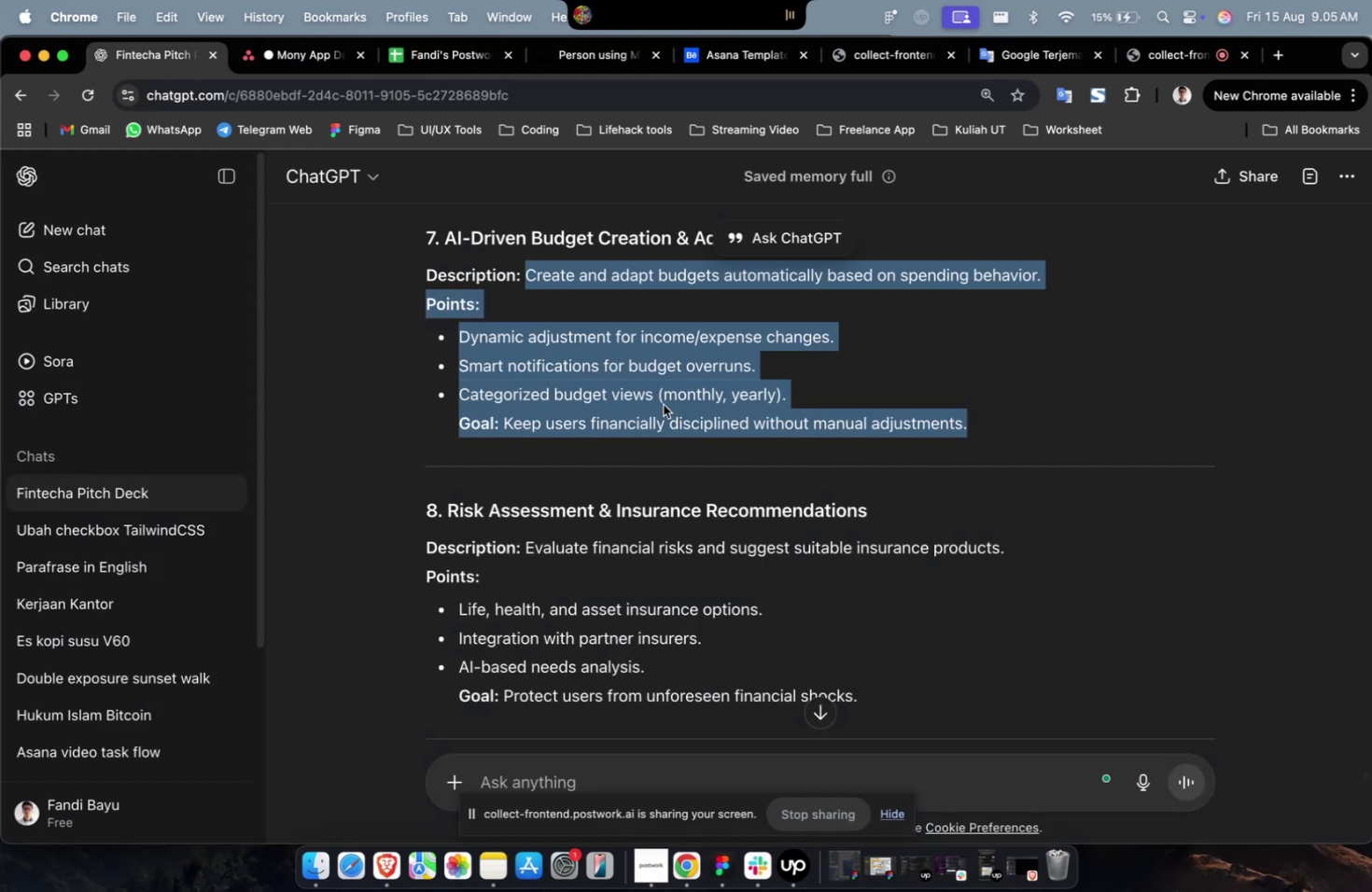 
double_click([663, 404])
 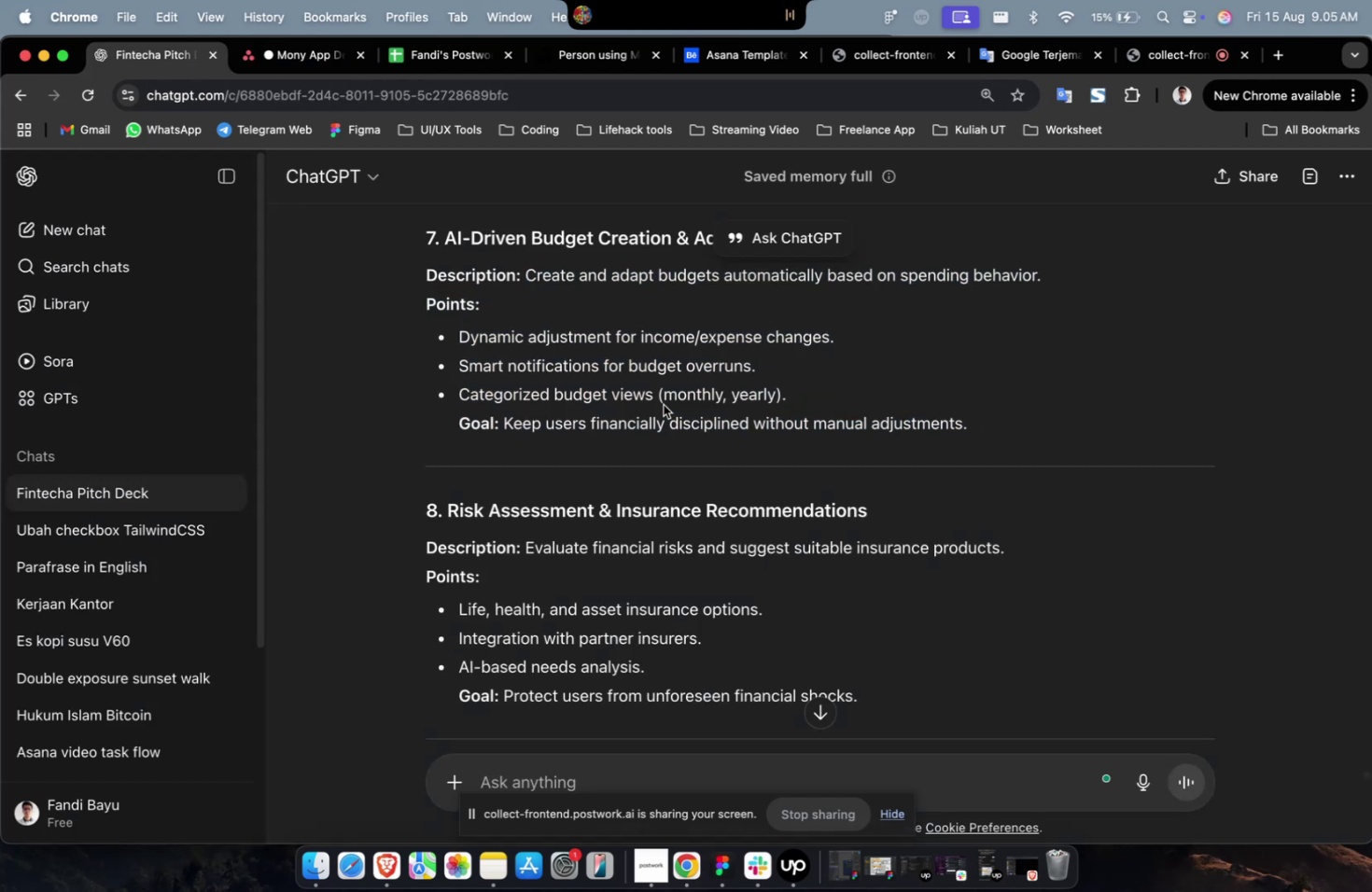 
scroll: coordinate [663, 404], scroll_direction: up, amount: 6.0
 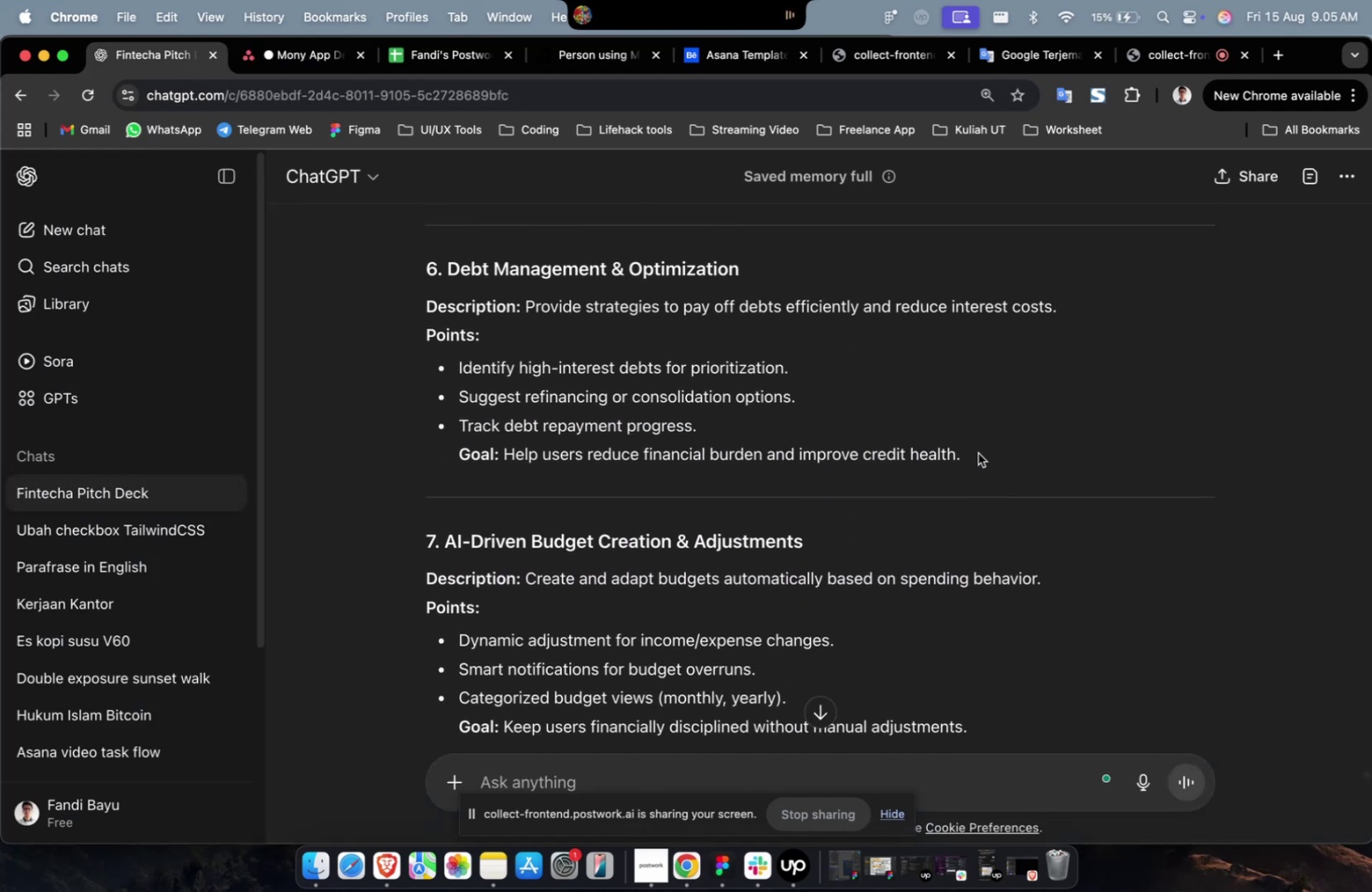 
left_click_drag(start_coordinate=[983, 457], to_coordinate=[529, 311])
 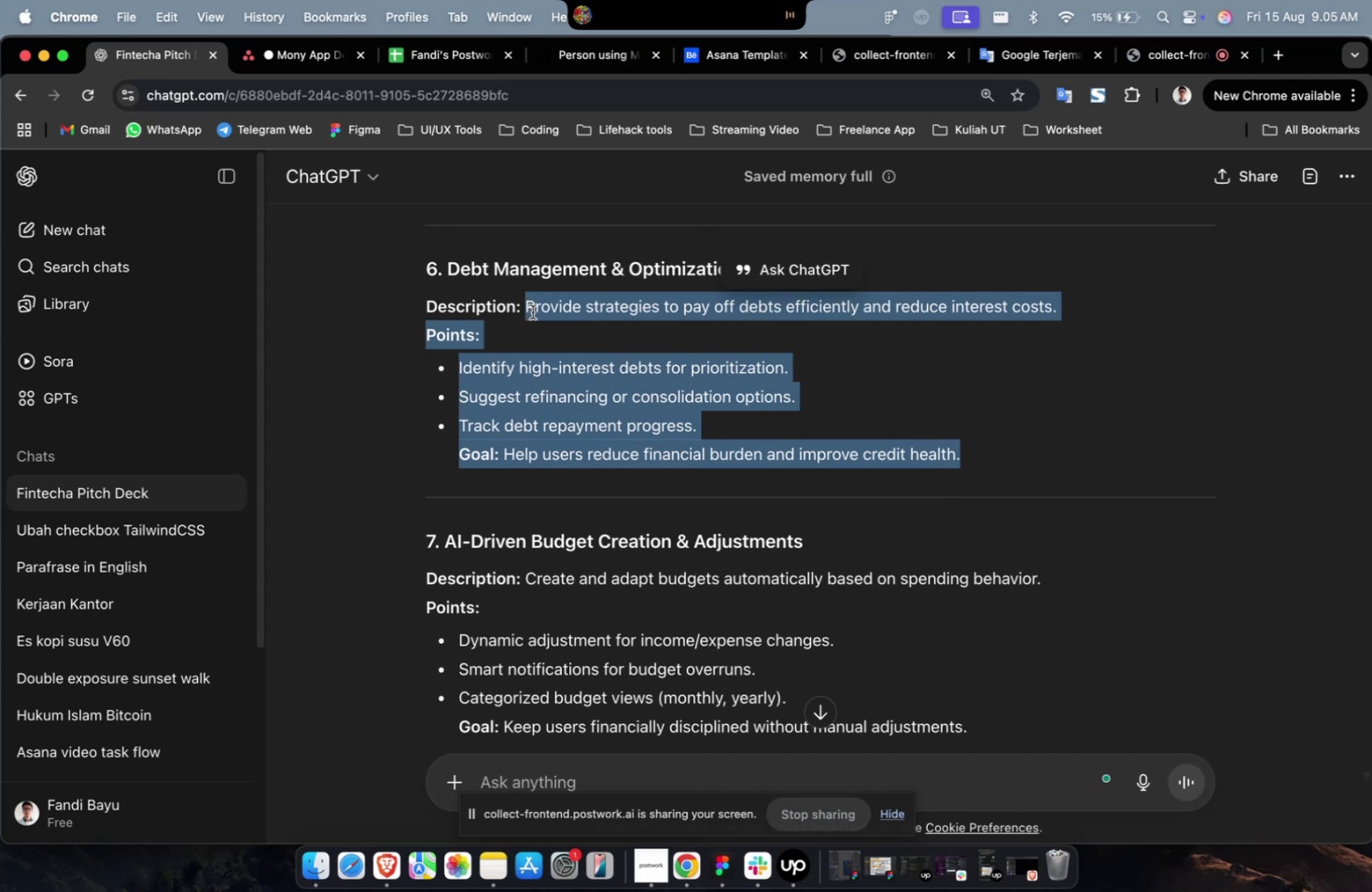 
key(Meta+C)
 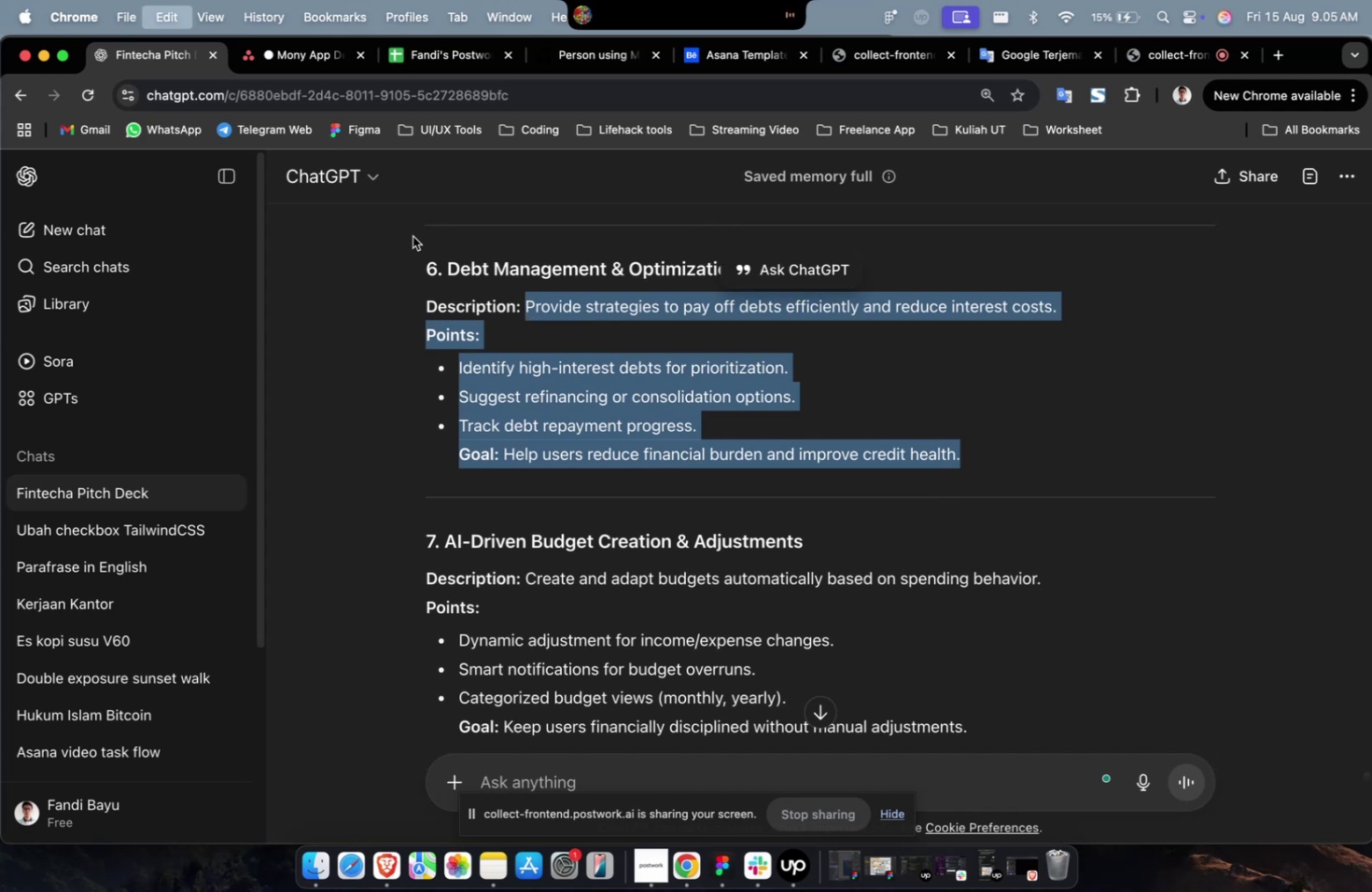 
key(Meta+C)
 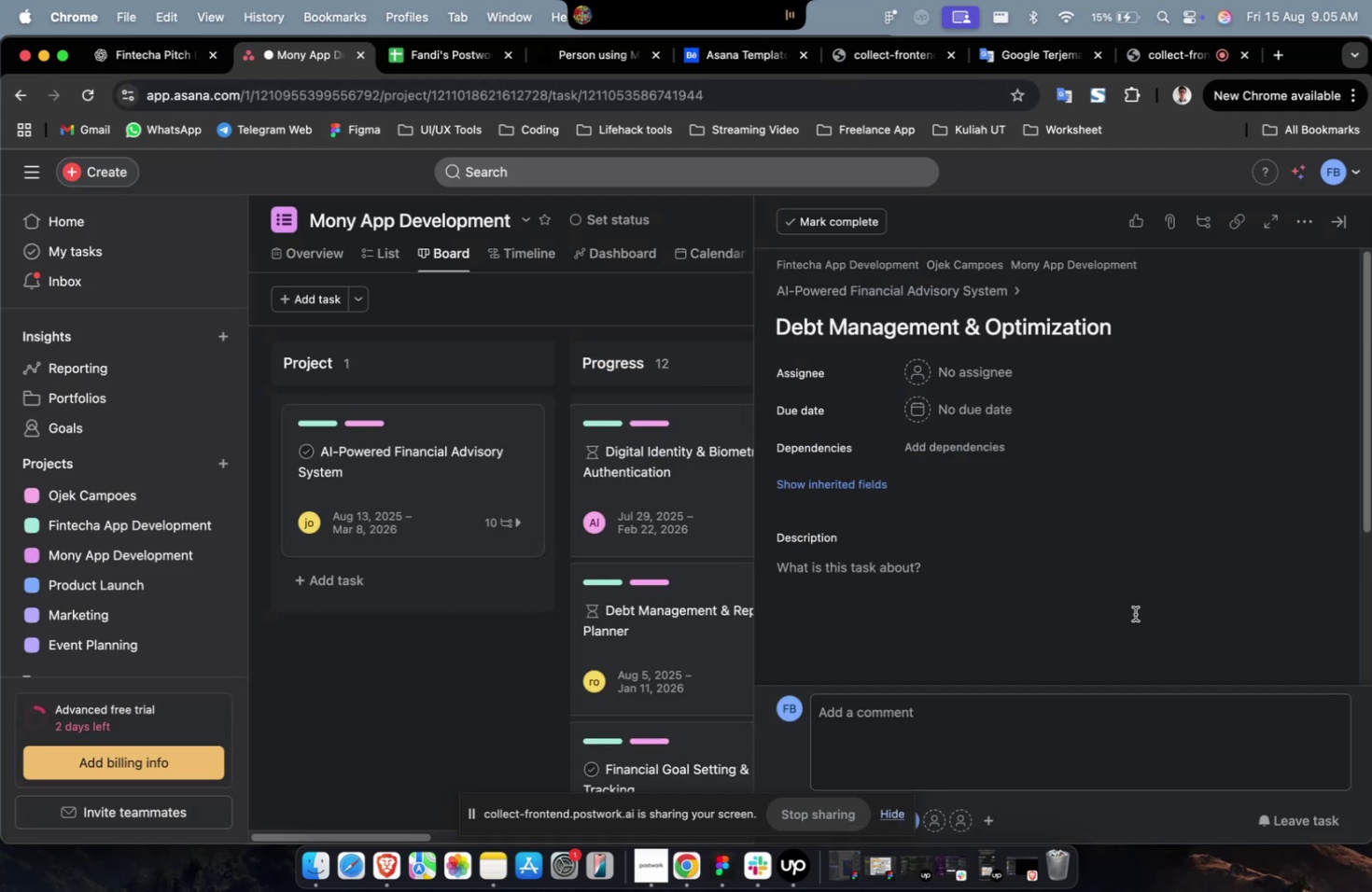 
double_click([1136, 620])
 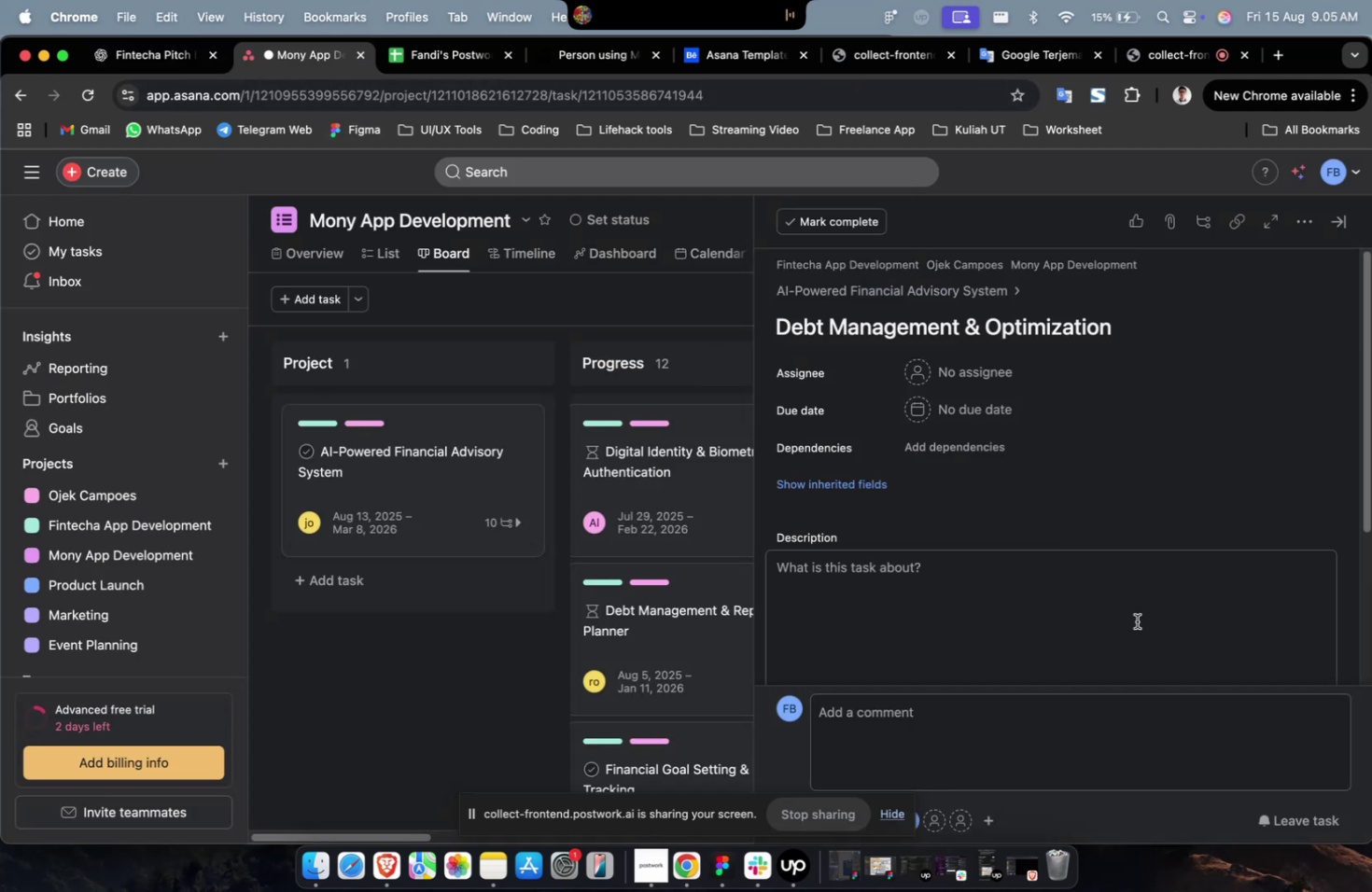 
key(Meta+V)
 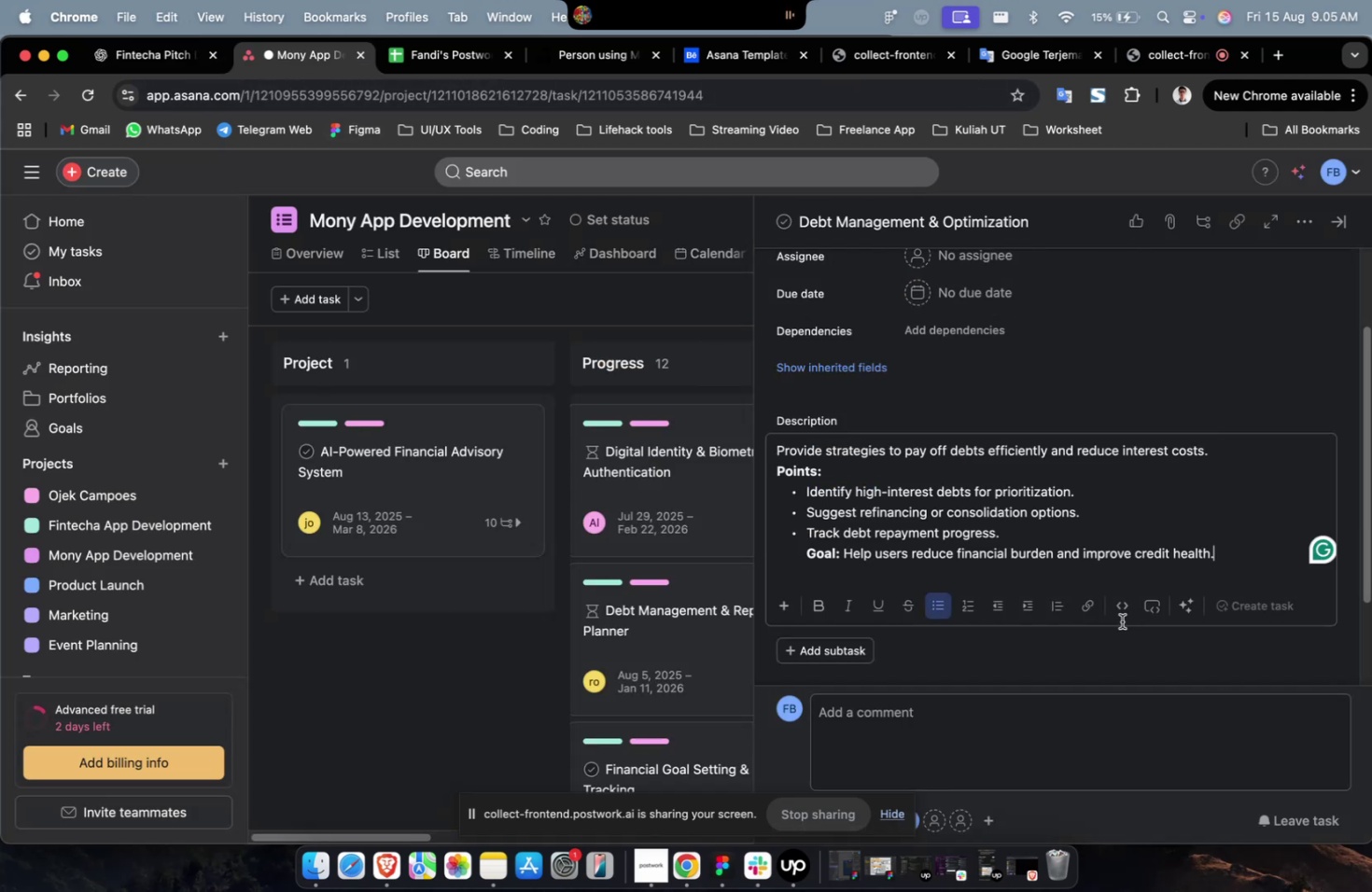 
scroll: coordinate [1121, 620], scroll_direction: up, amount: 7.0
 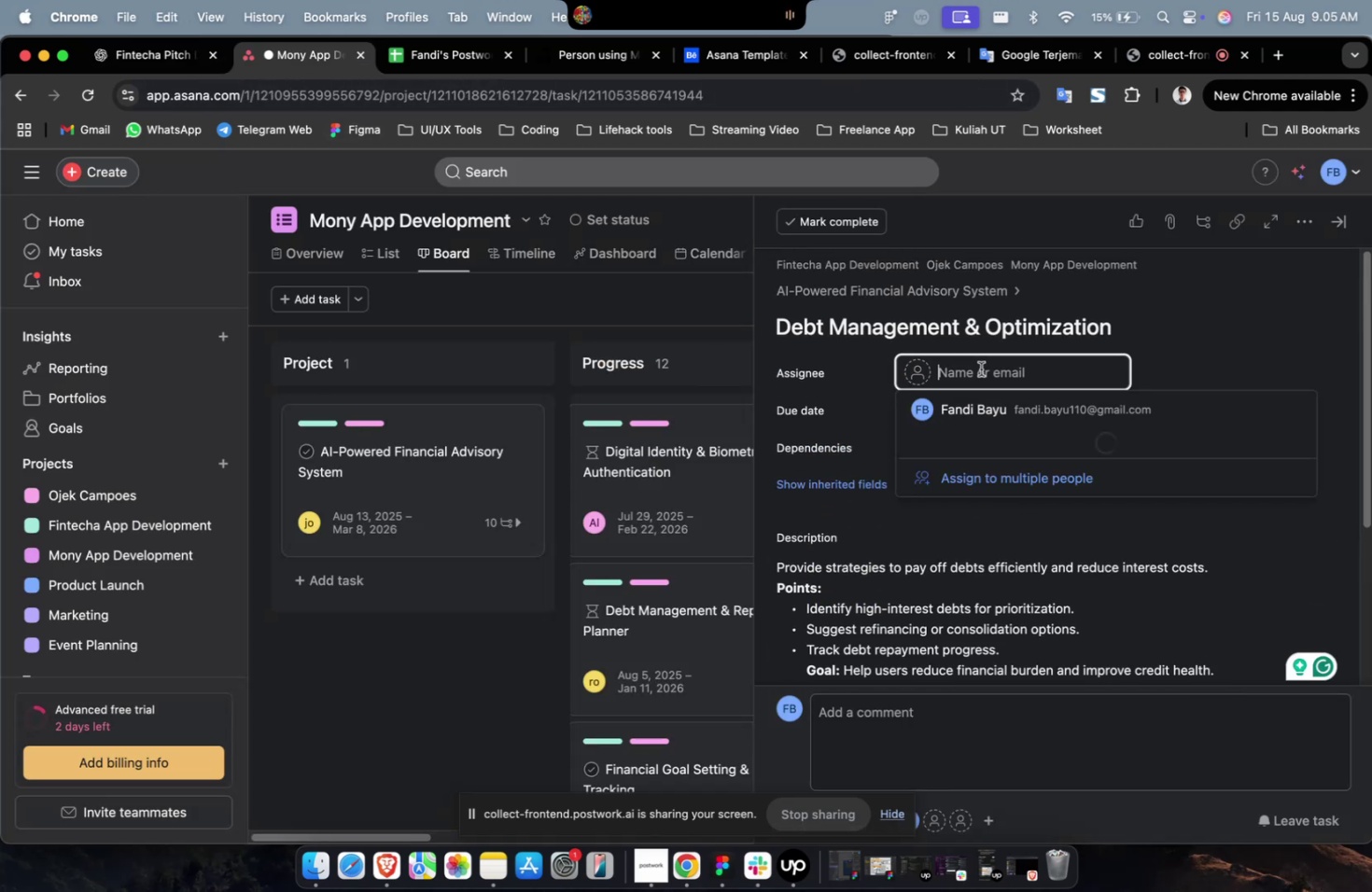 
left_click([997, 456])
 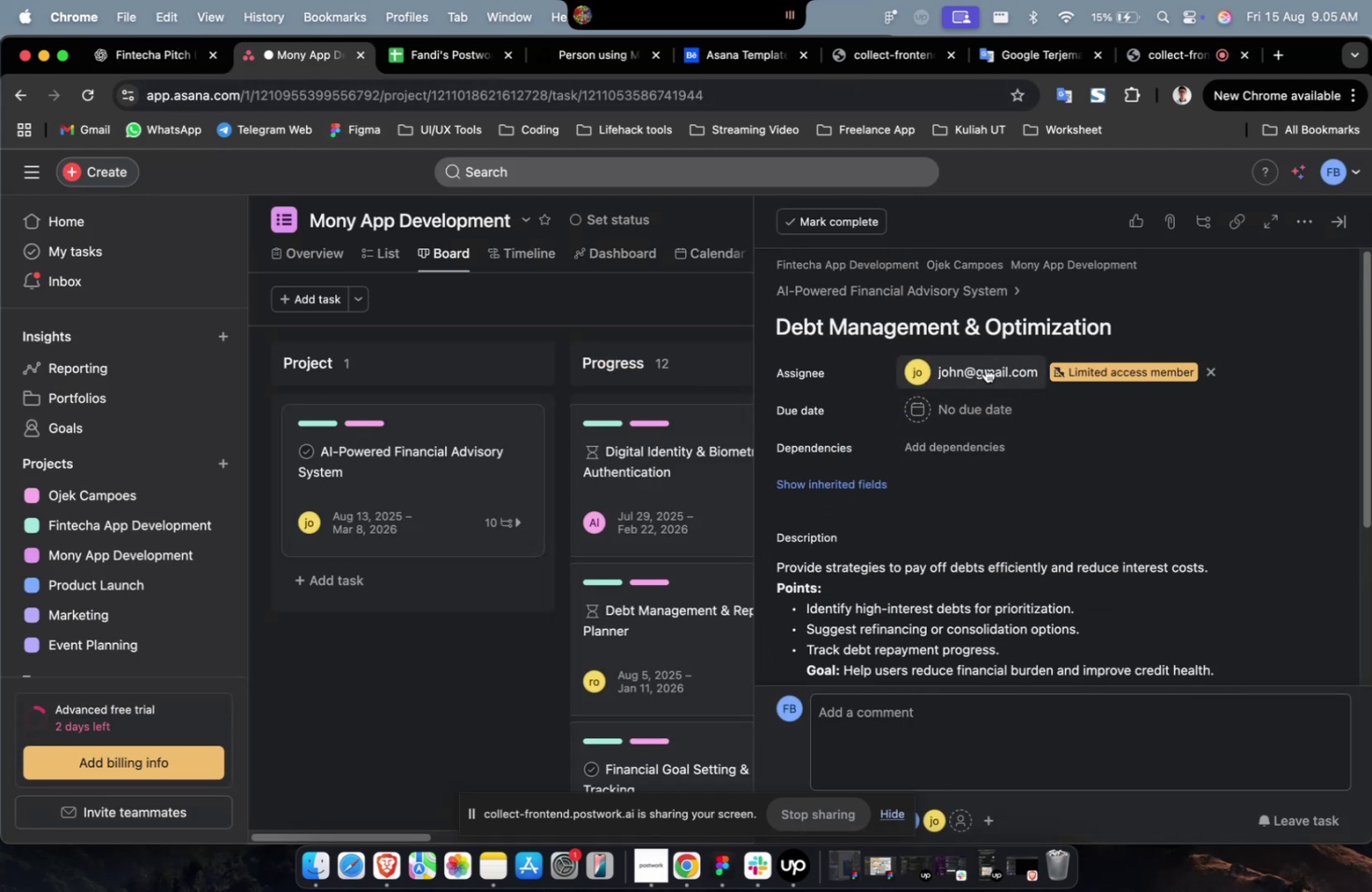 
double_click([985, 368])
 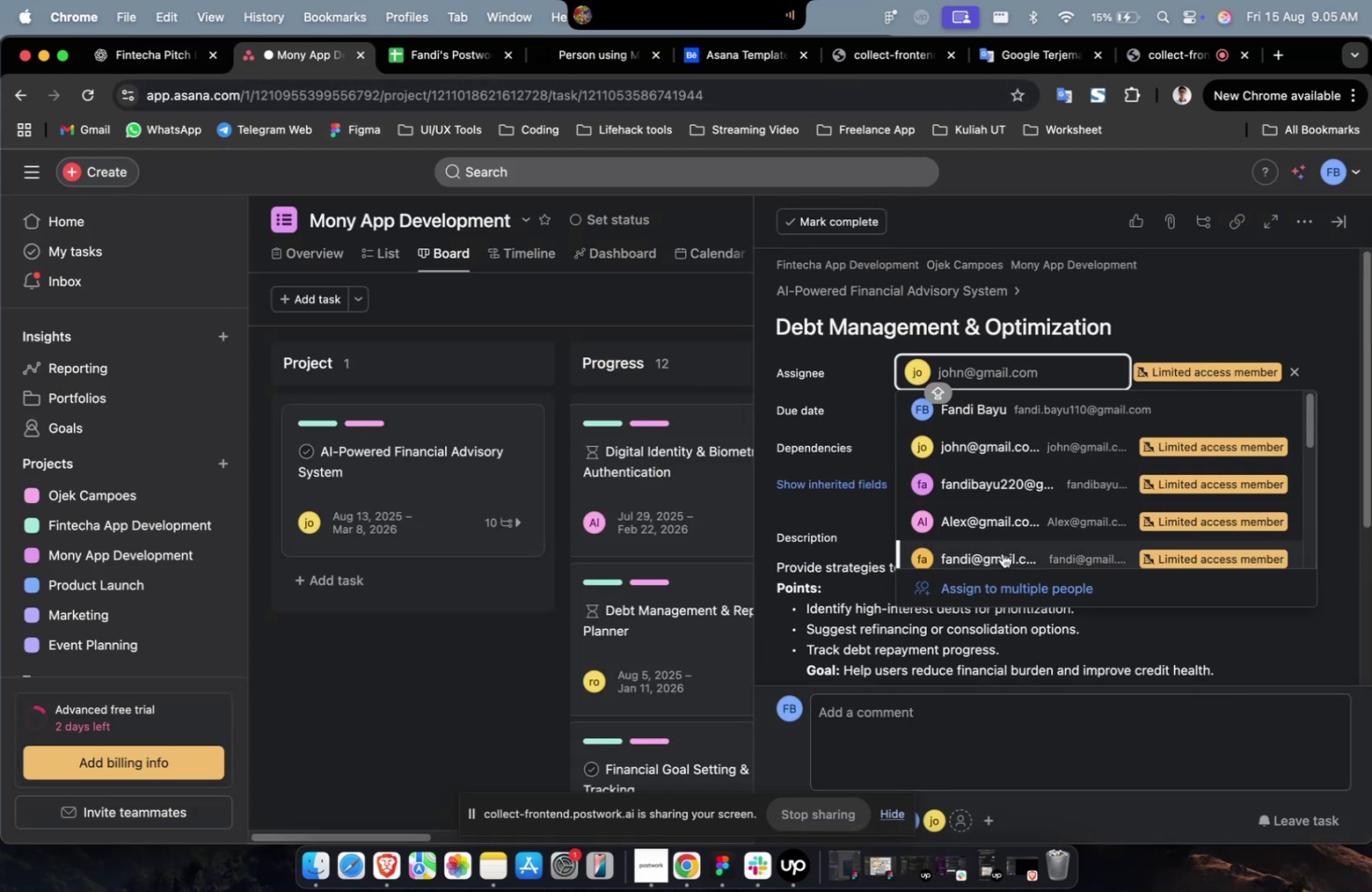 
triple_click([1001, 552])
 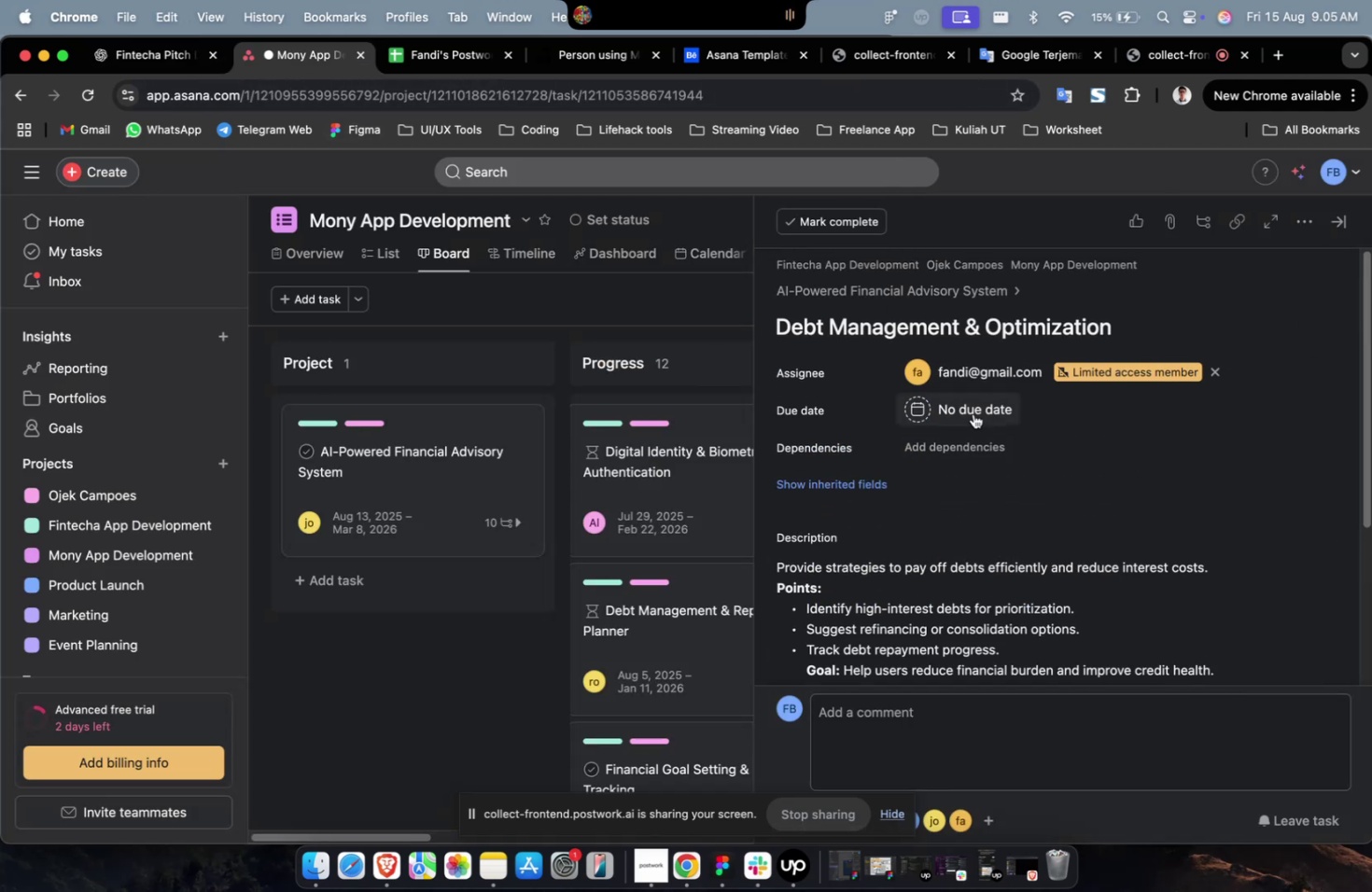 
triple_click([973, 413])
 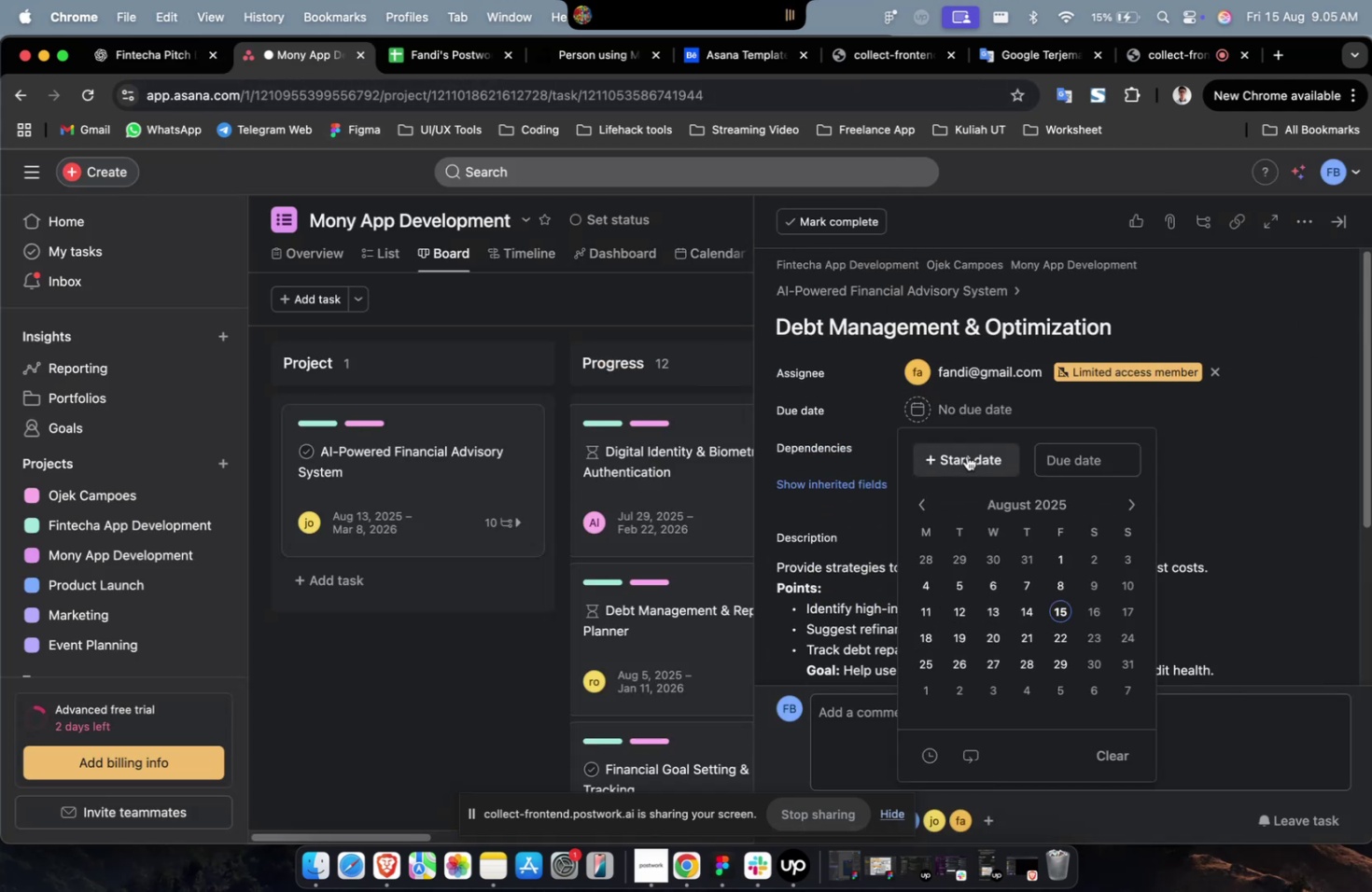 
triple_click([966, 455])
 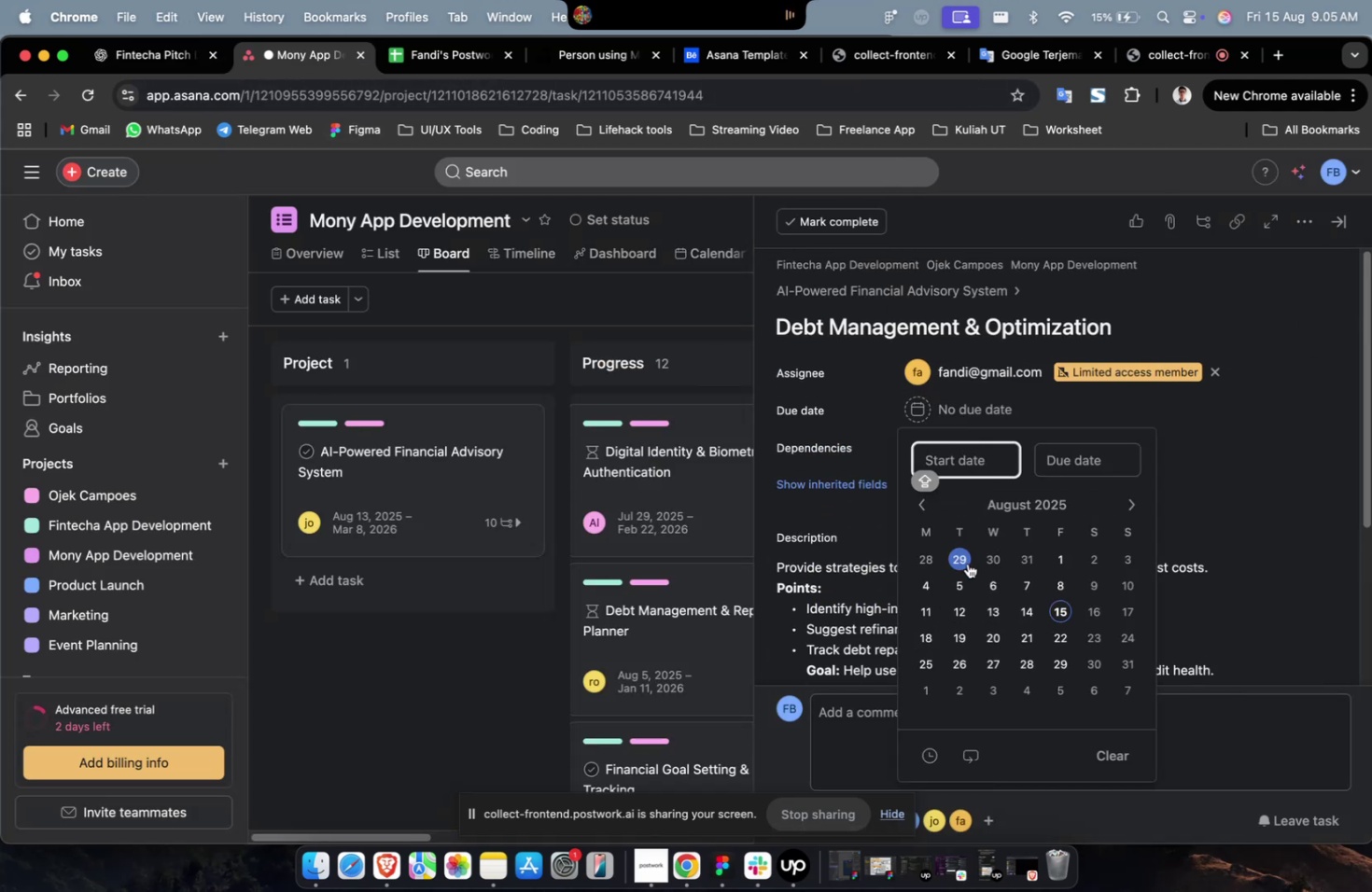 
left_click([967, 563])
 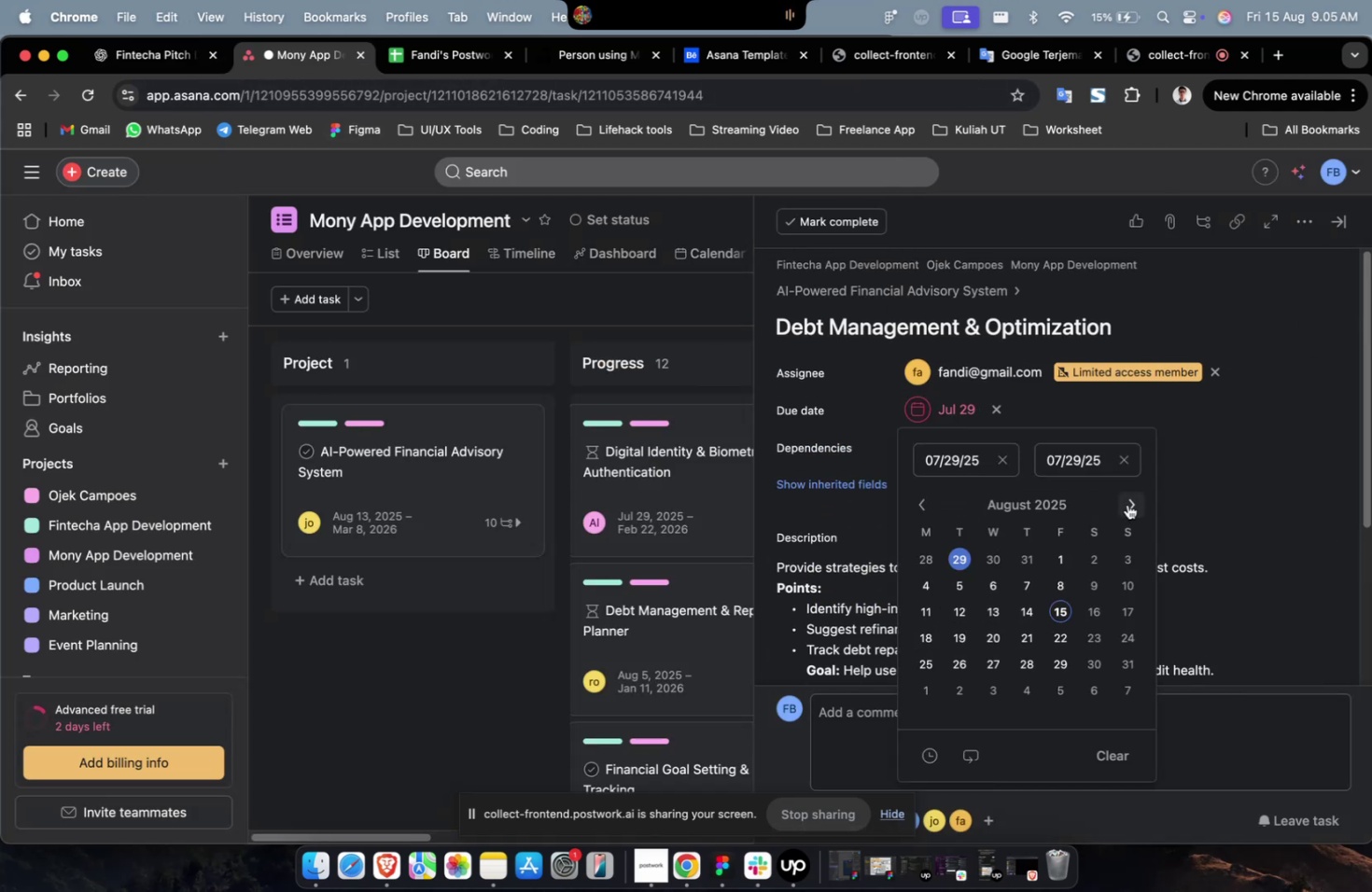 
double_click([1127, 504])
 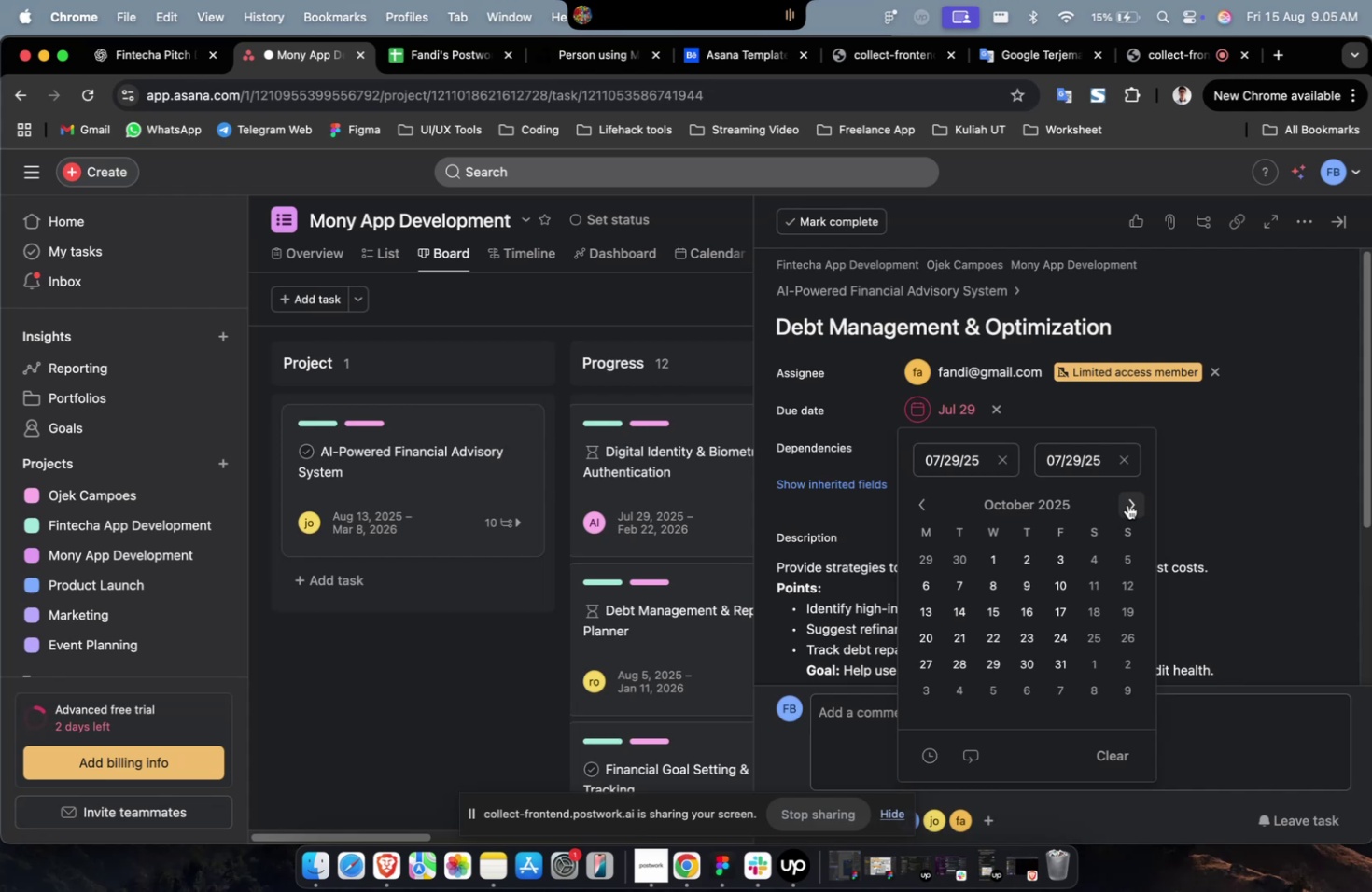 
triple_click([1127, 504])
 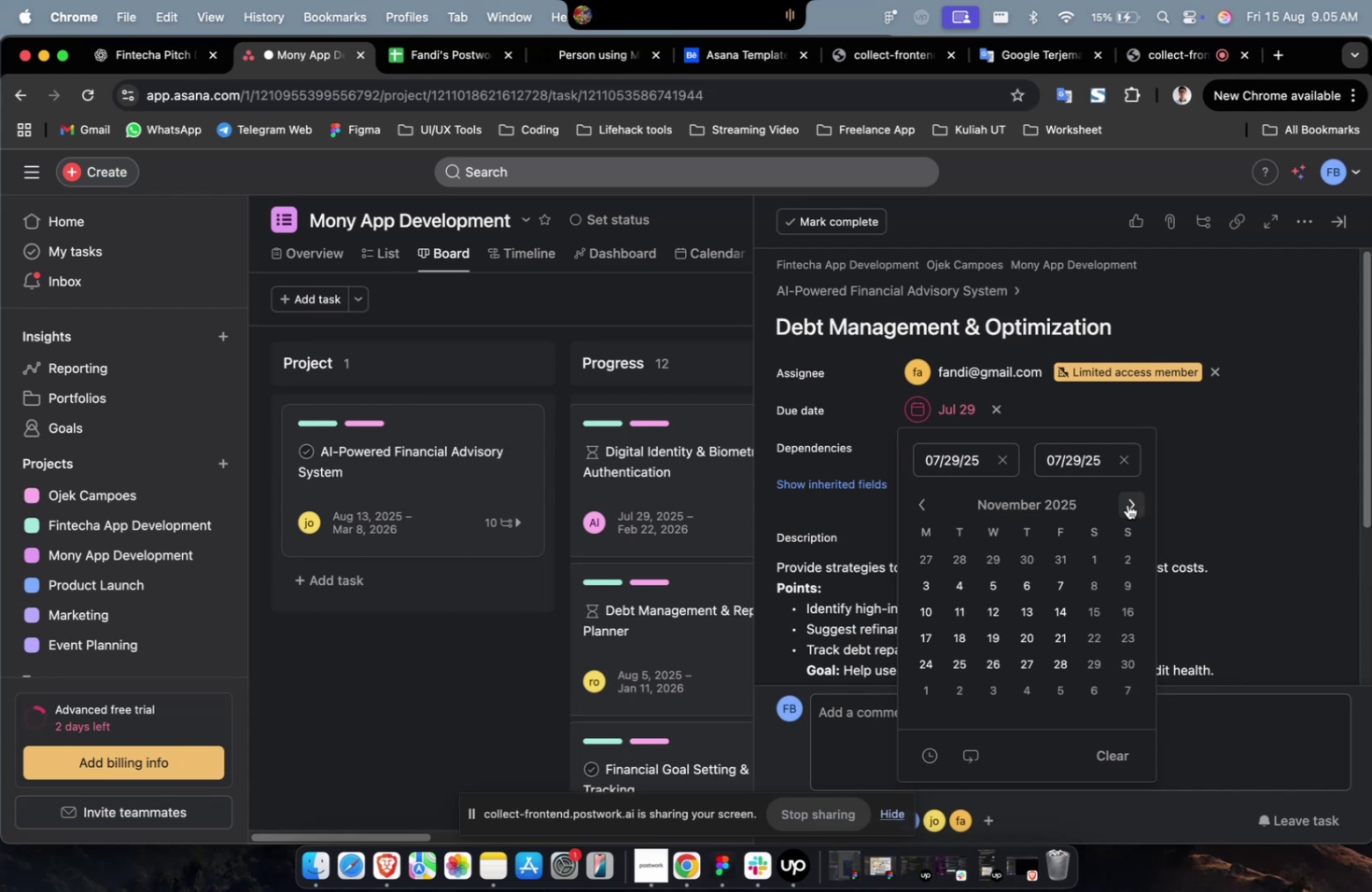 
triple_click([1127, 504])
 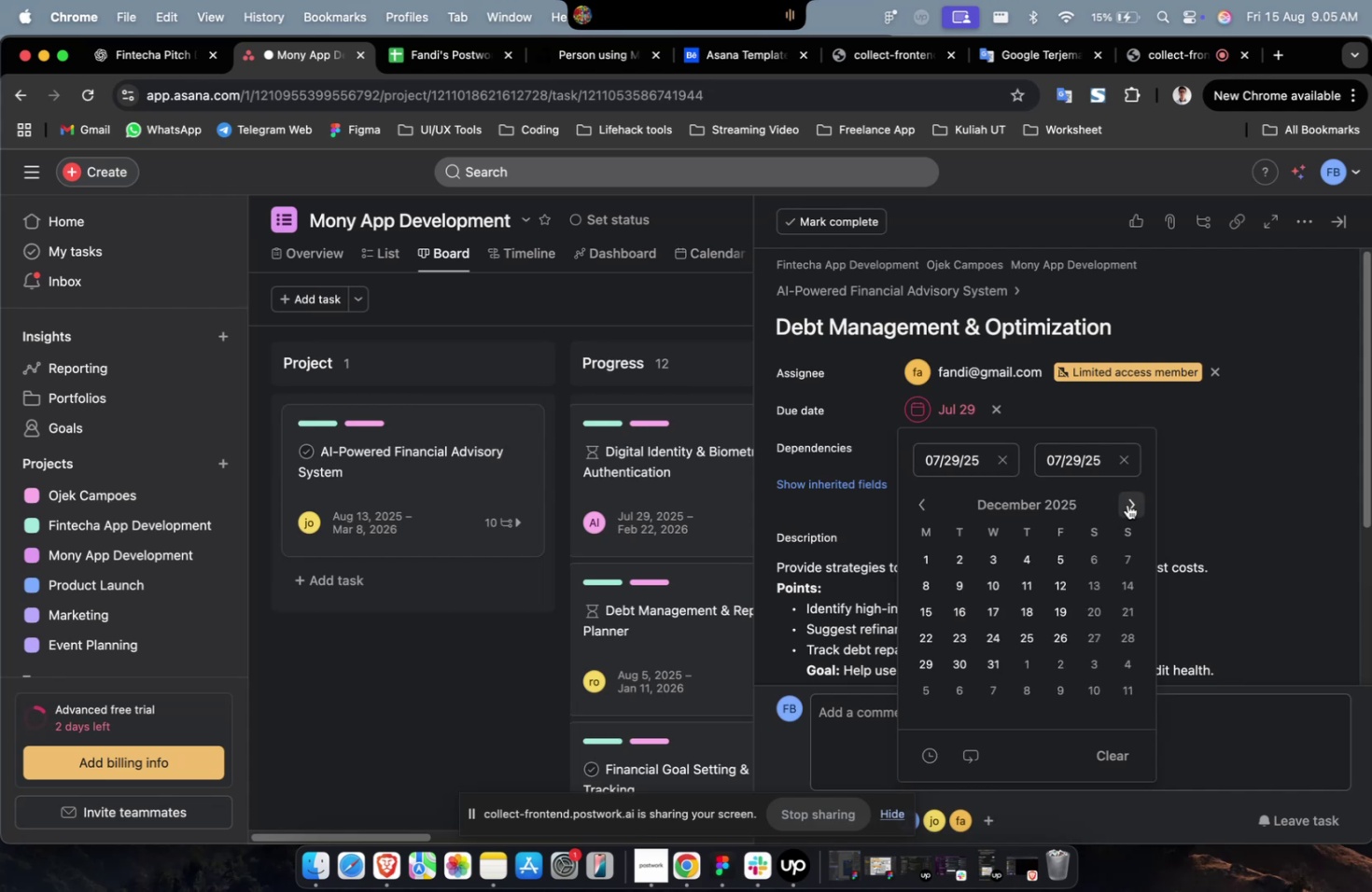 
triple_click([1127, 504])
 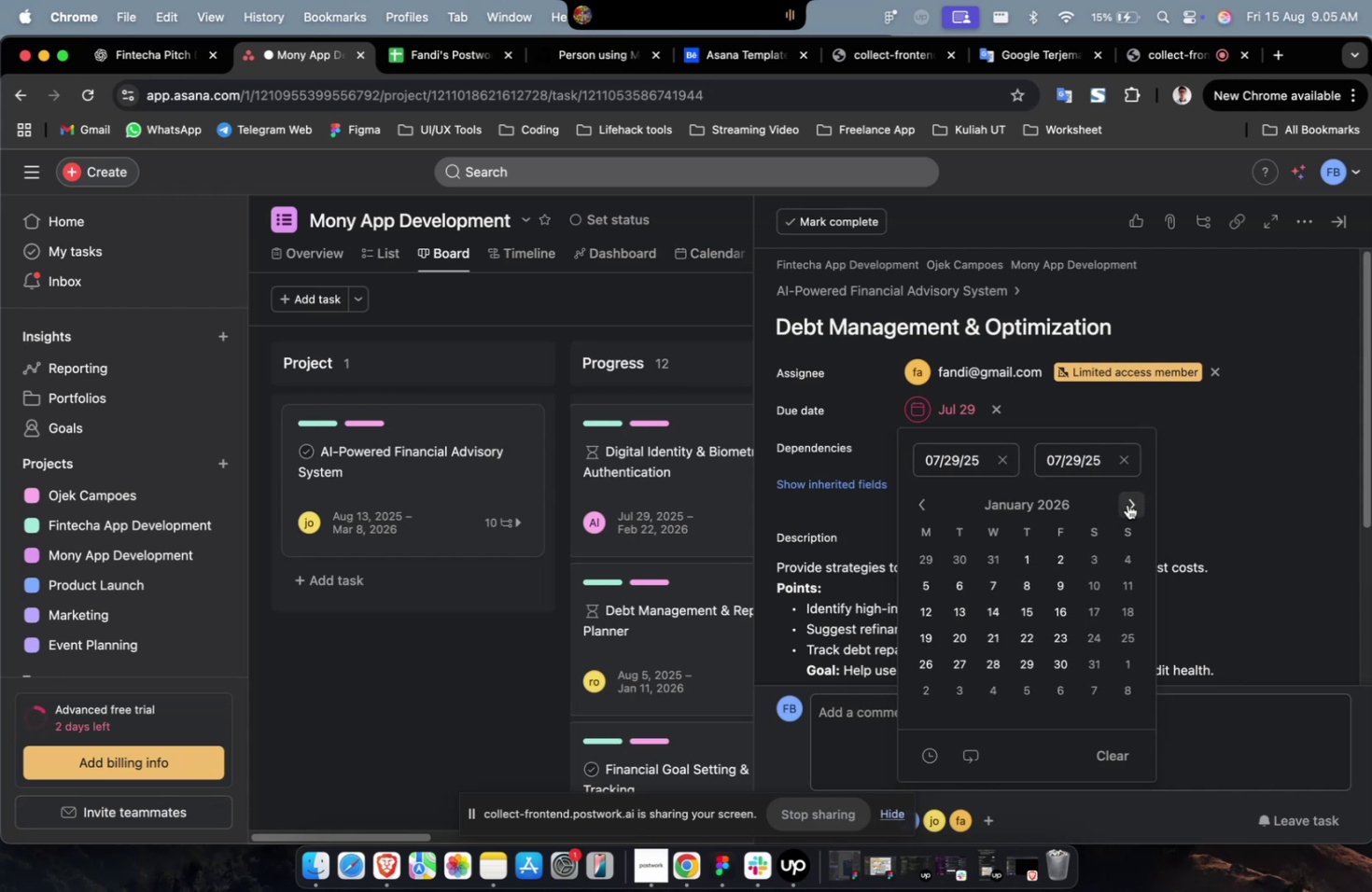 
triple_click([1127, 504])
 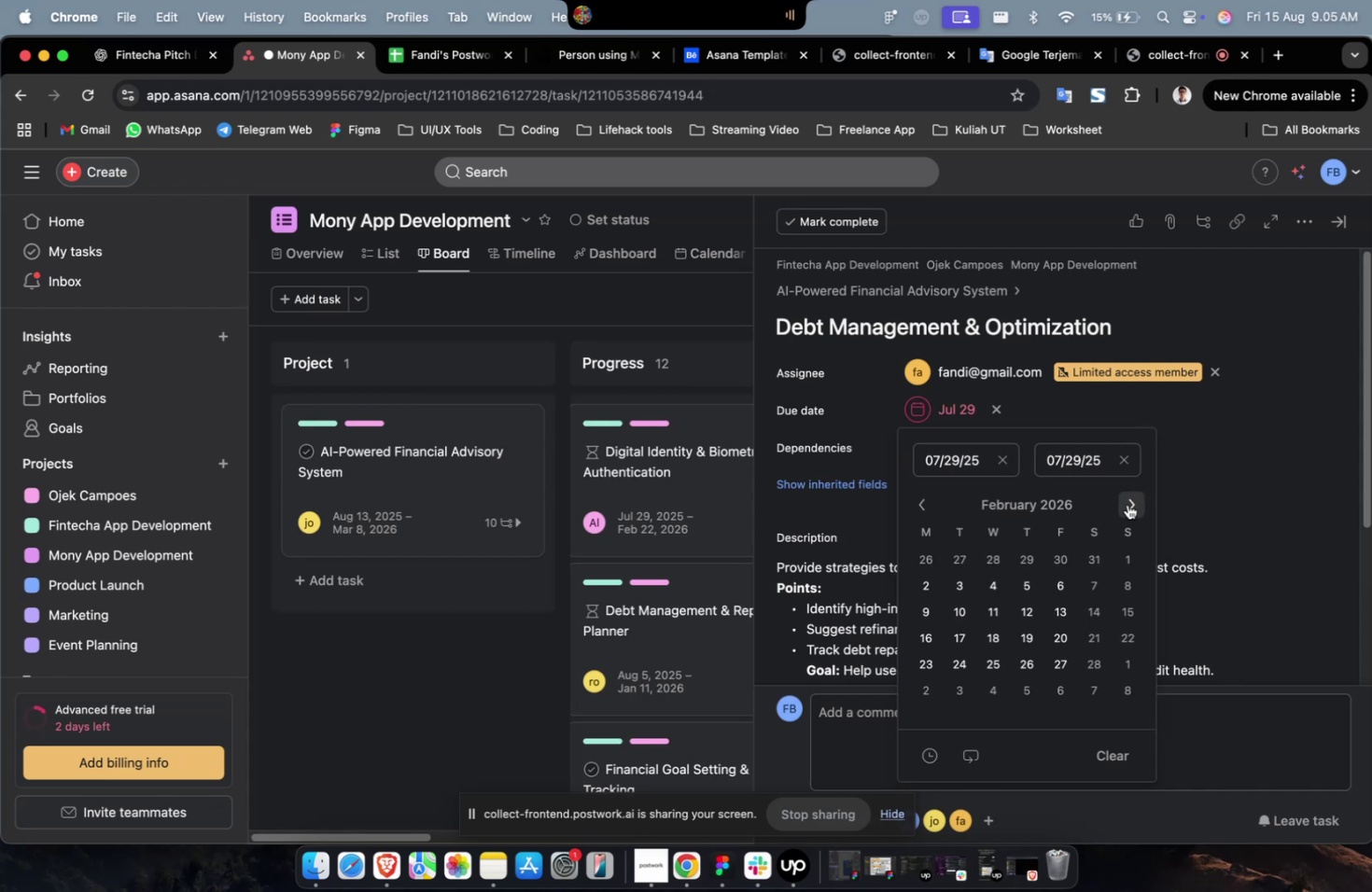 
triple_click([1127, 504])
 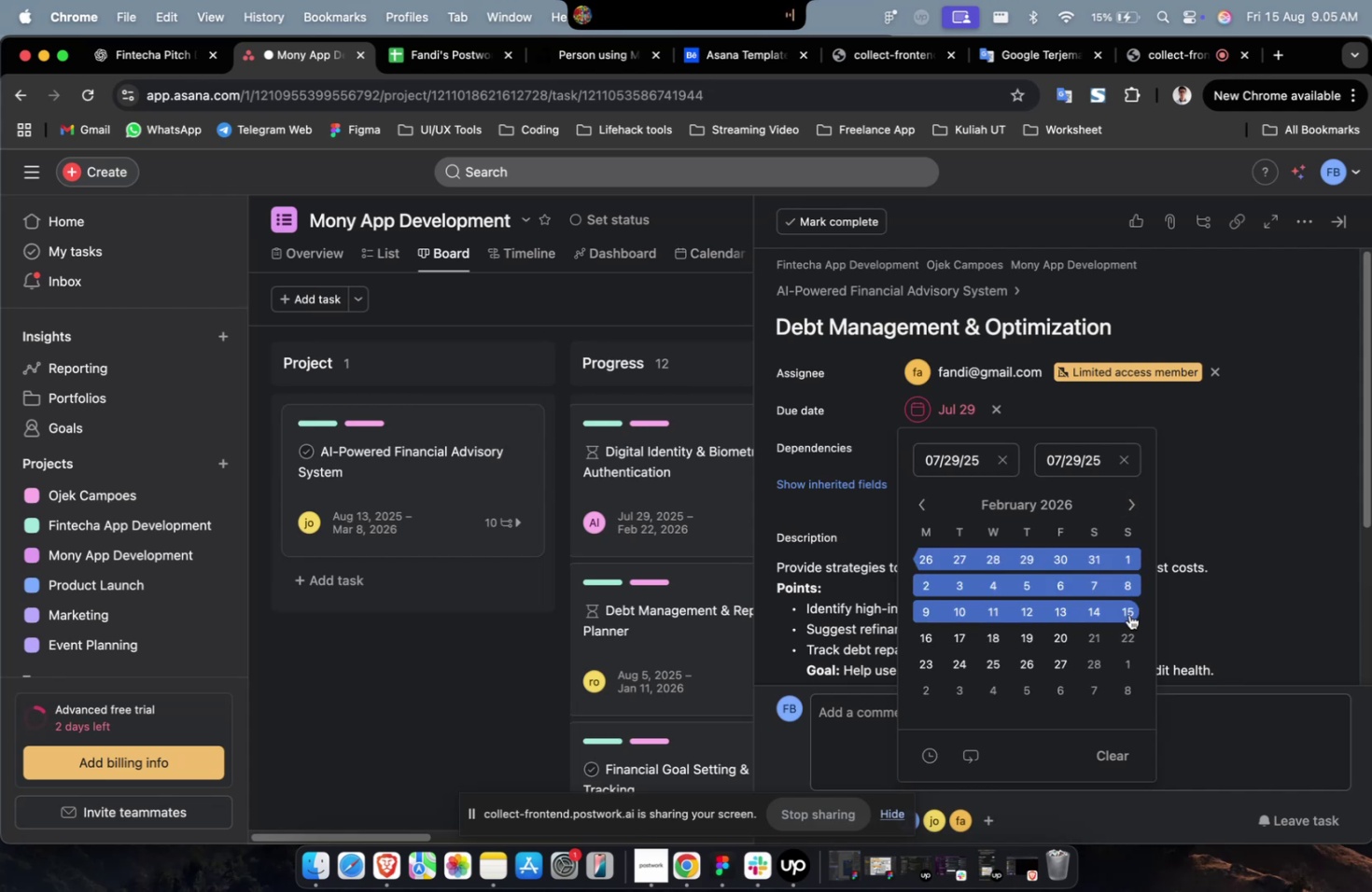 
left_click([1128, 614])
 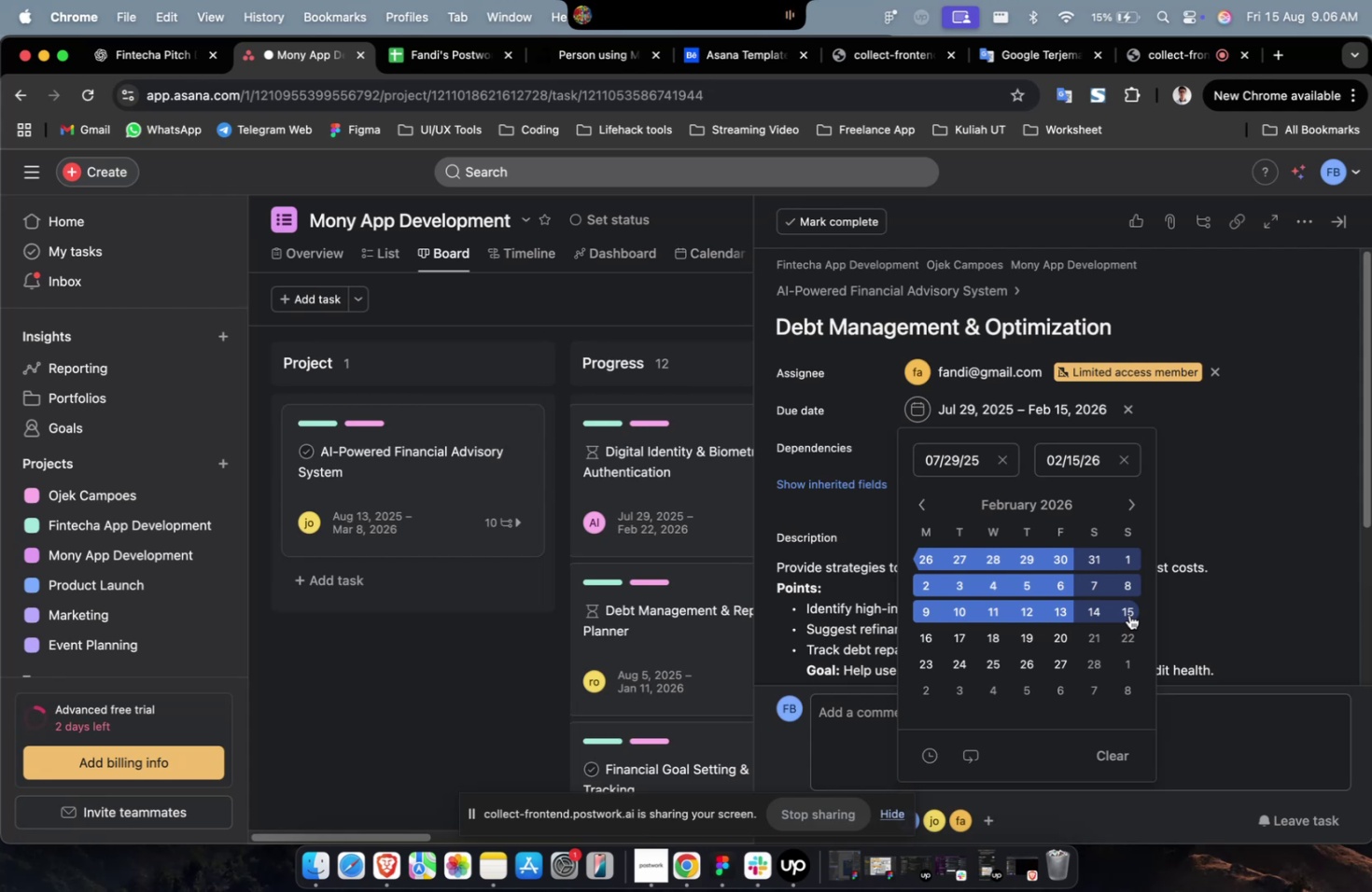 
wait(39.49)
 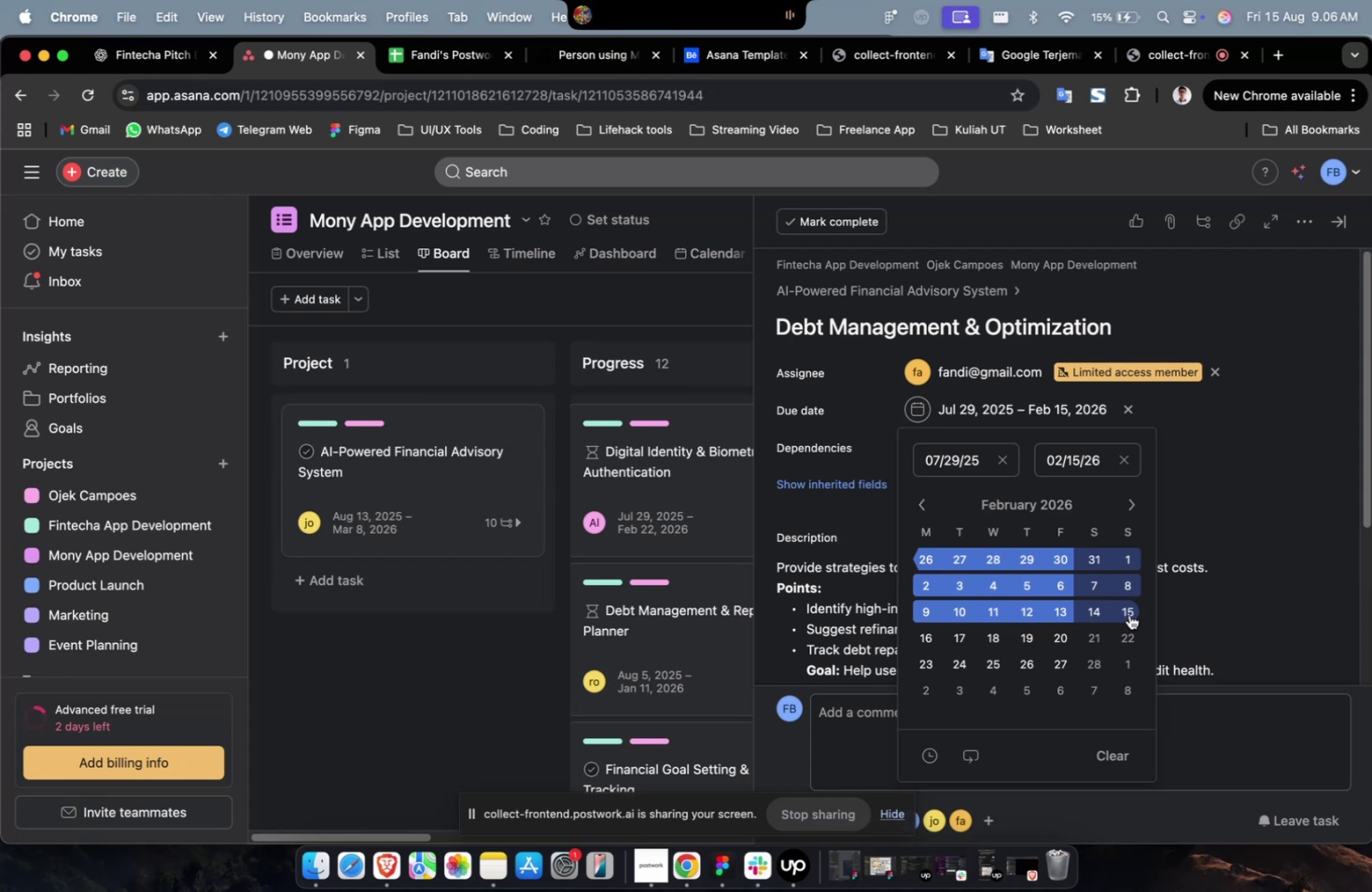 
double_click([1184, 495])
 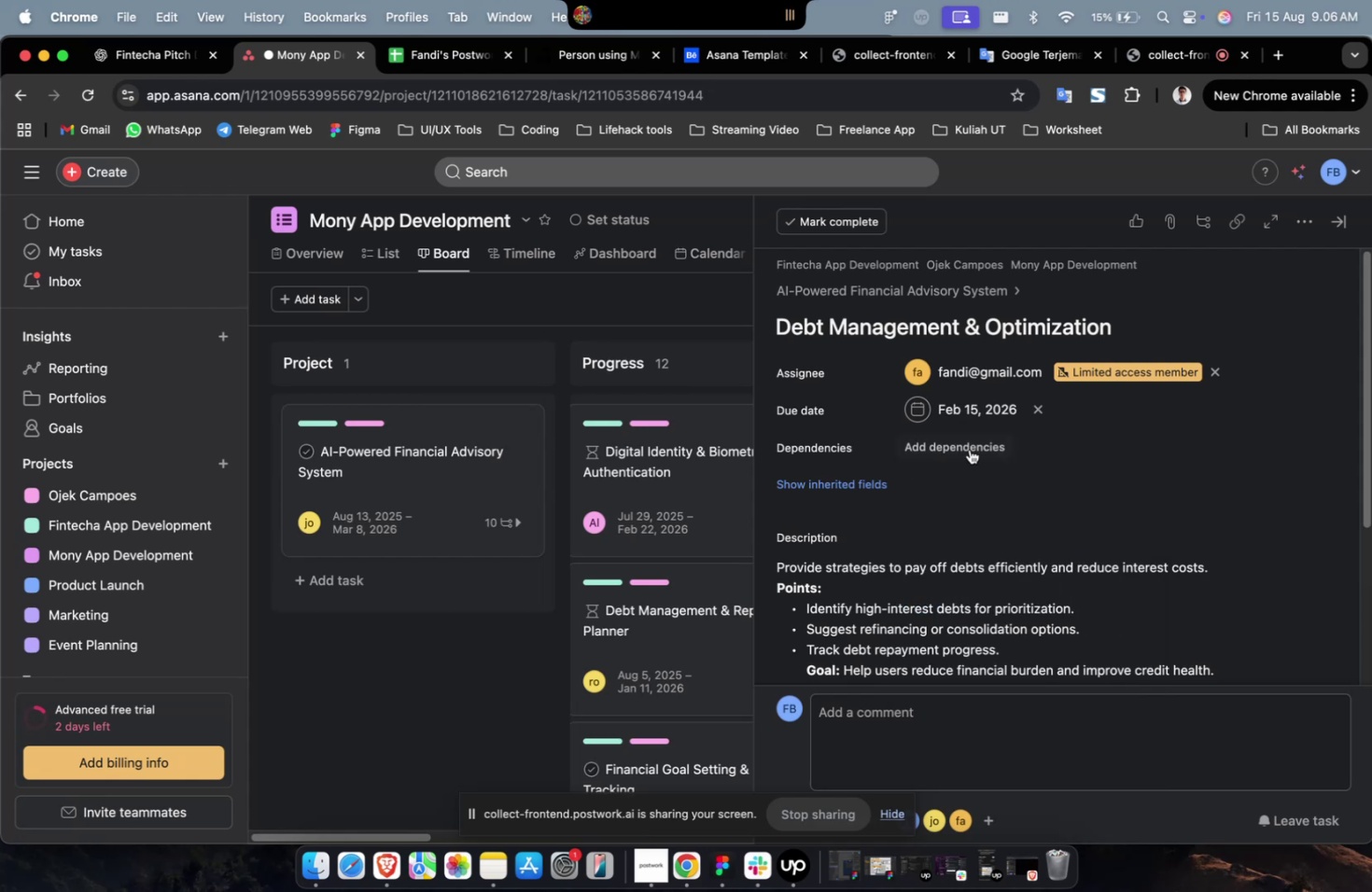 
left_click([969, 449])
 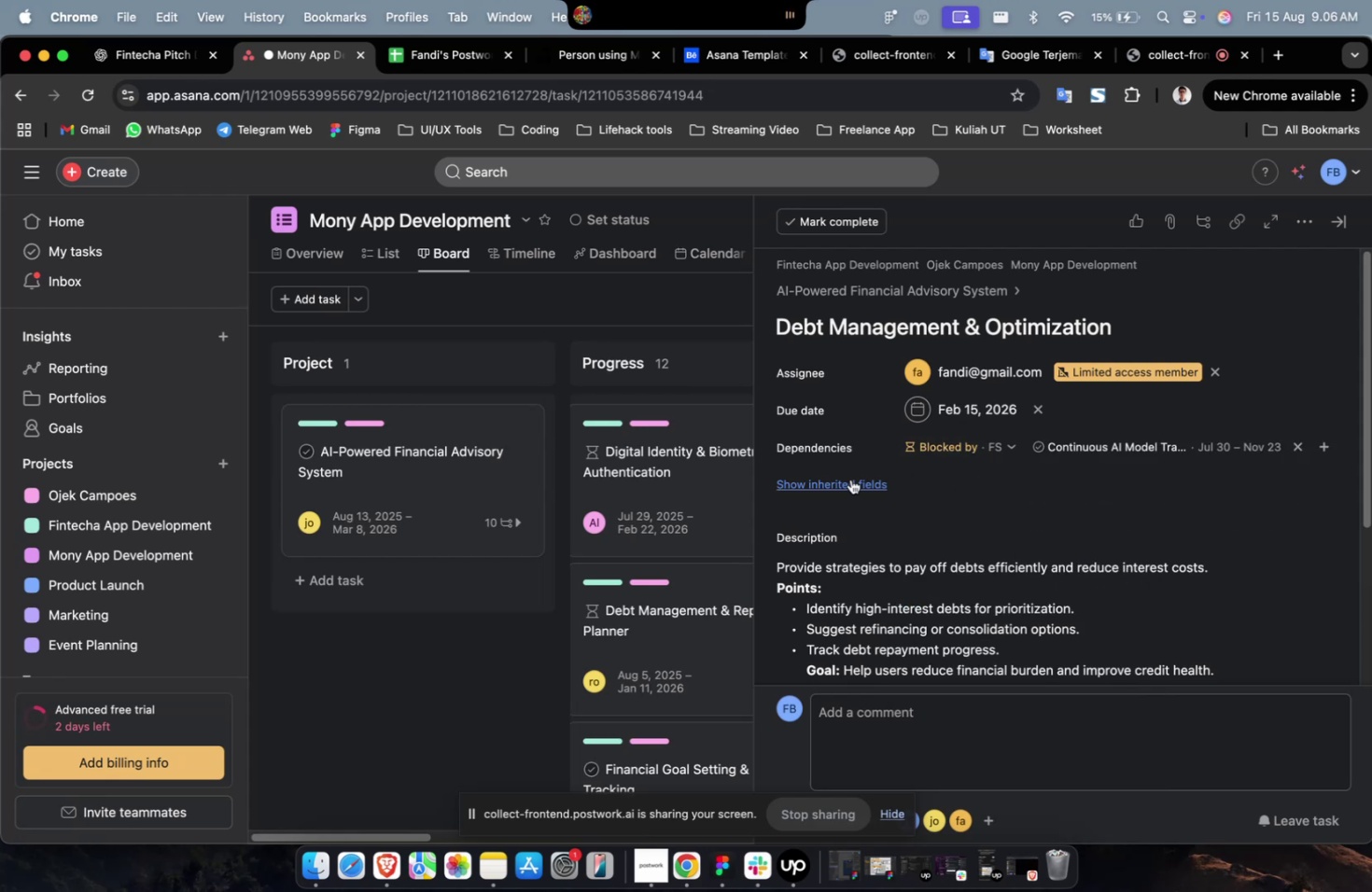 
triple_click([849, 479])
 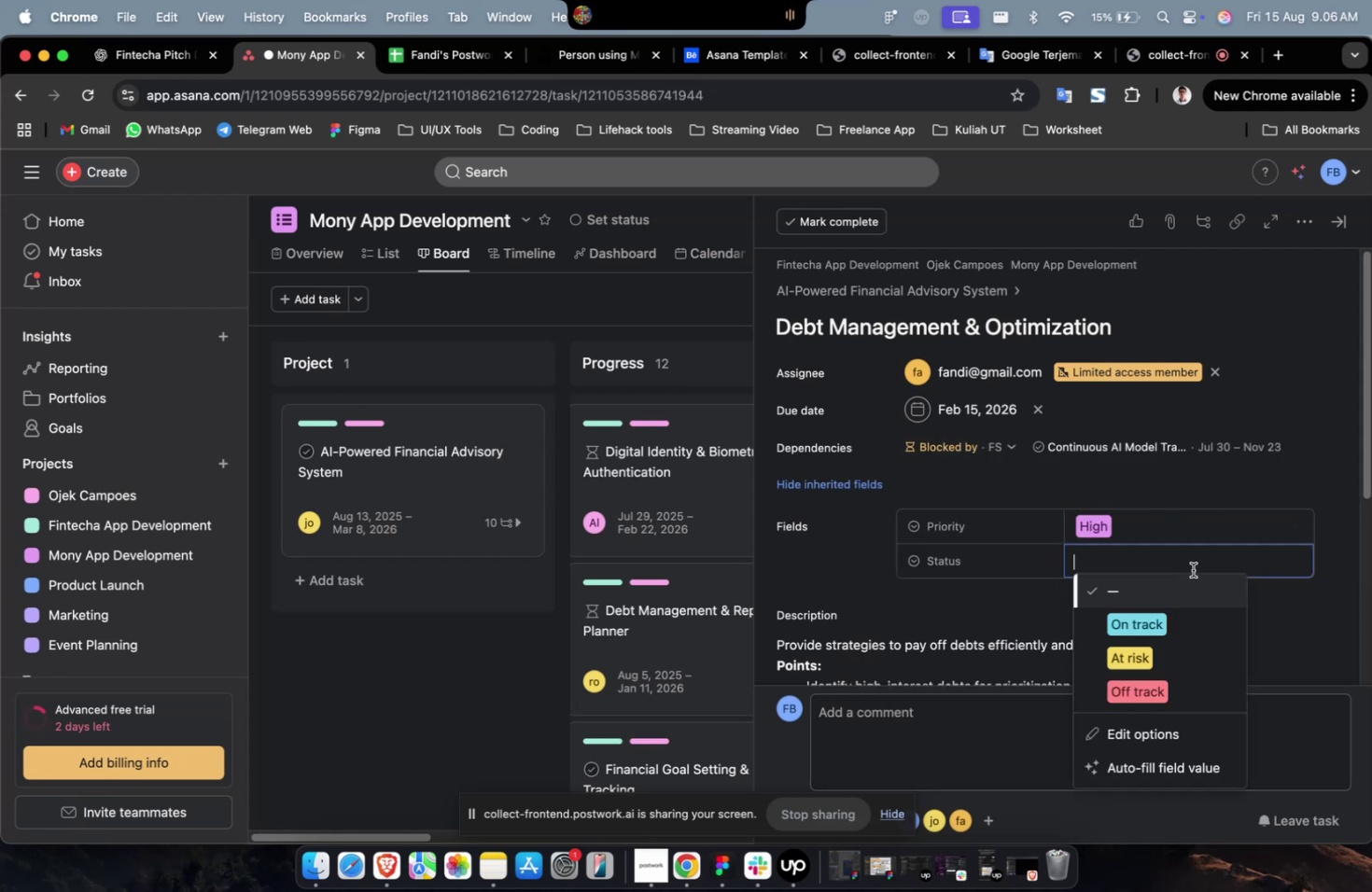 
triple_click([1188, 621])
 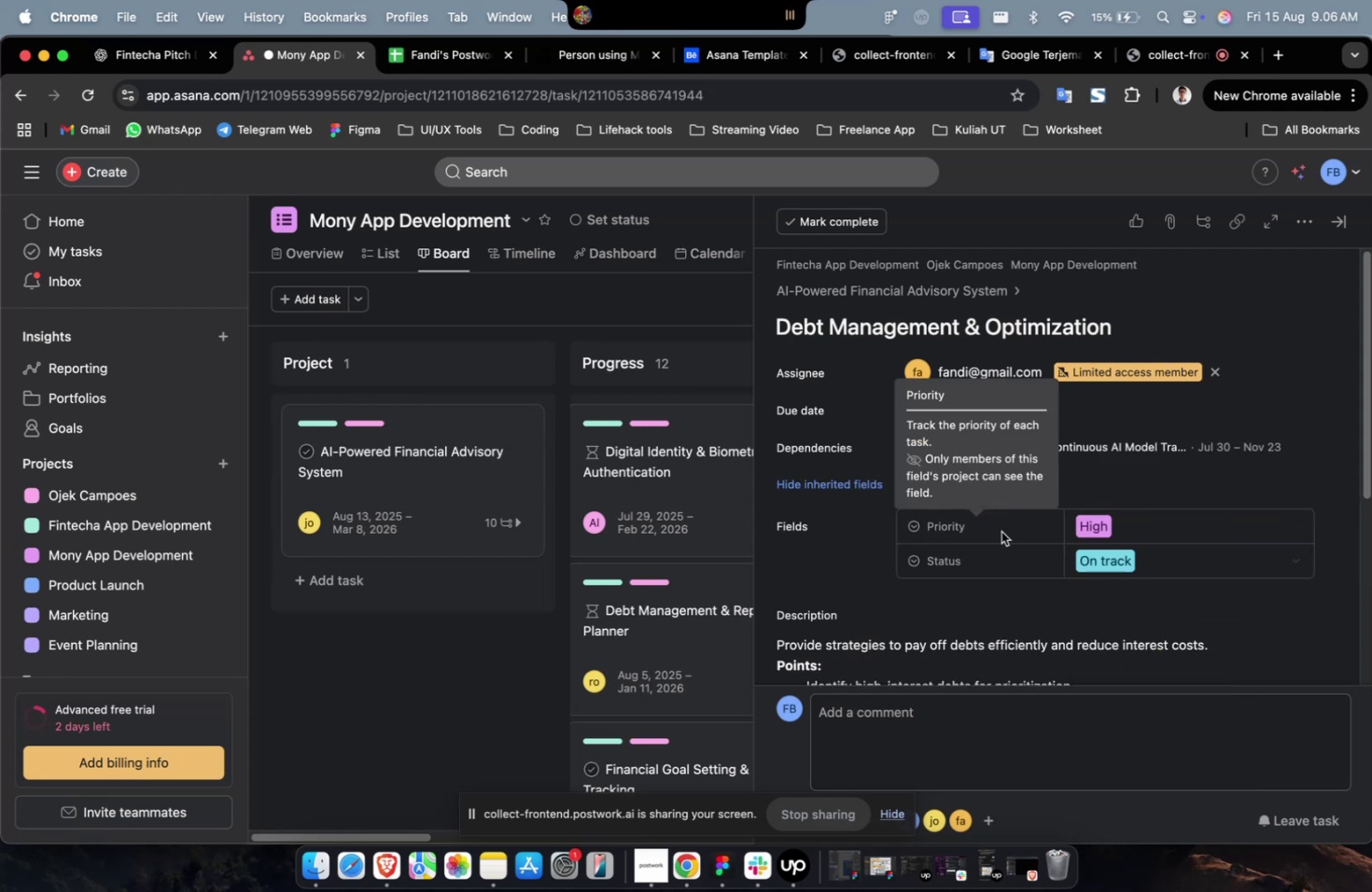 
scroll: coordinate [1211, 480], scroll_direction: down, amount: 56.0
 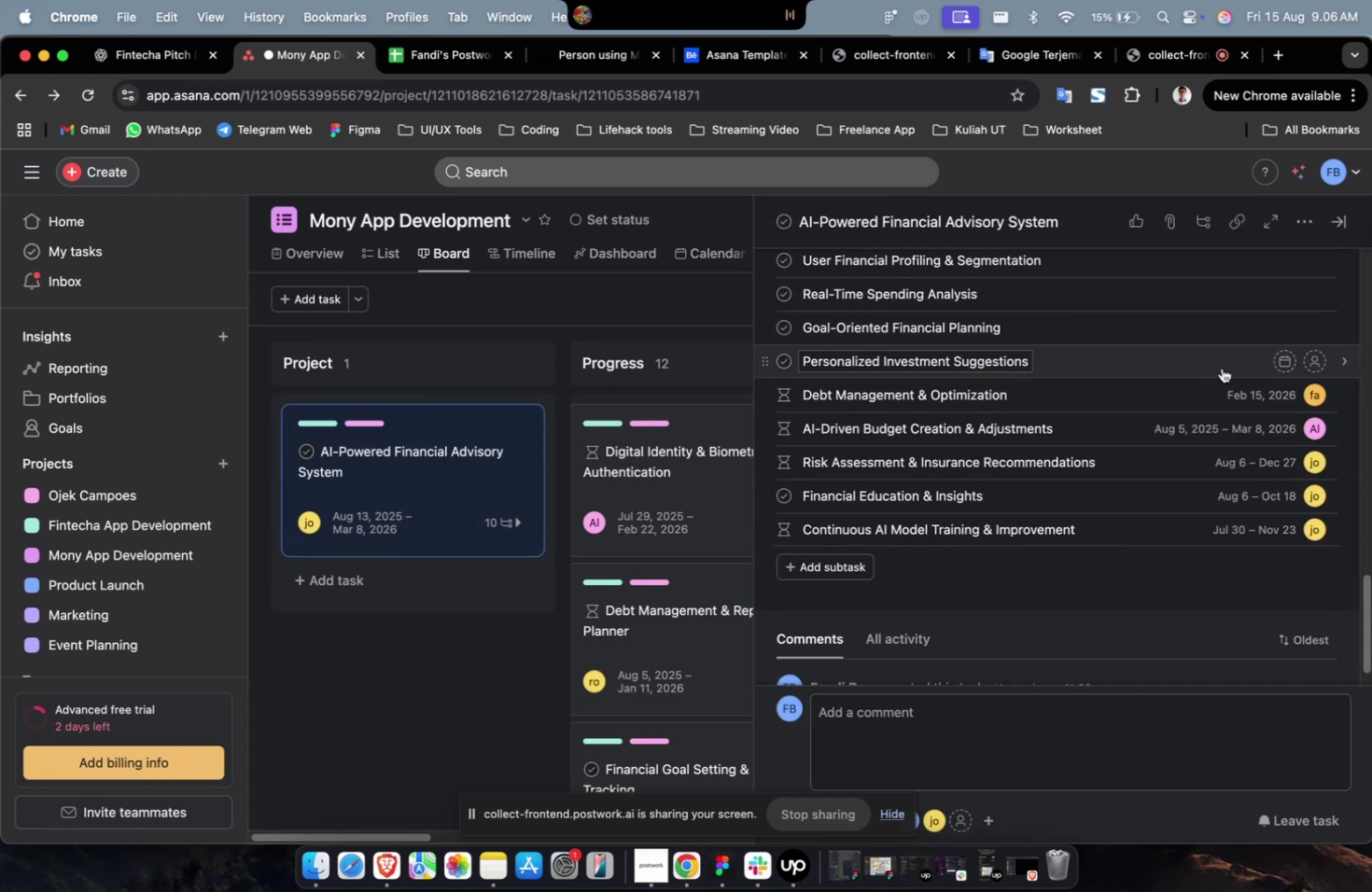 
left_click([1221, 368])
 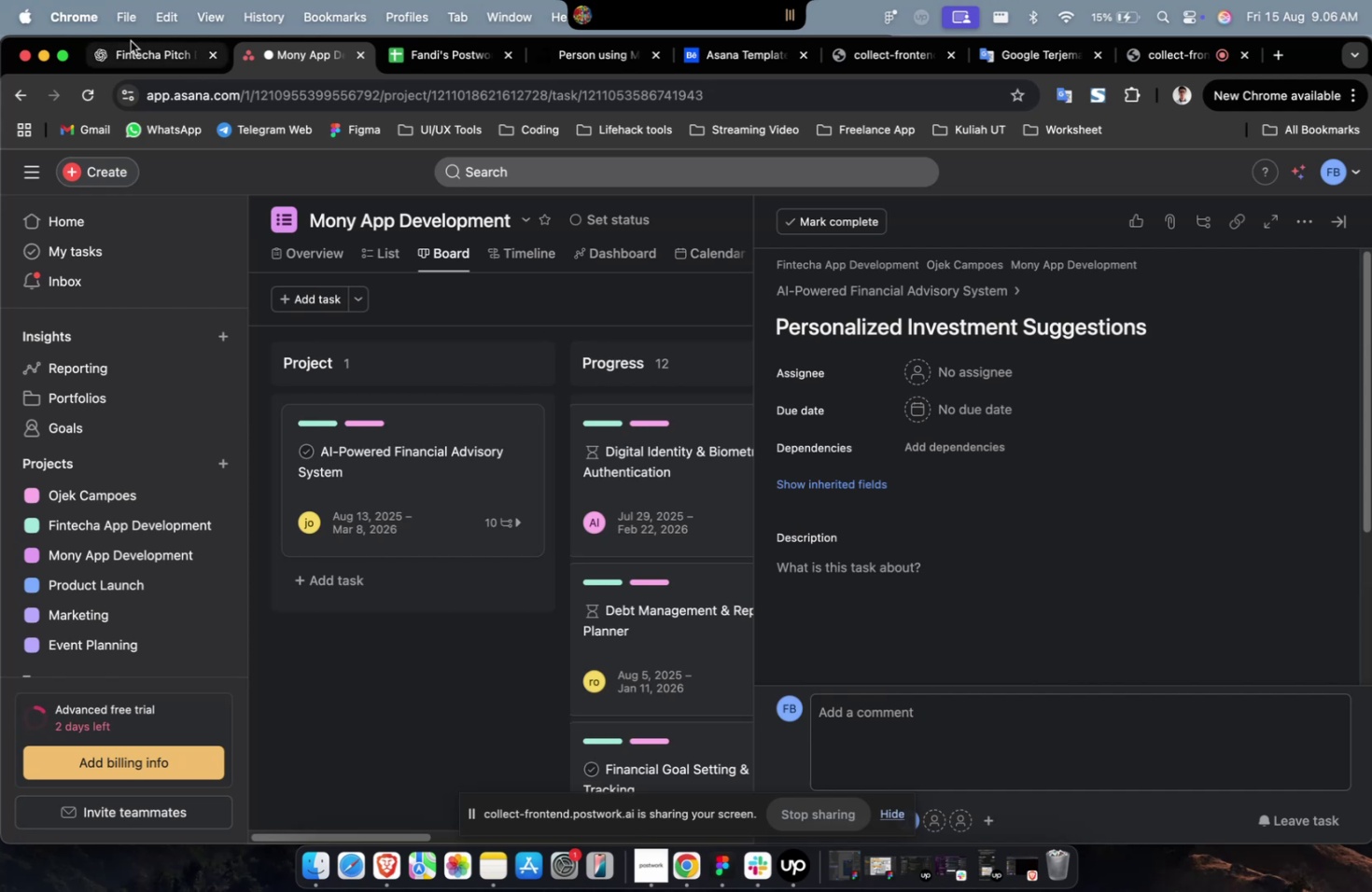 
left_click([131, 41])
 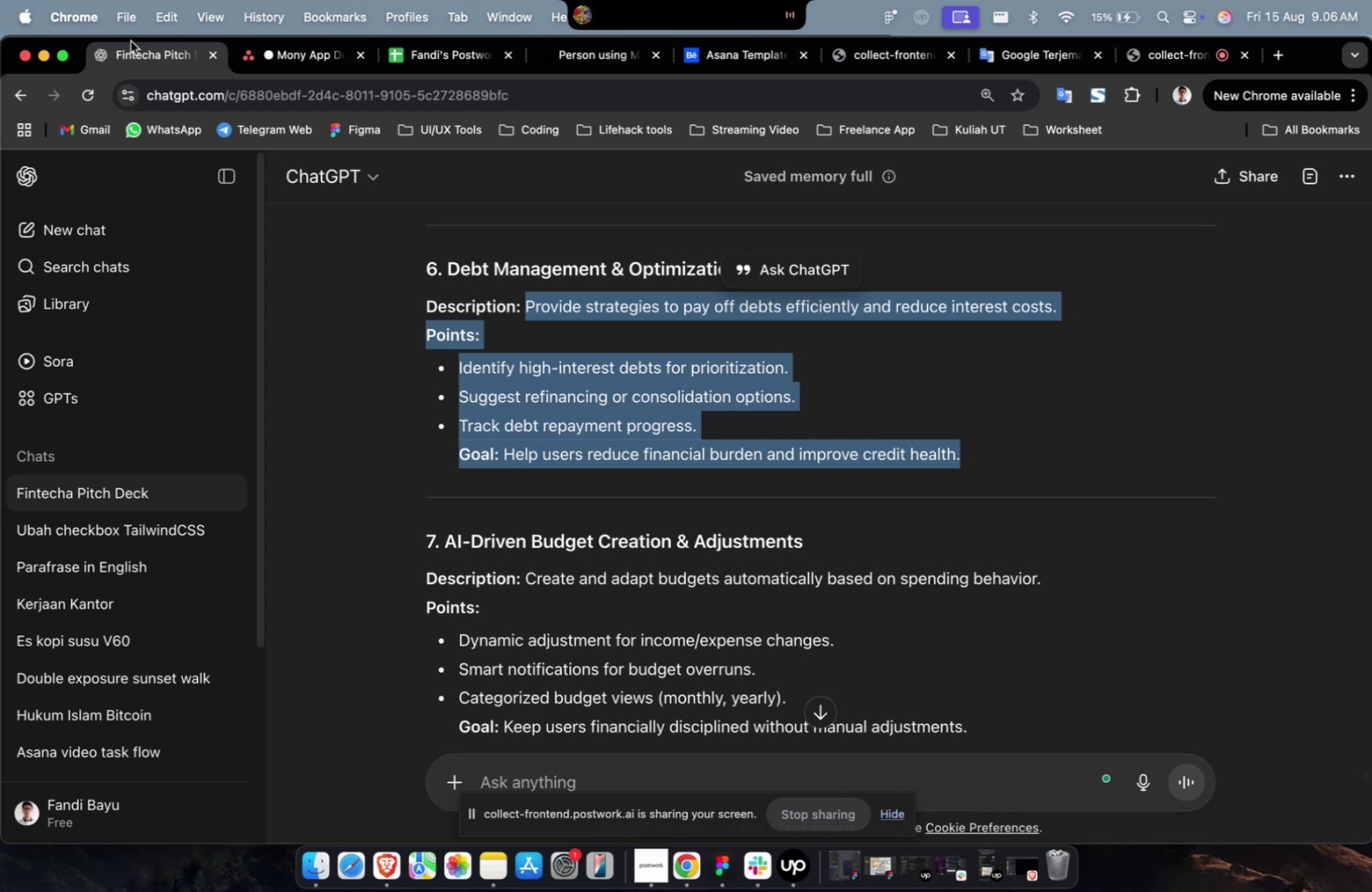 
wait(29.71)
 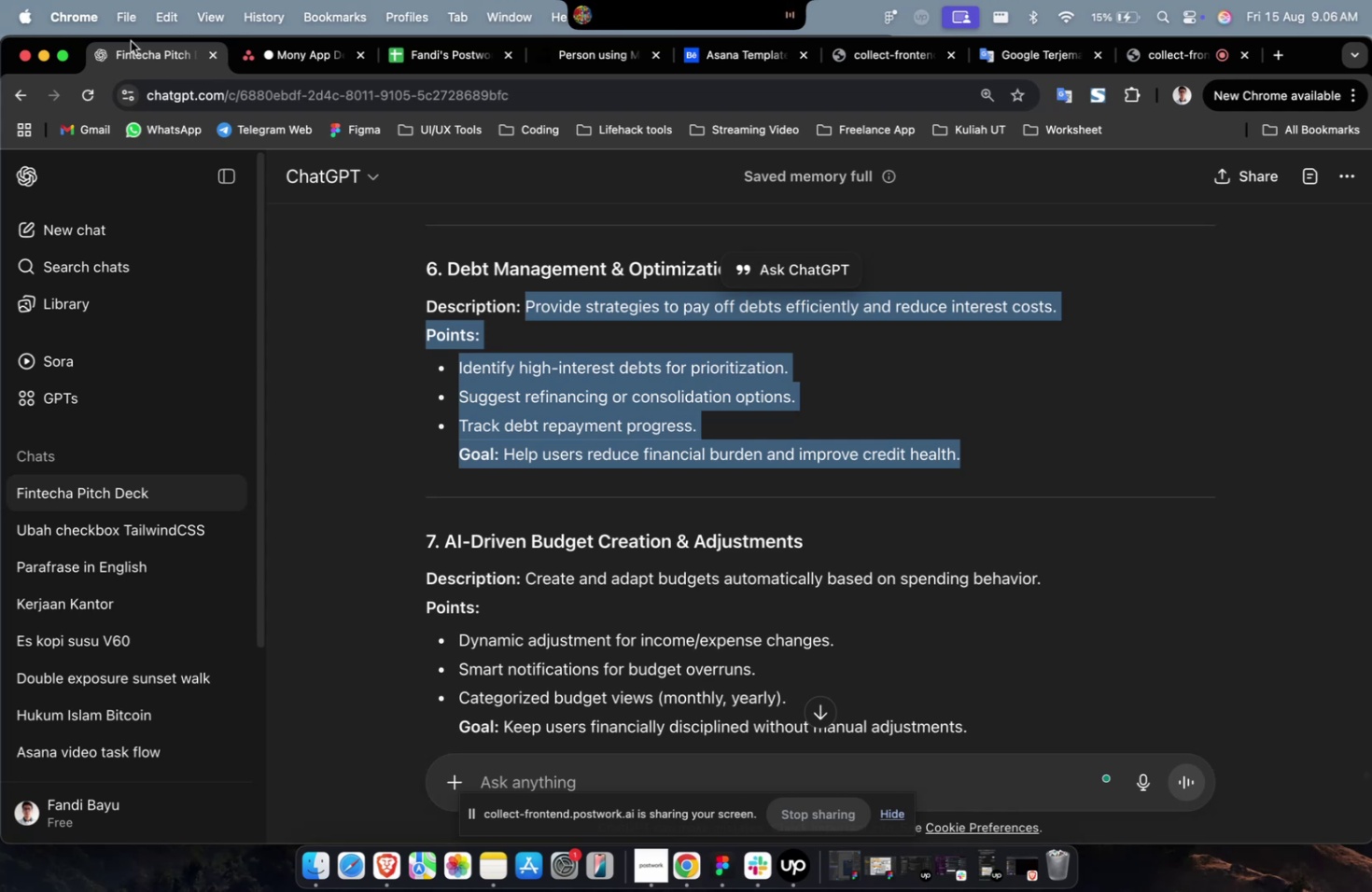 
left_click([159, 64])
 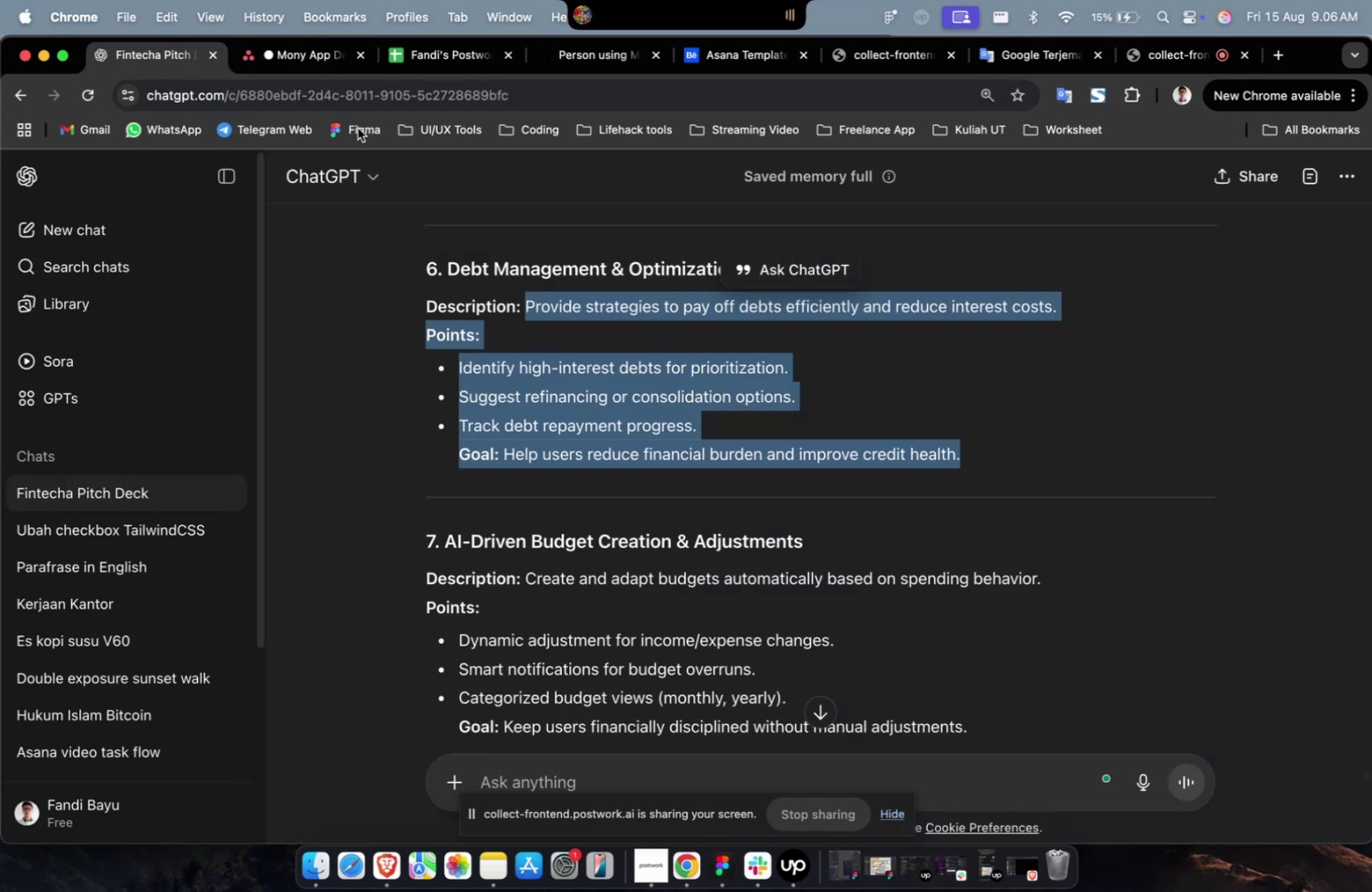 
key(Meta+C)
 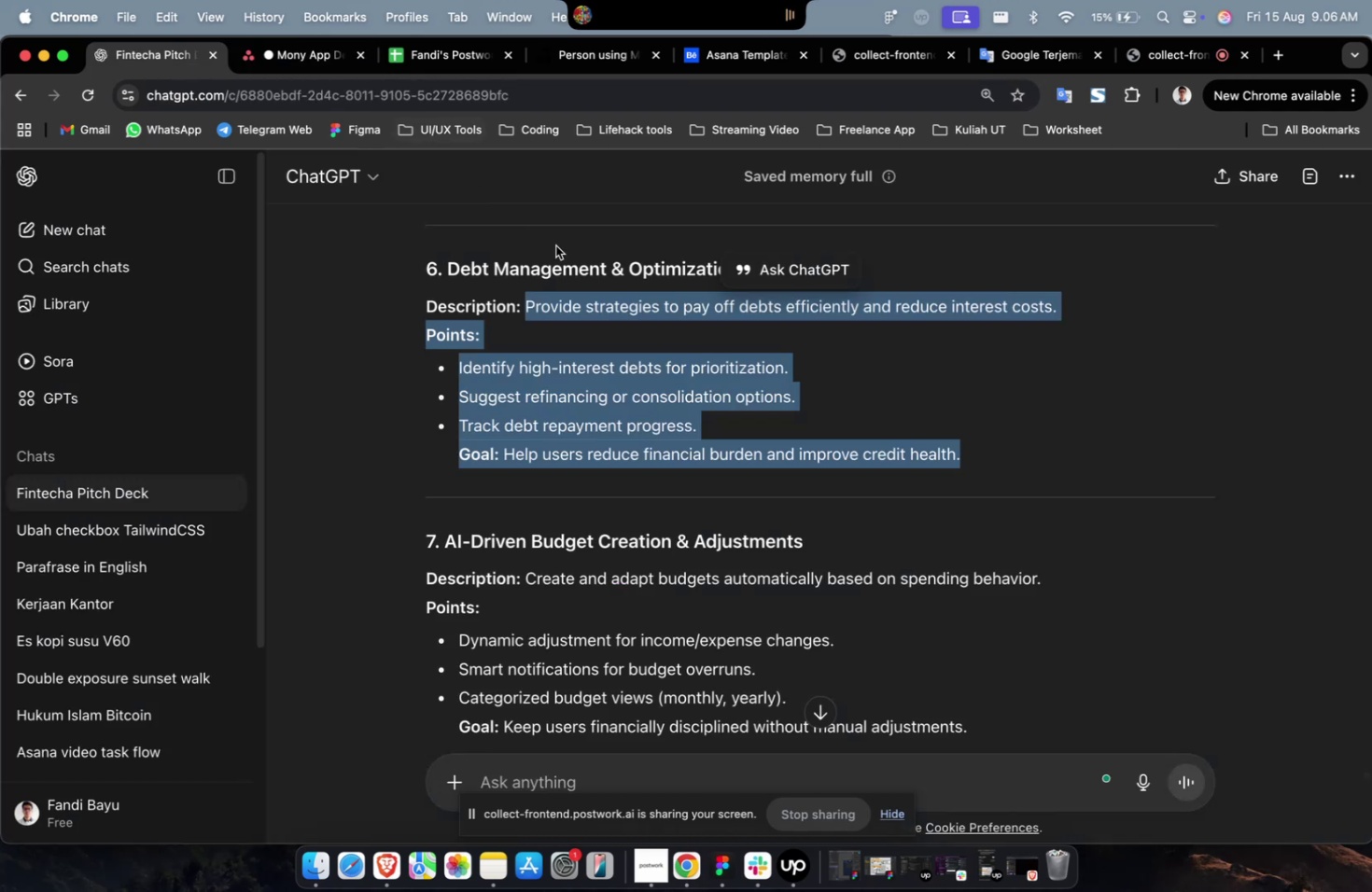 
scroll: coordinate [608, 279], scroll_direction: up, amount: 13.0
 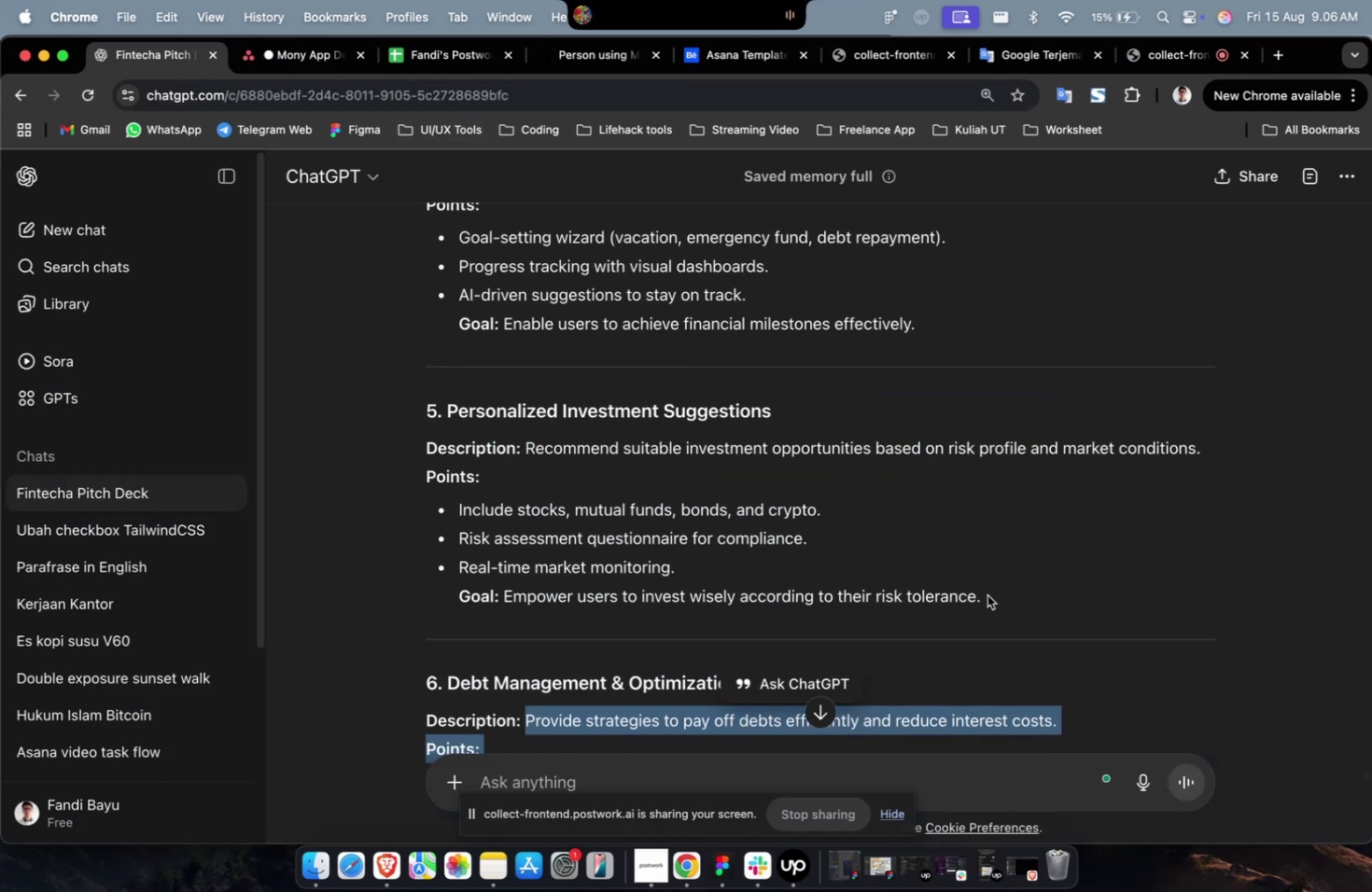 
left_click_drag(start_coordinate=[990, 605], to_coordinate=[528, 444])
 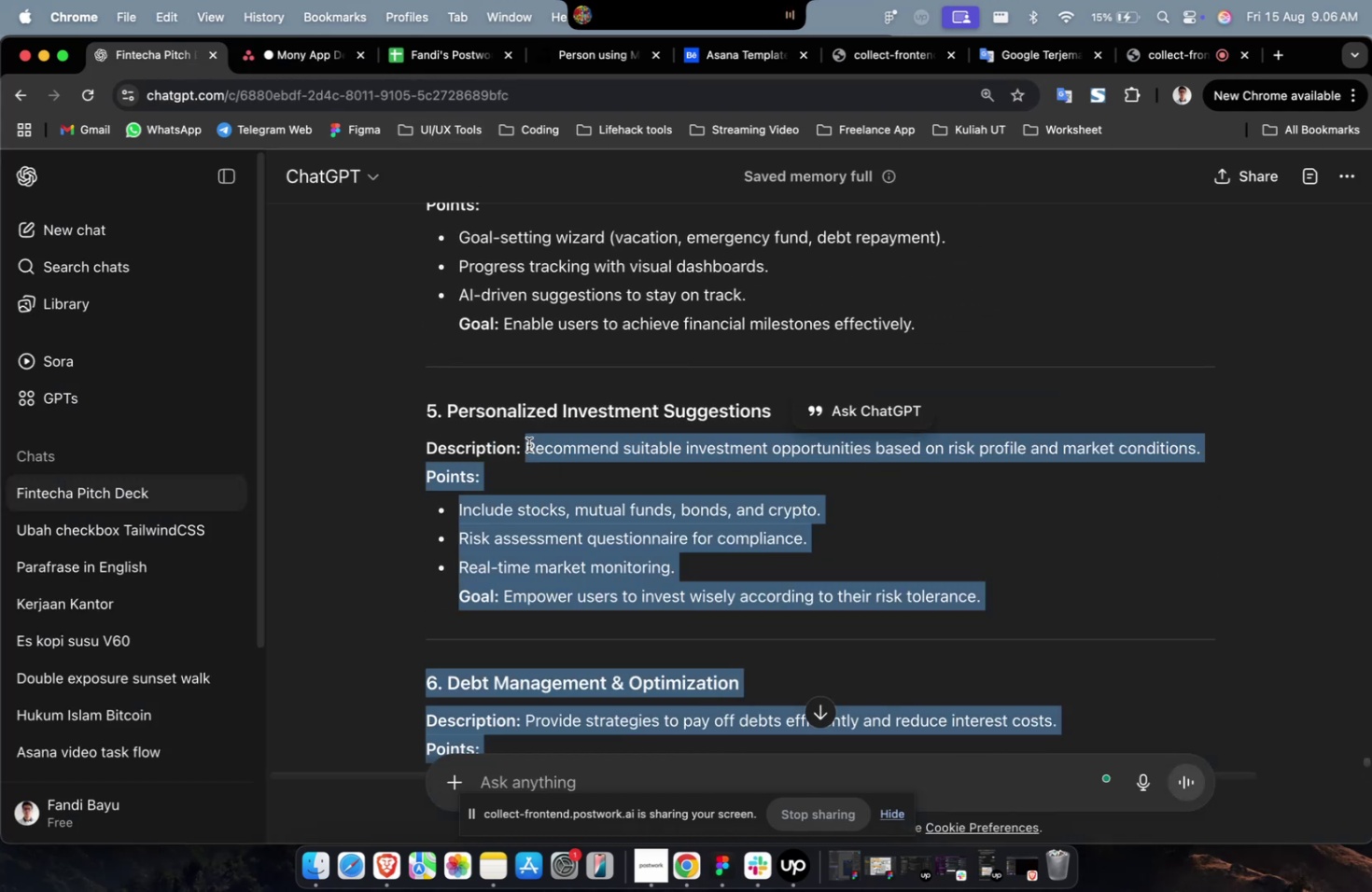 
left_click_drag(start_coordinate=[528, 444], to_coordinate=[540, 453])
 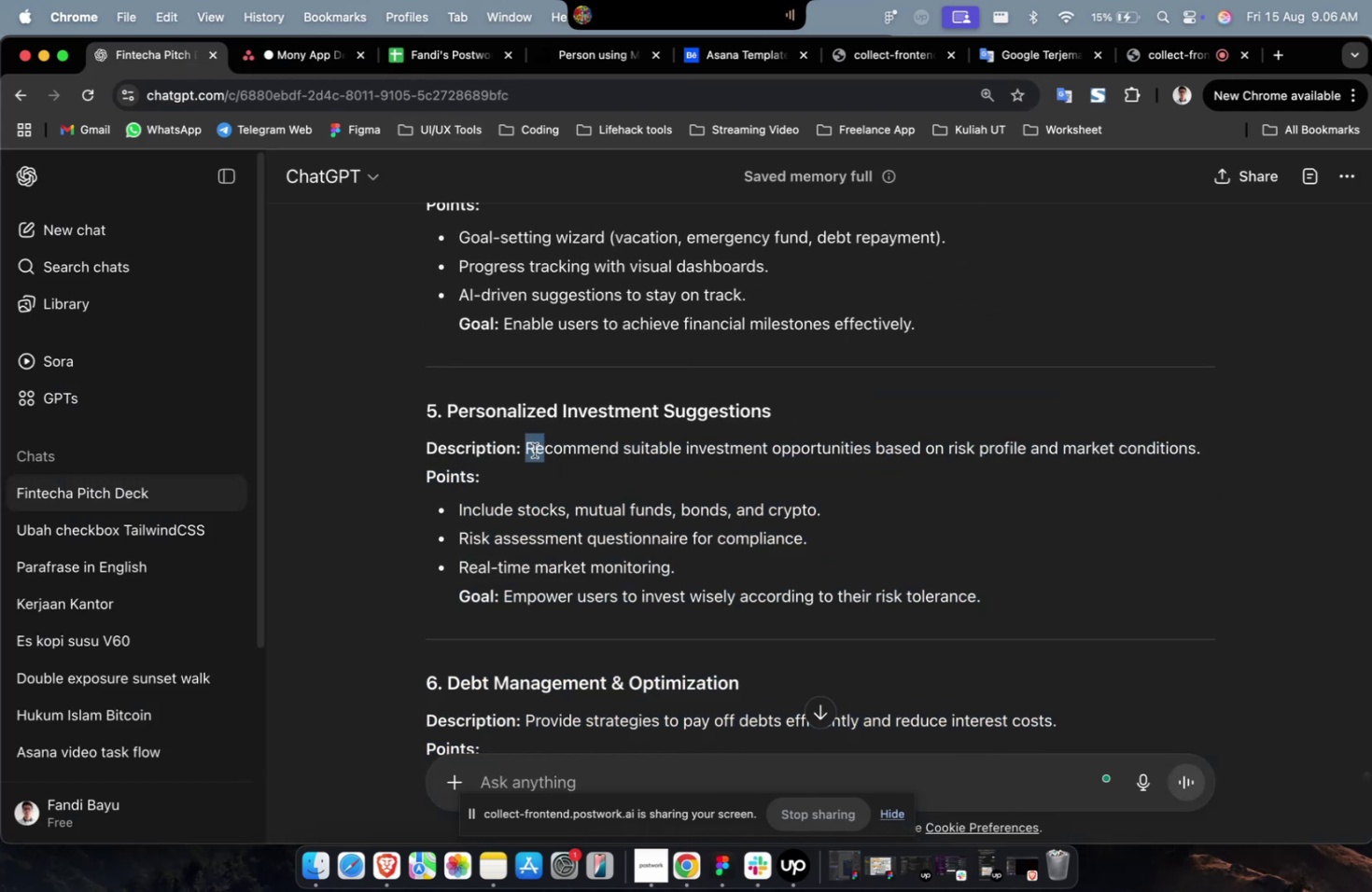 
left_click([534, 450])
 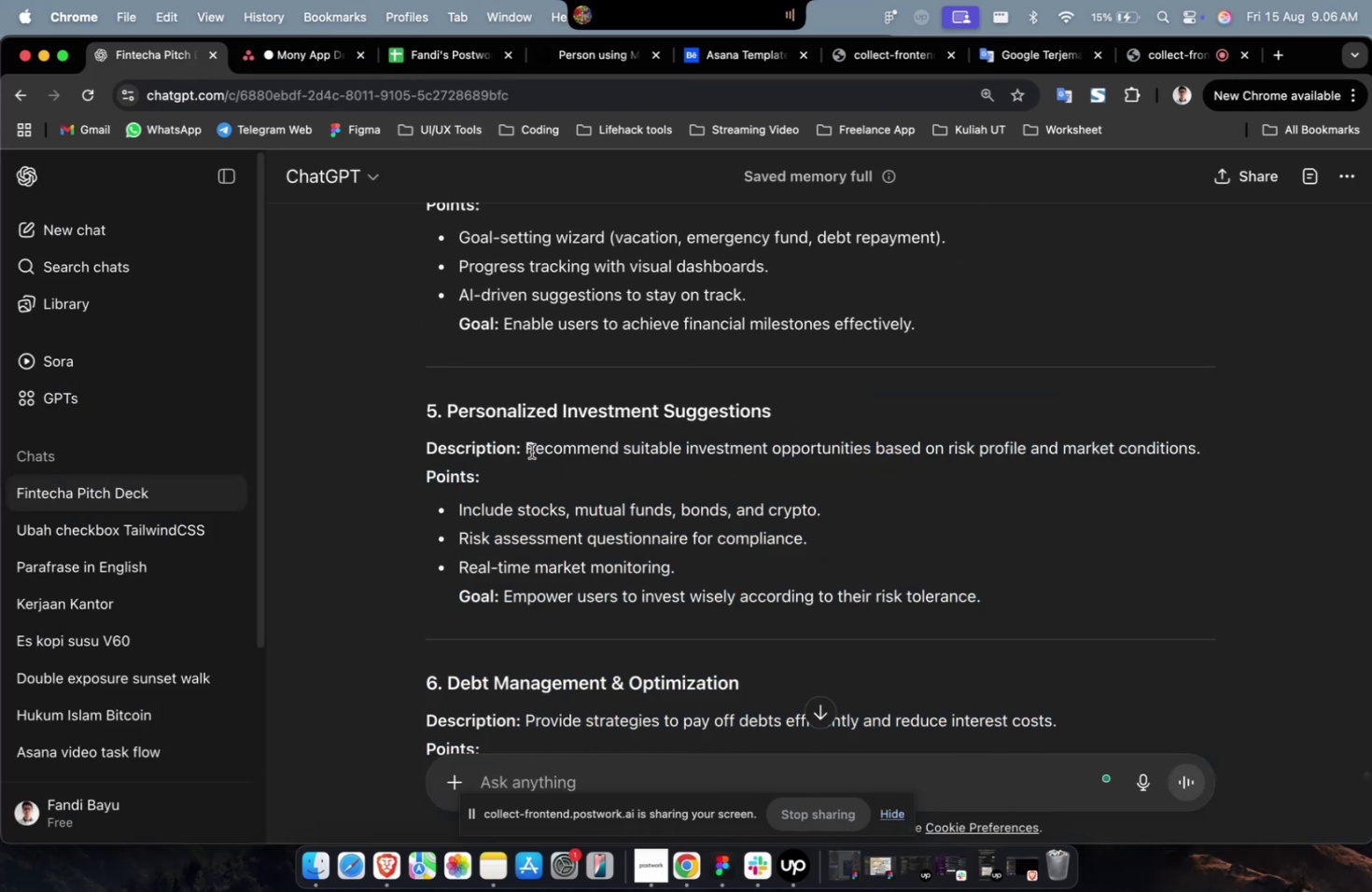 
left_click_drag(start_coordinate=[525, 448], to_coordinate=[1006, 587])
 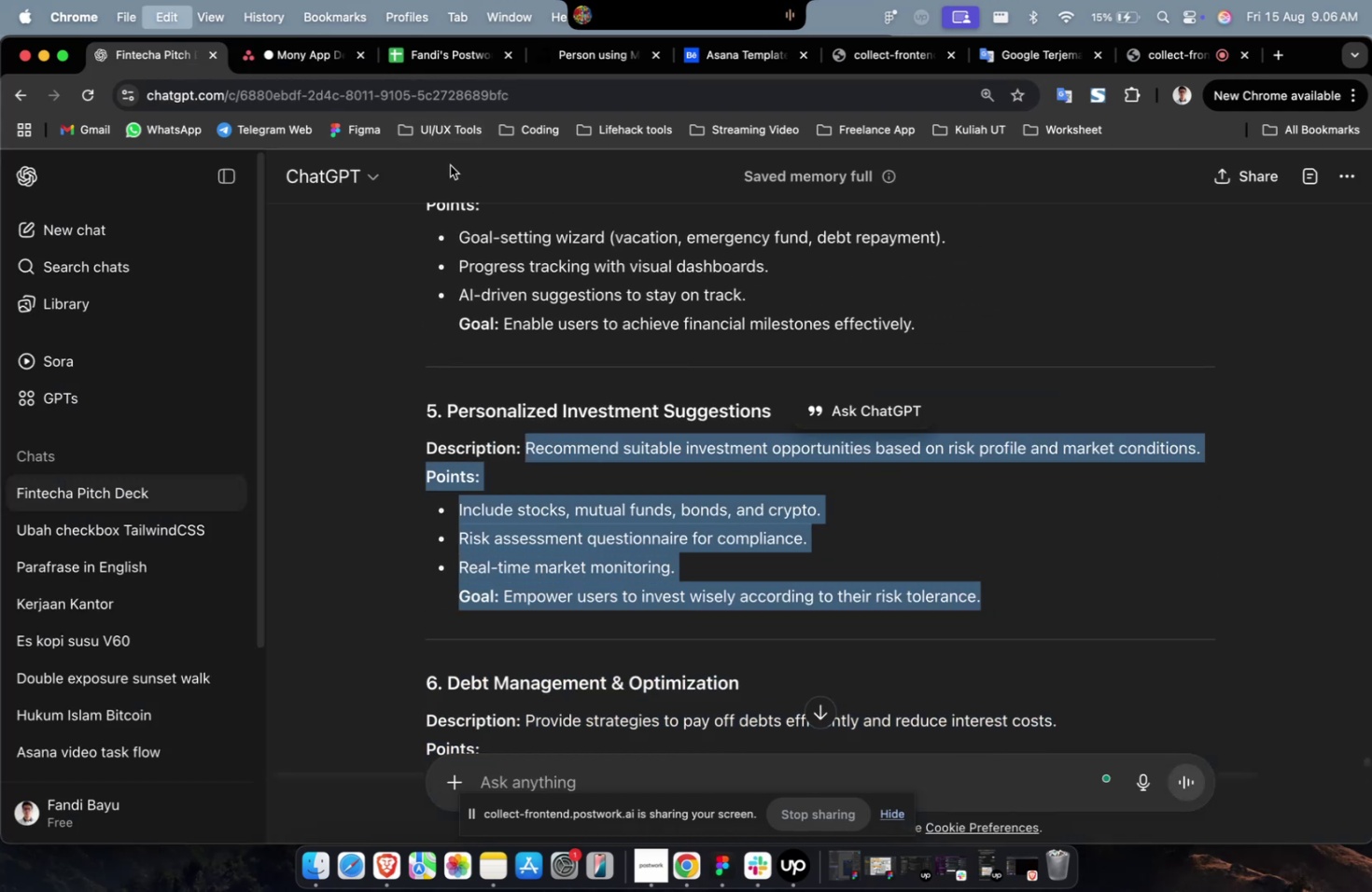 
key(Meta+C)
 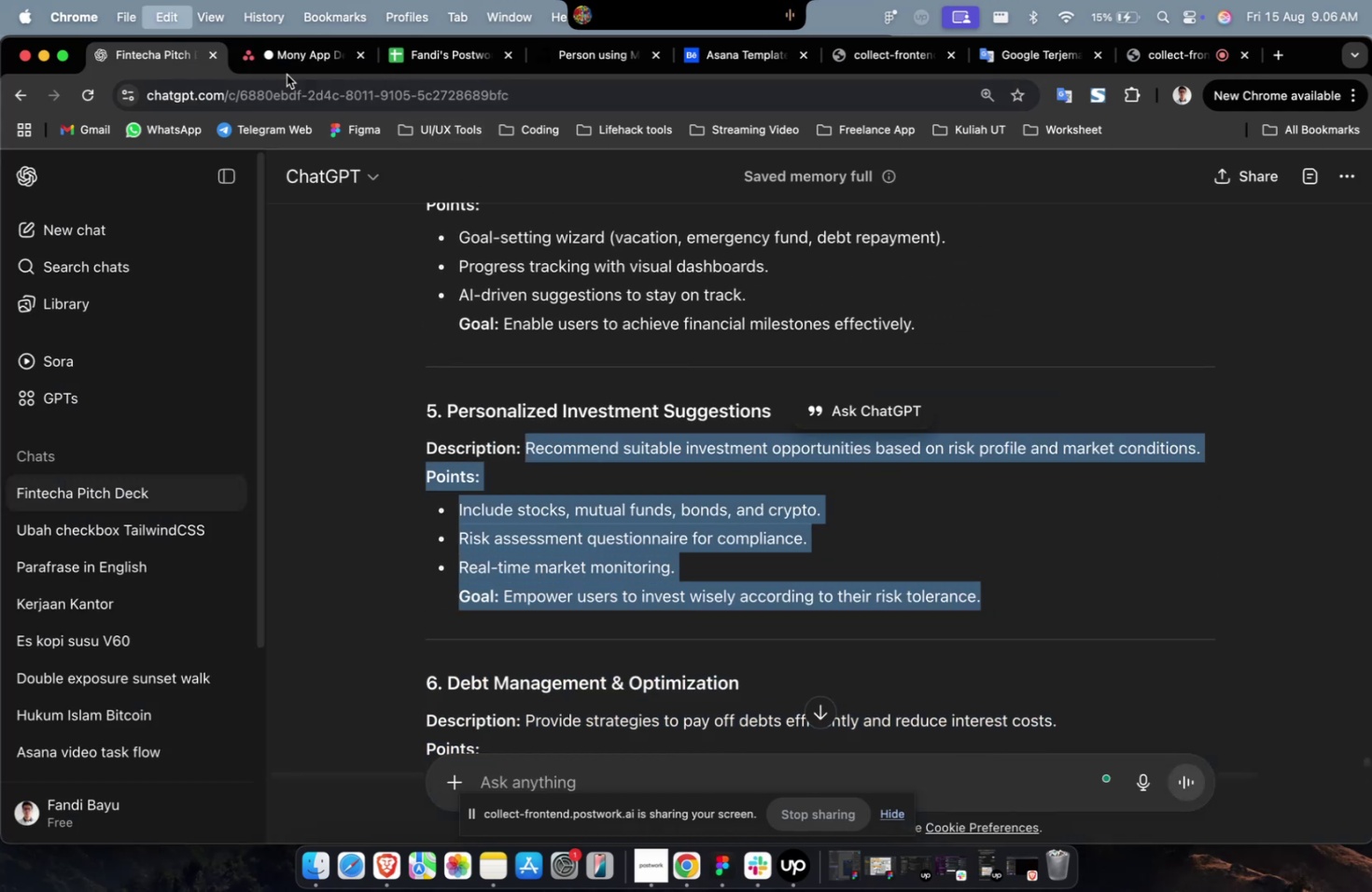 
key(Meta+C)
 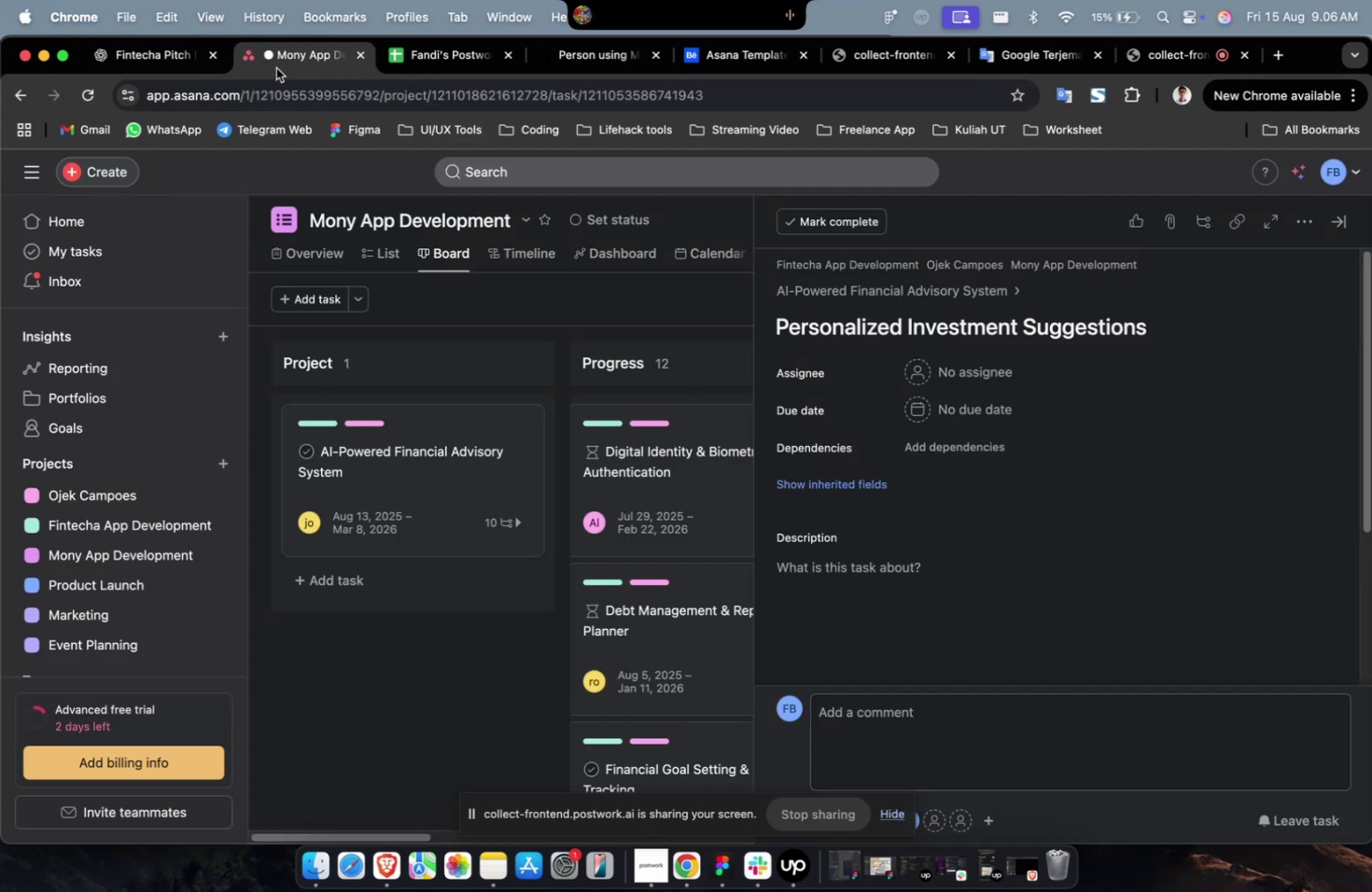 
left_click([275, 68])
 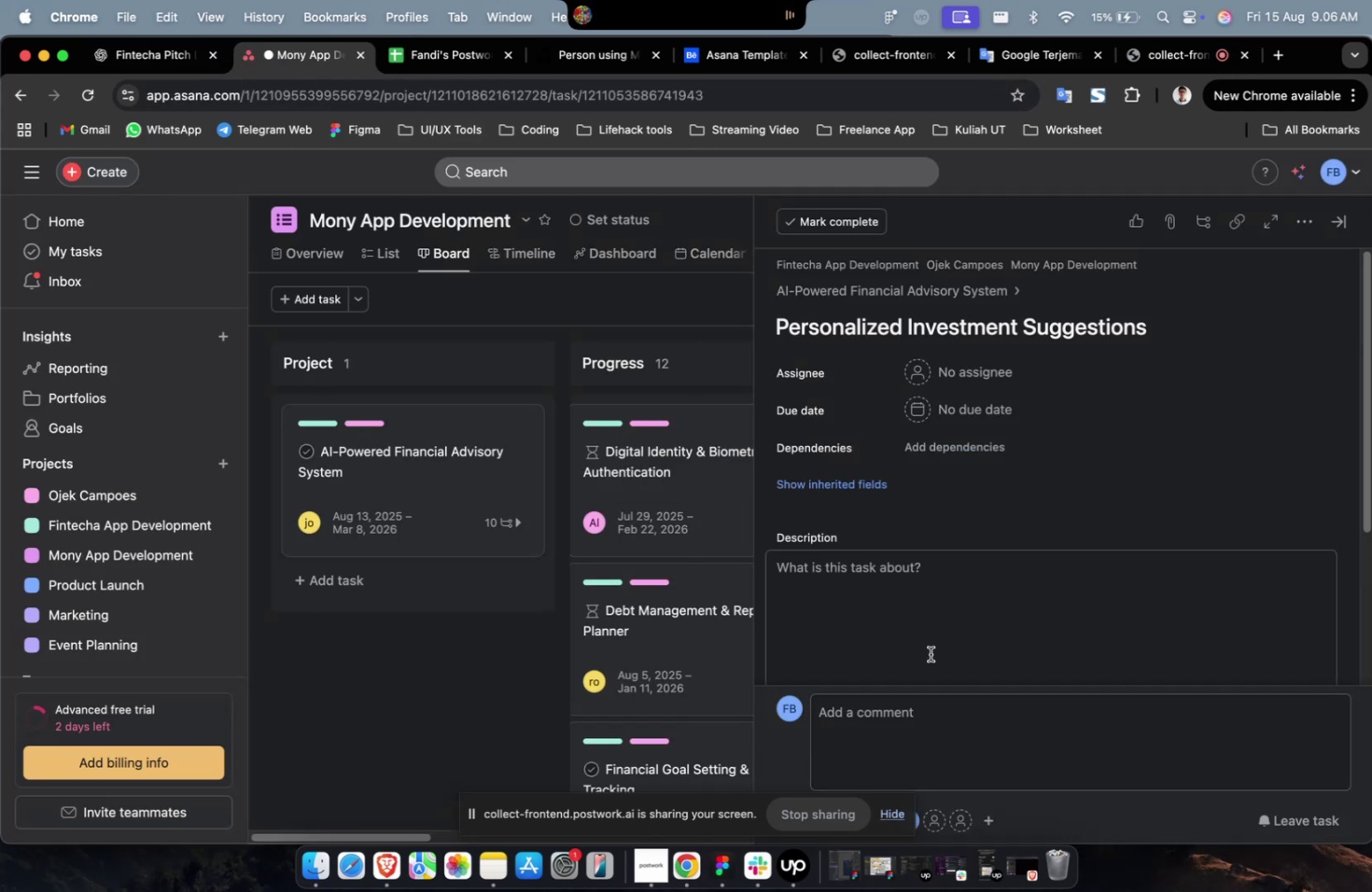 
double_click([930, 653])
 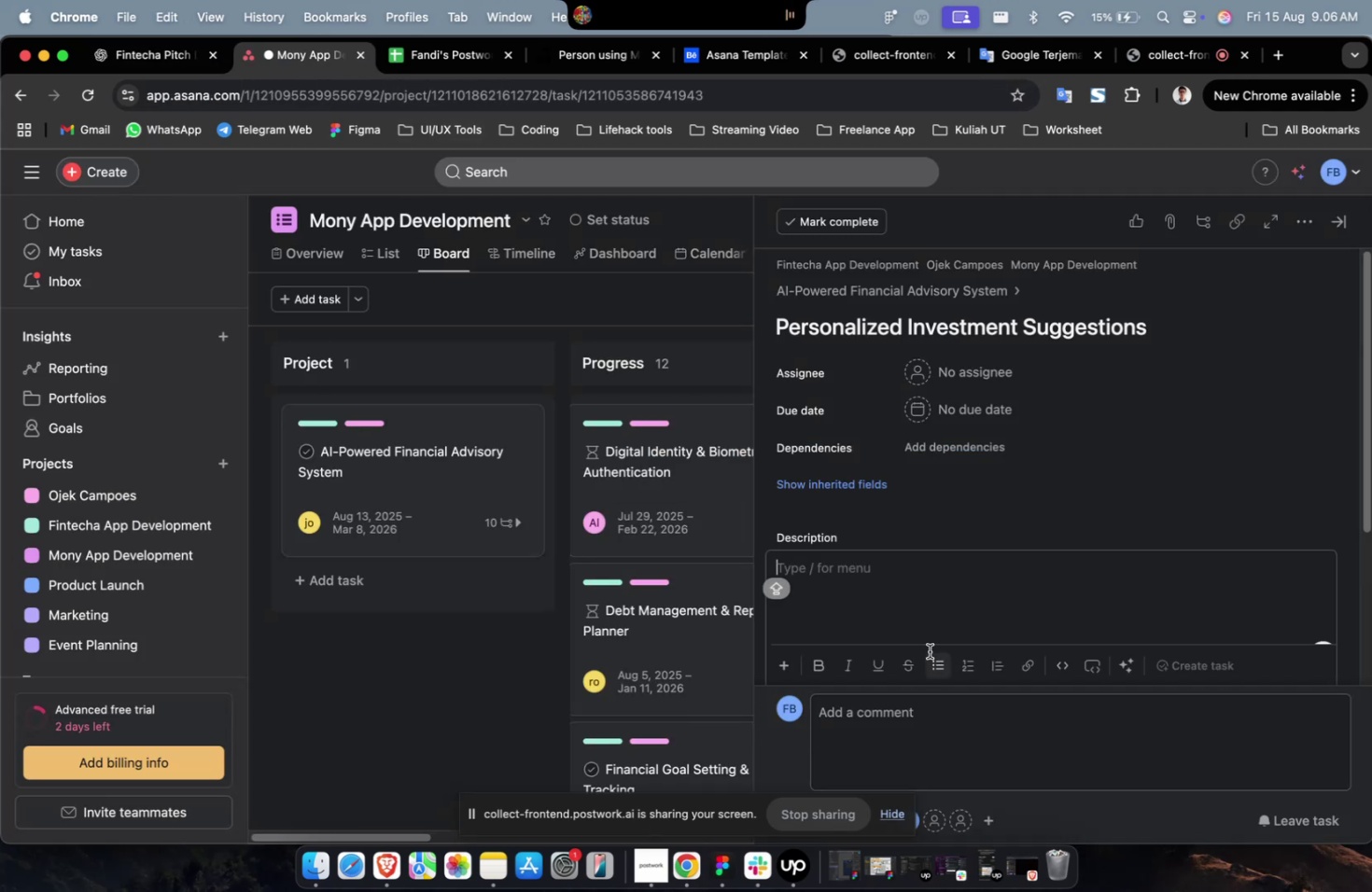 
key(Meta+V)
 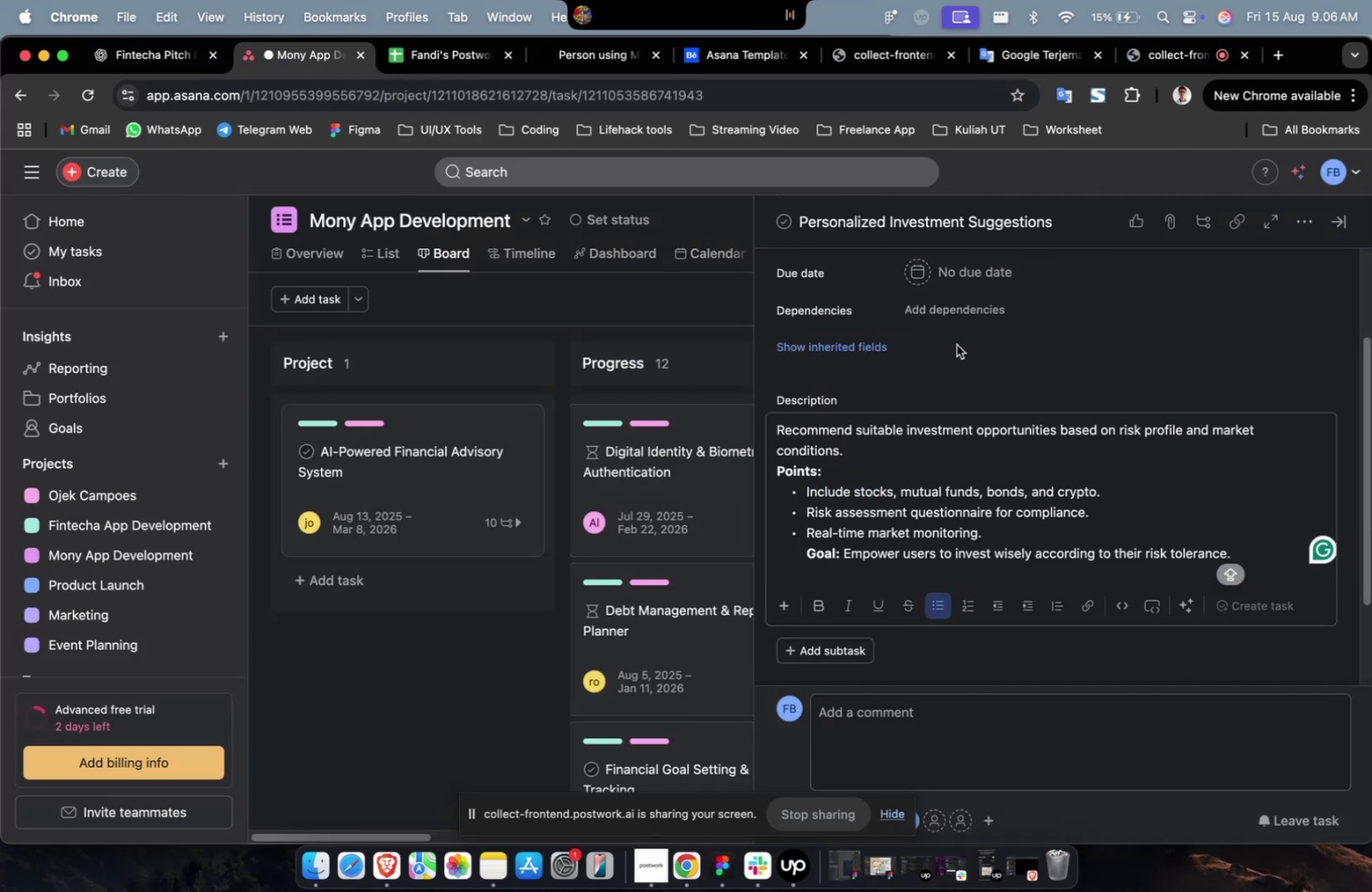 
scroll: coordinate [956, 344], scroll_direction: up, amount: 4.0
 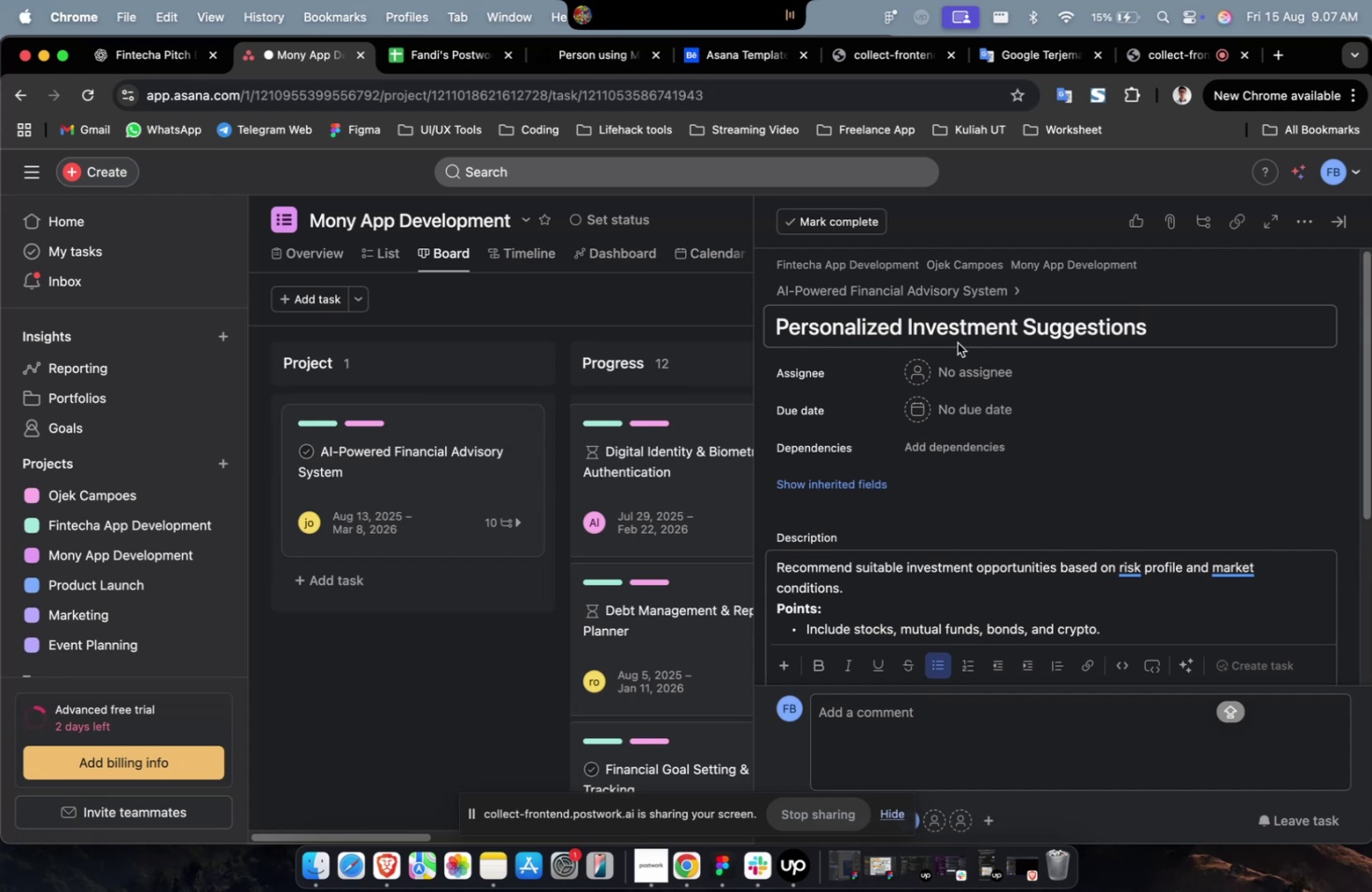 
left_click([967, 361])
 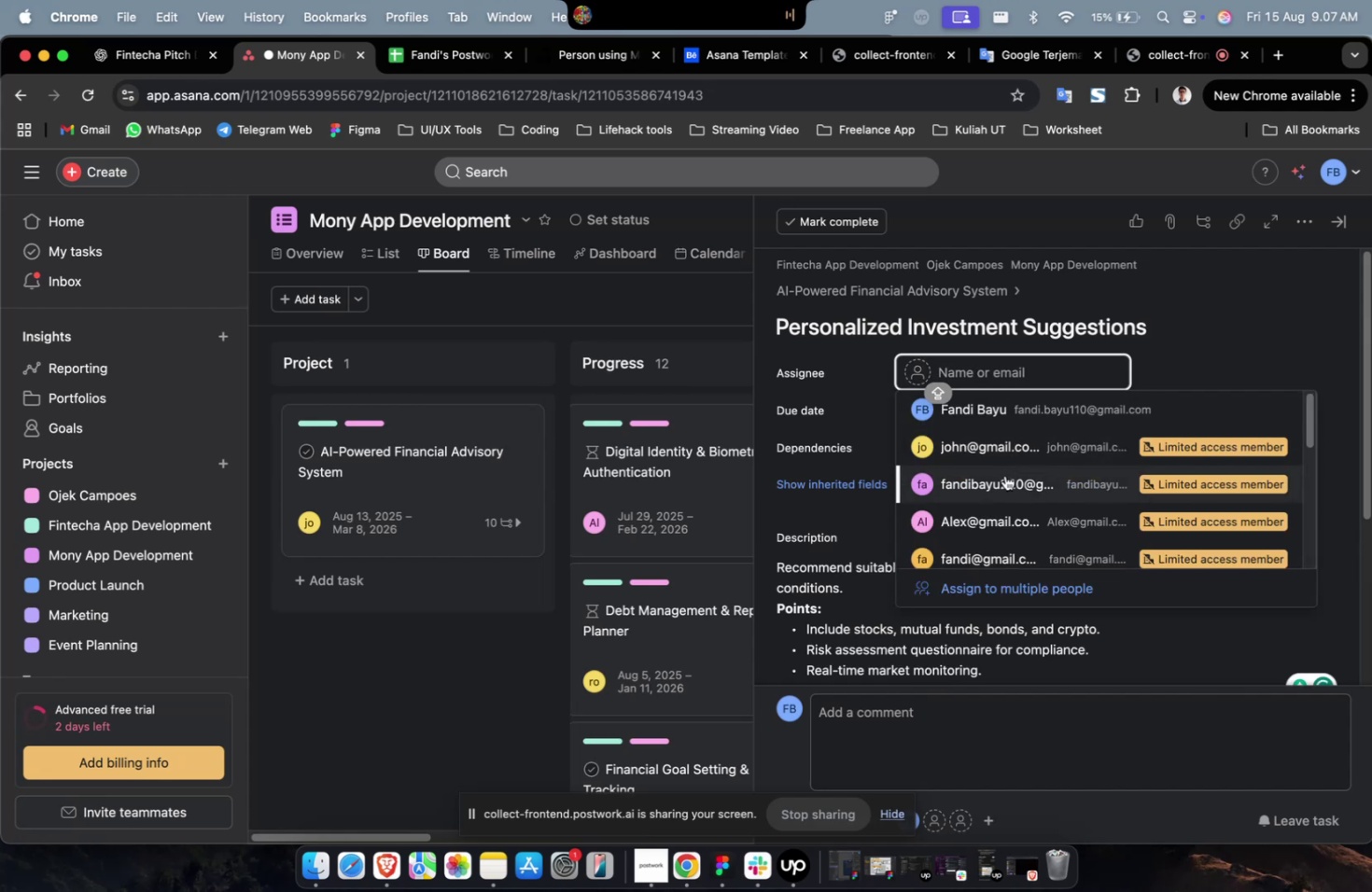 
double_click([1004, 475])
 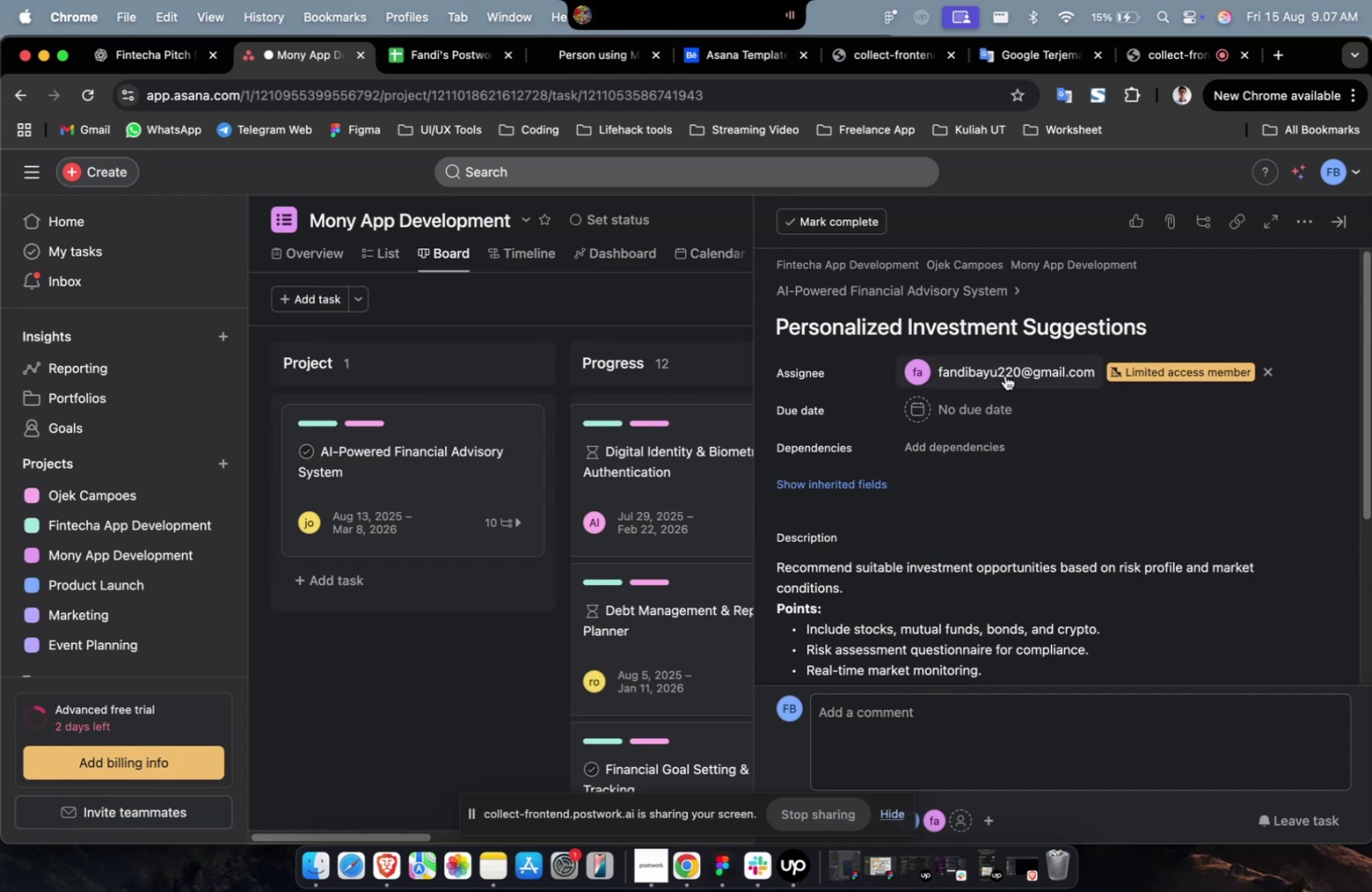 
triple_click([1004, 375])
 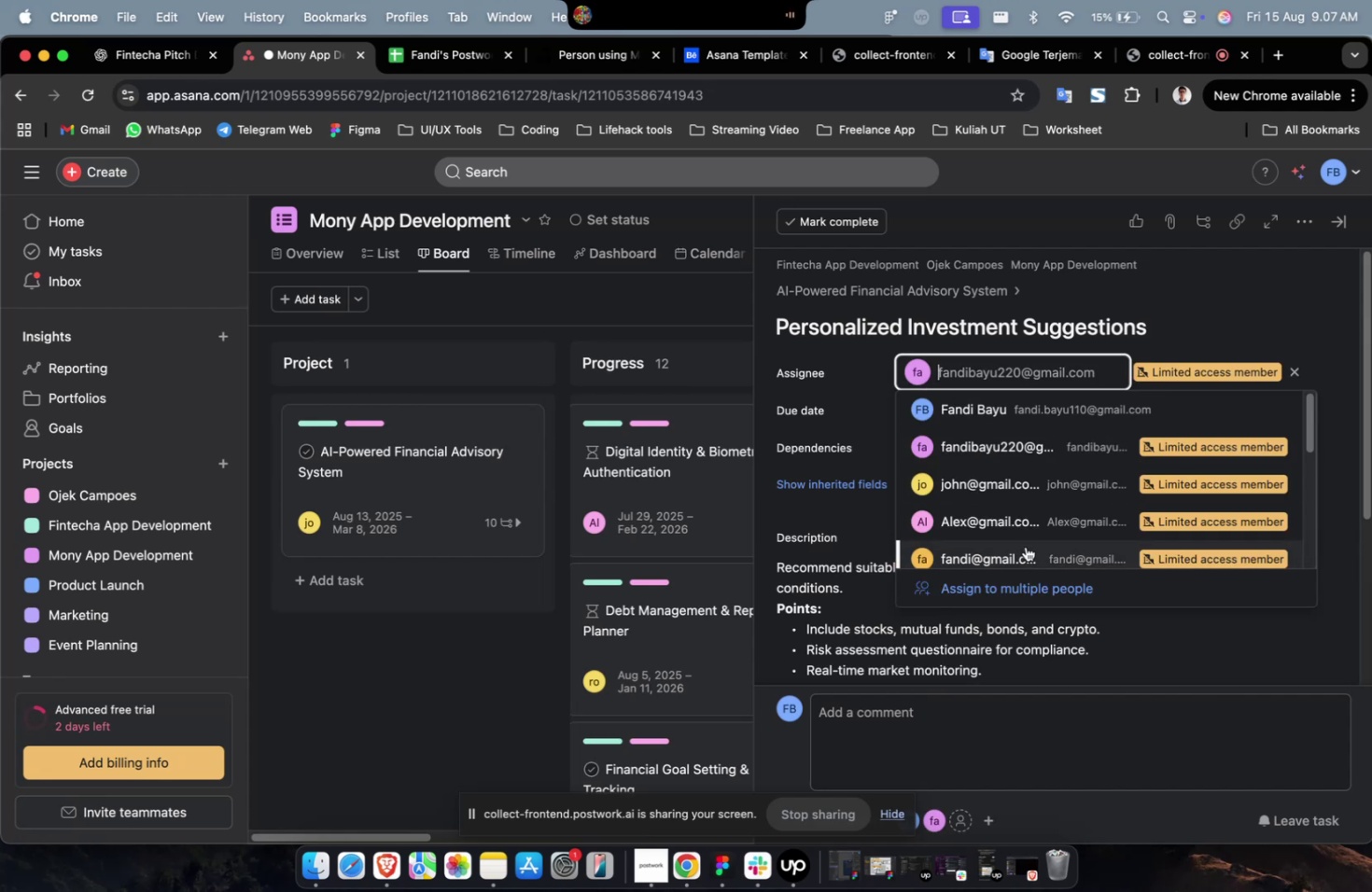 
triple_click([1025, 546])
 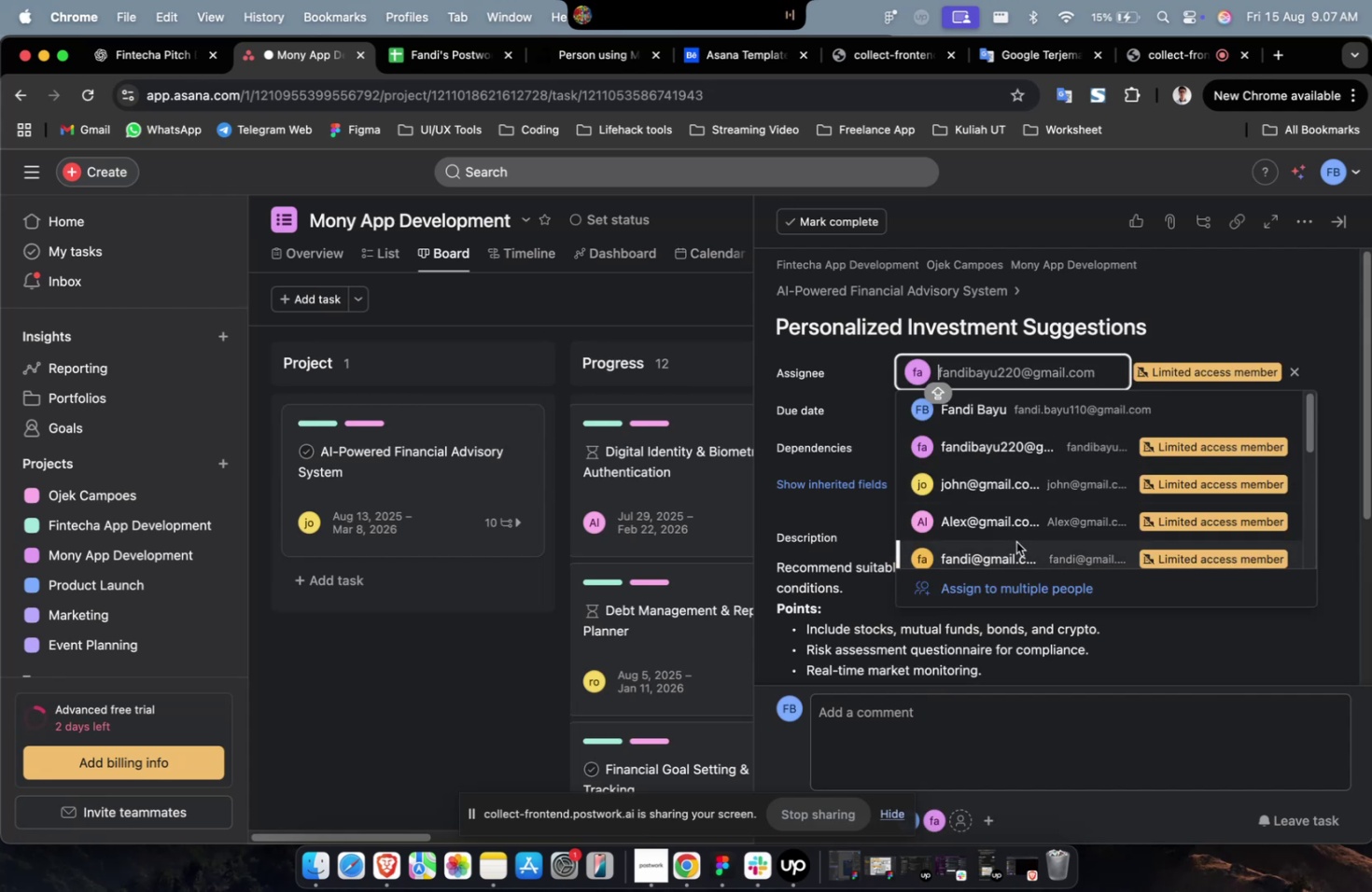 
left_click([1015, 541])
 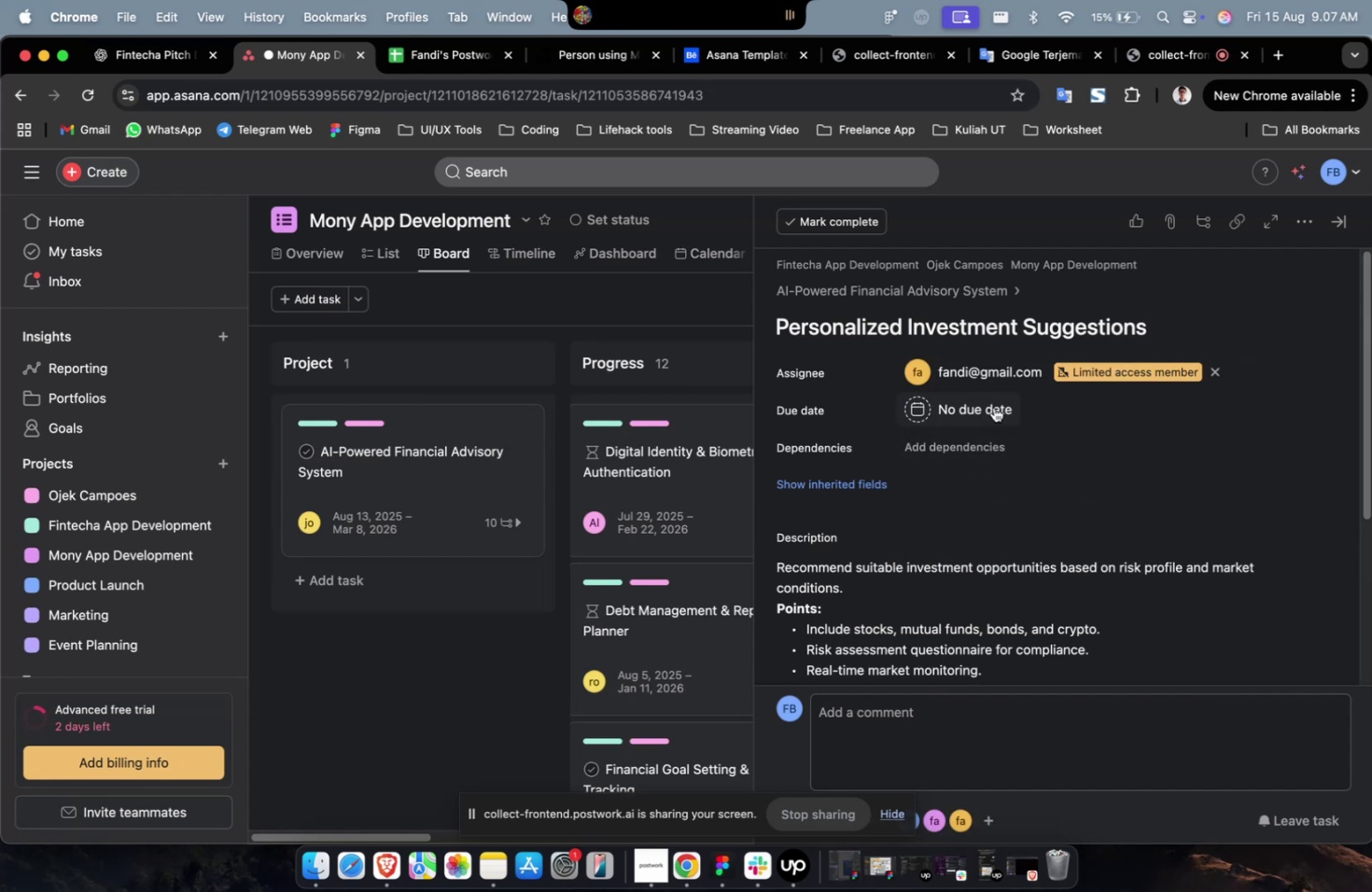 
double_click([993, 407])
 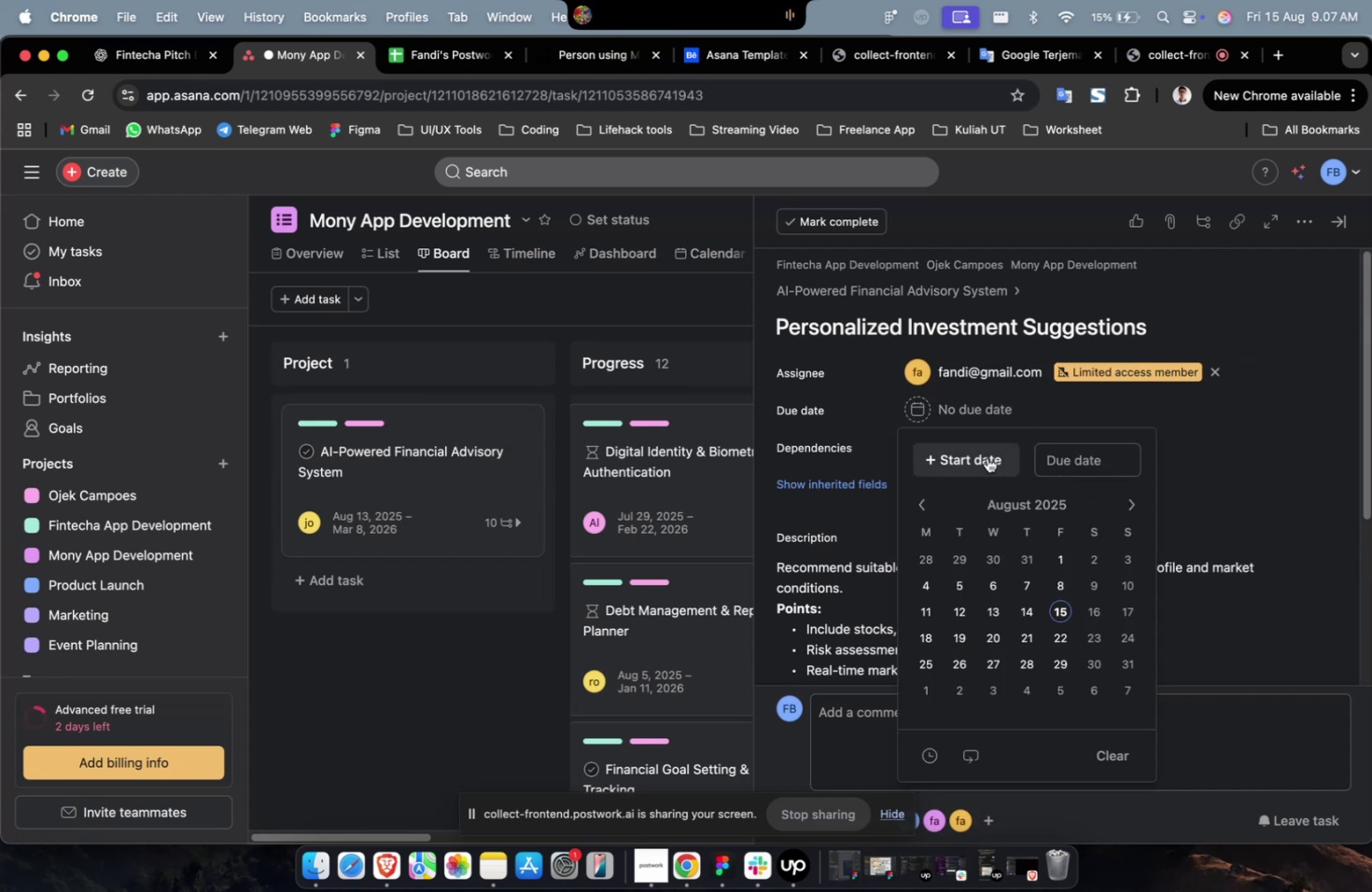 
triple_click([987, 456])
 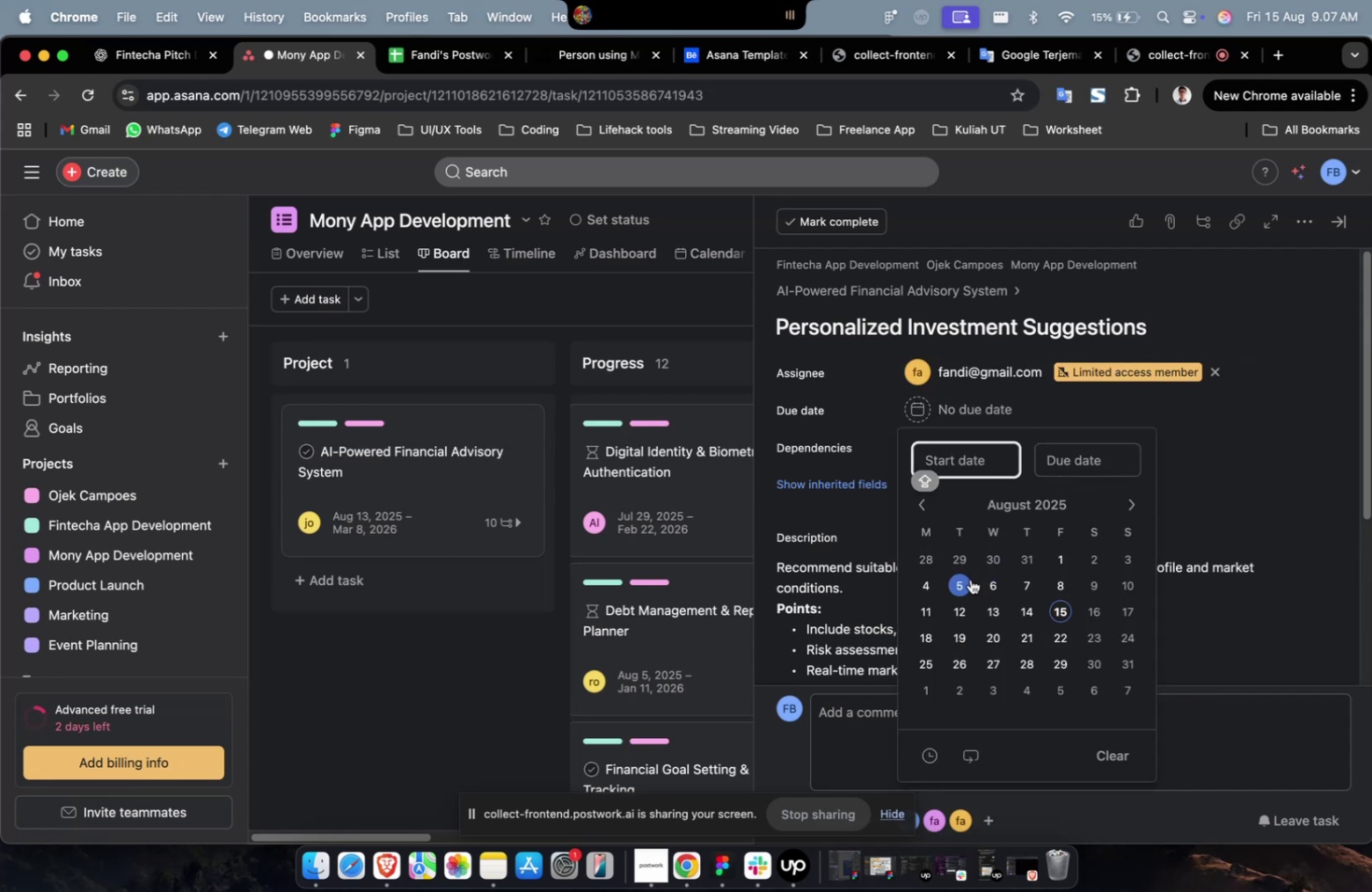 
left_click([970, 578])
 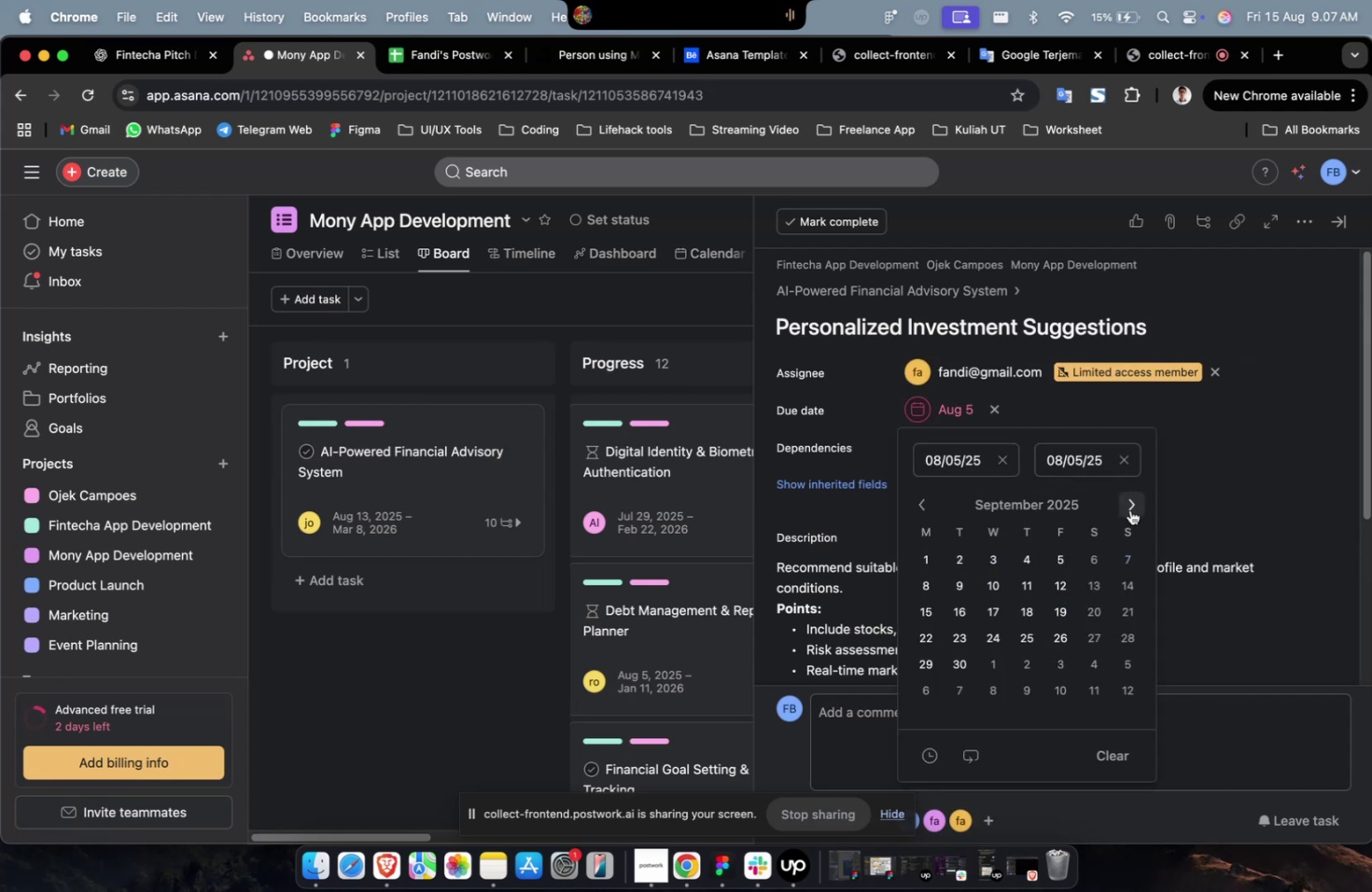 
double_click([1129, 509])
 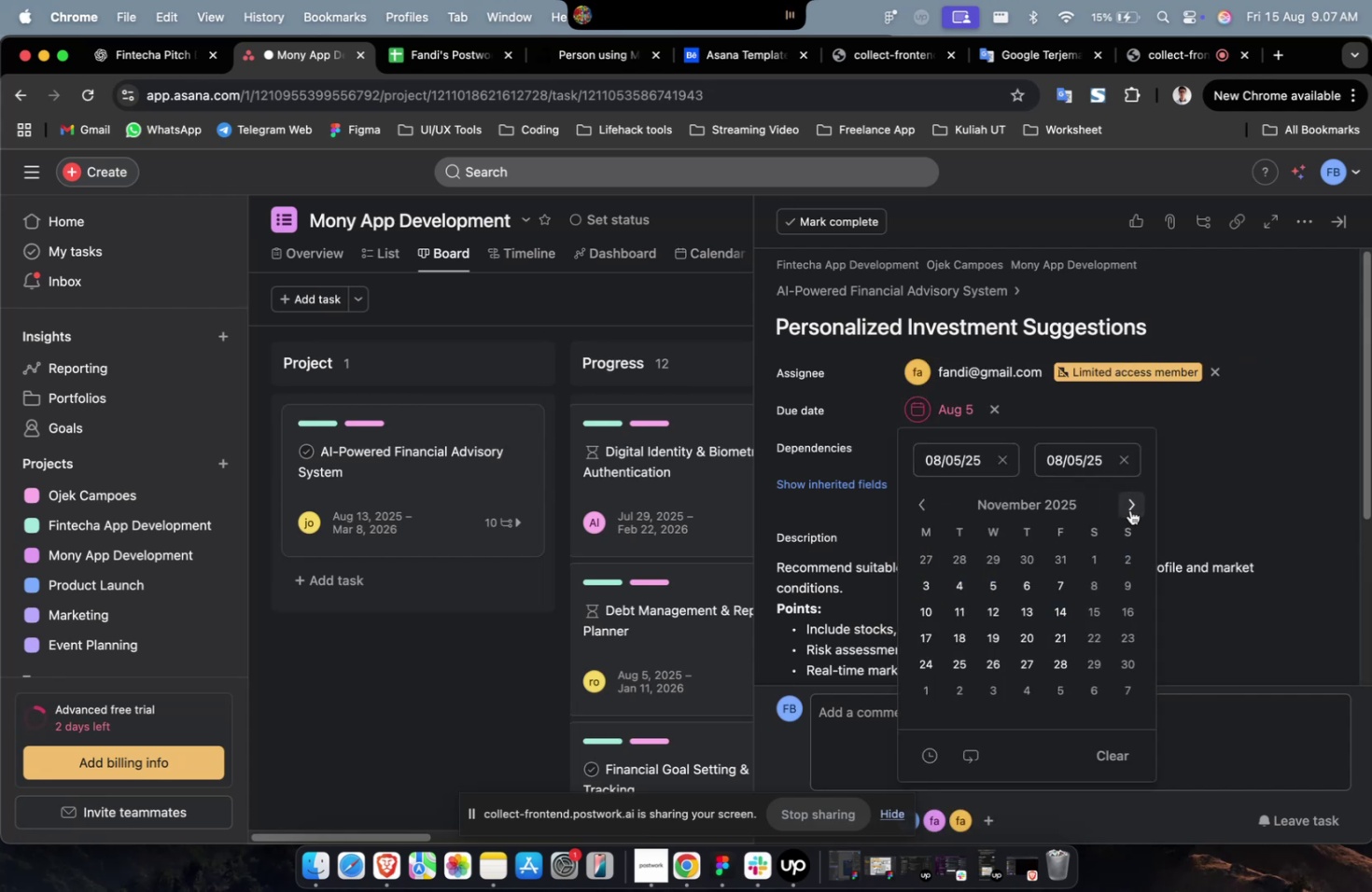 
triple_click([1129, 509])
 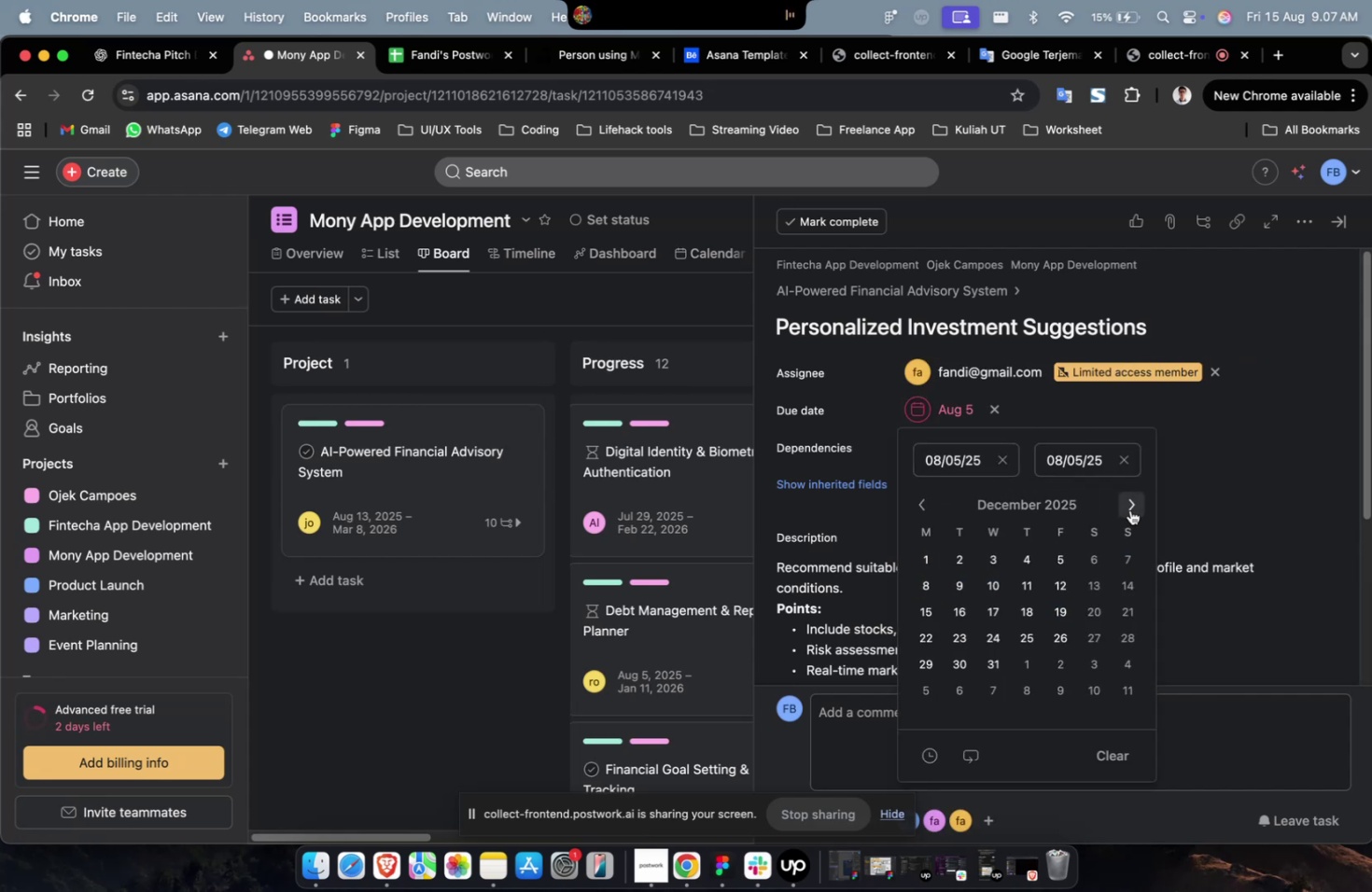 
triple_click([1129, 509])
 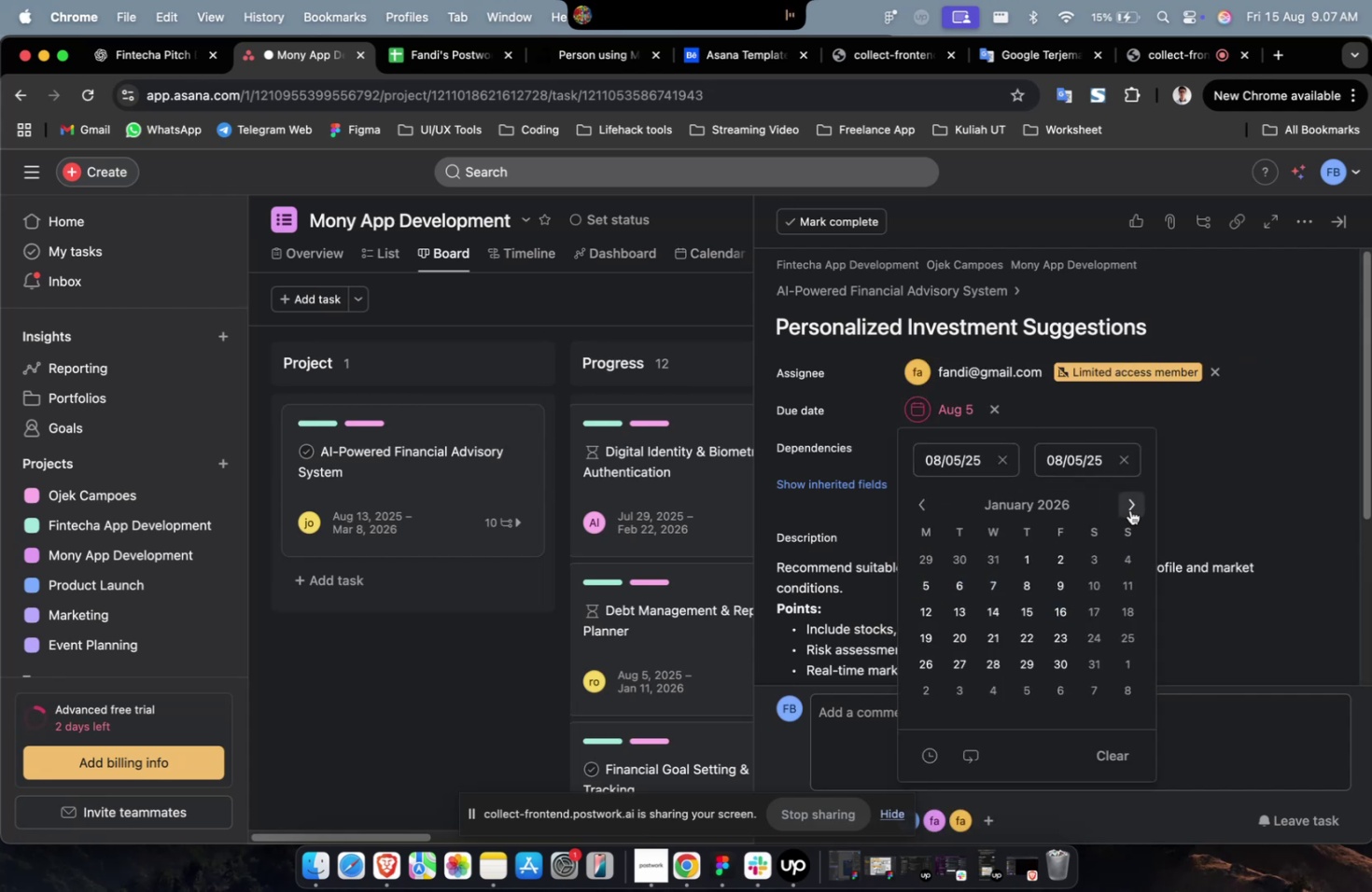 
triple_click([1129, 509])
 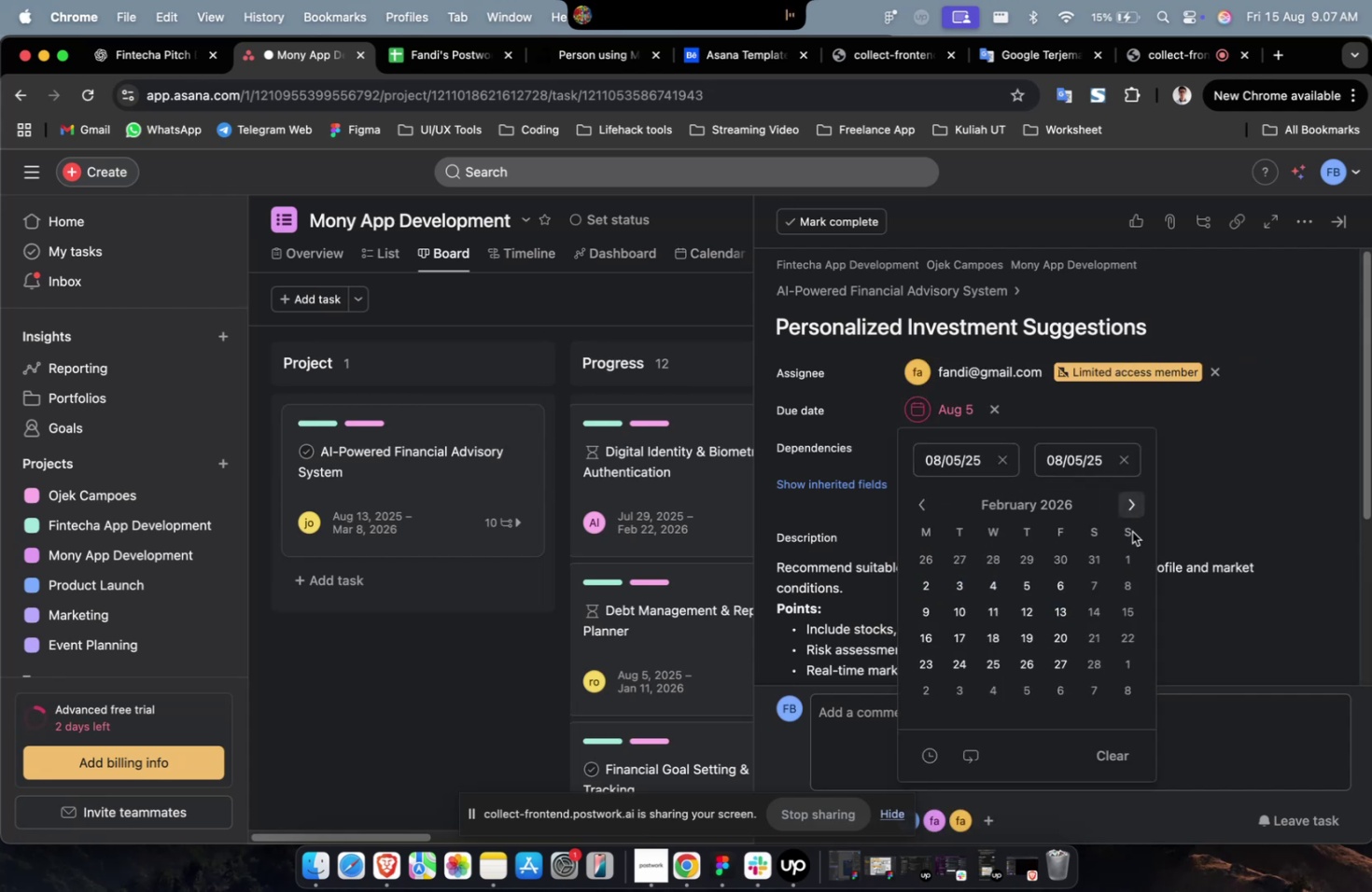 
triple_click([1129, 509])
 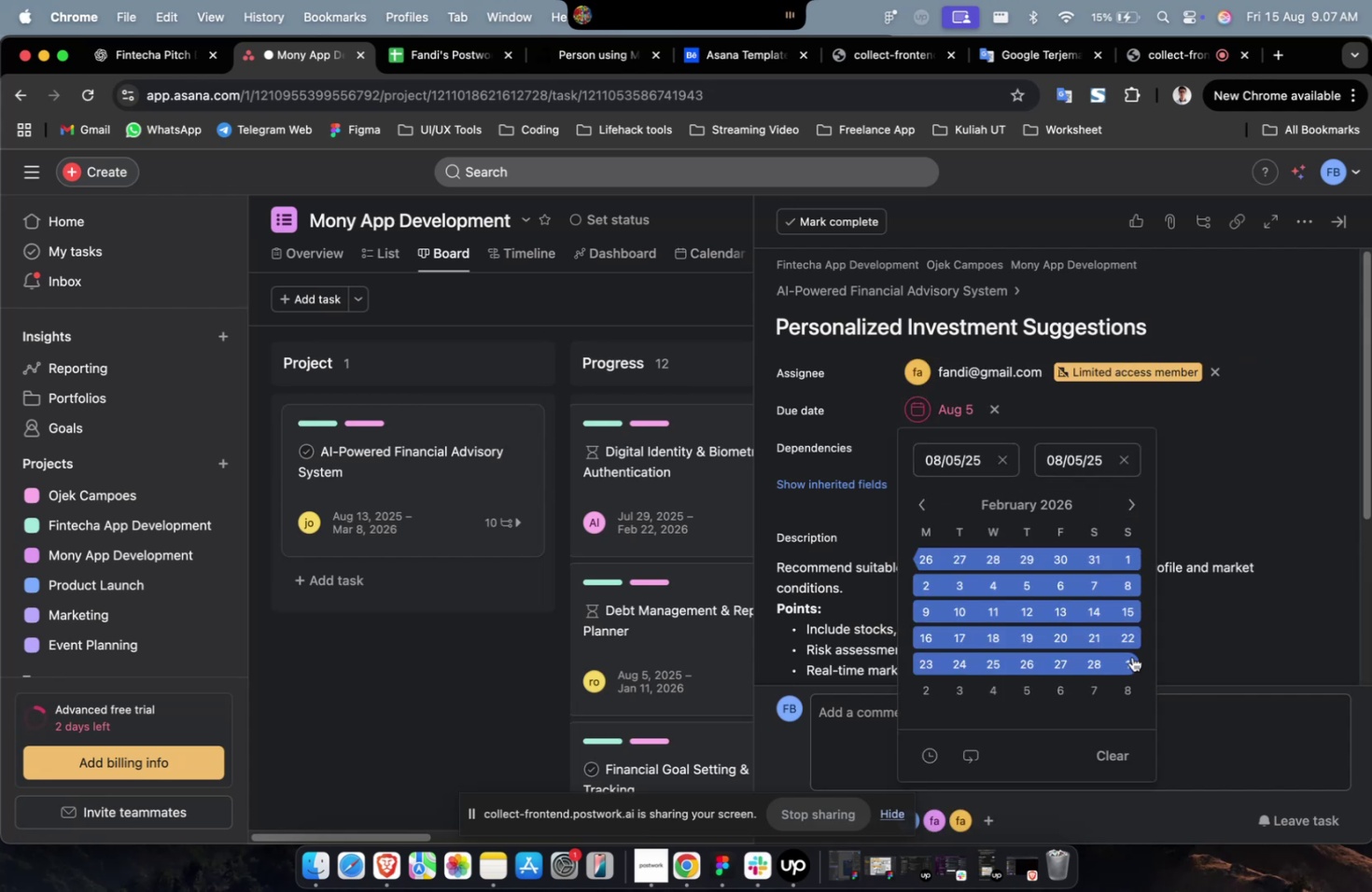 
left_click([1131, 656])
 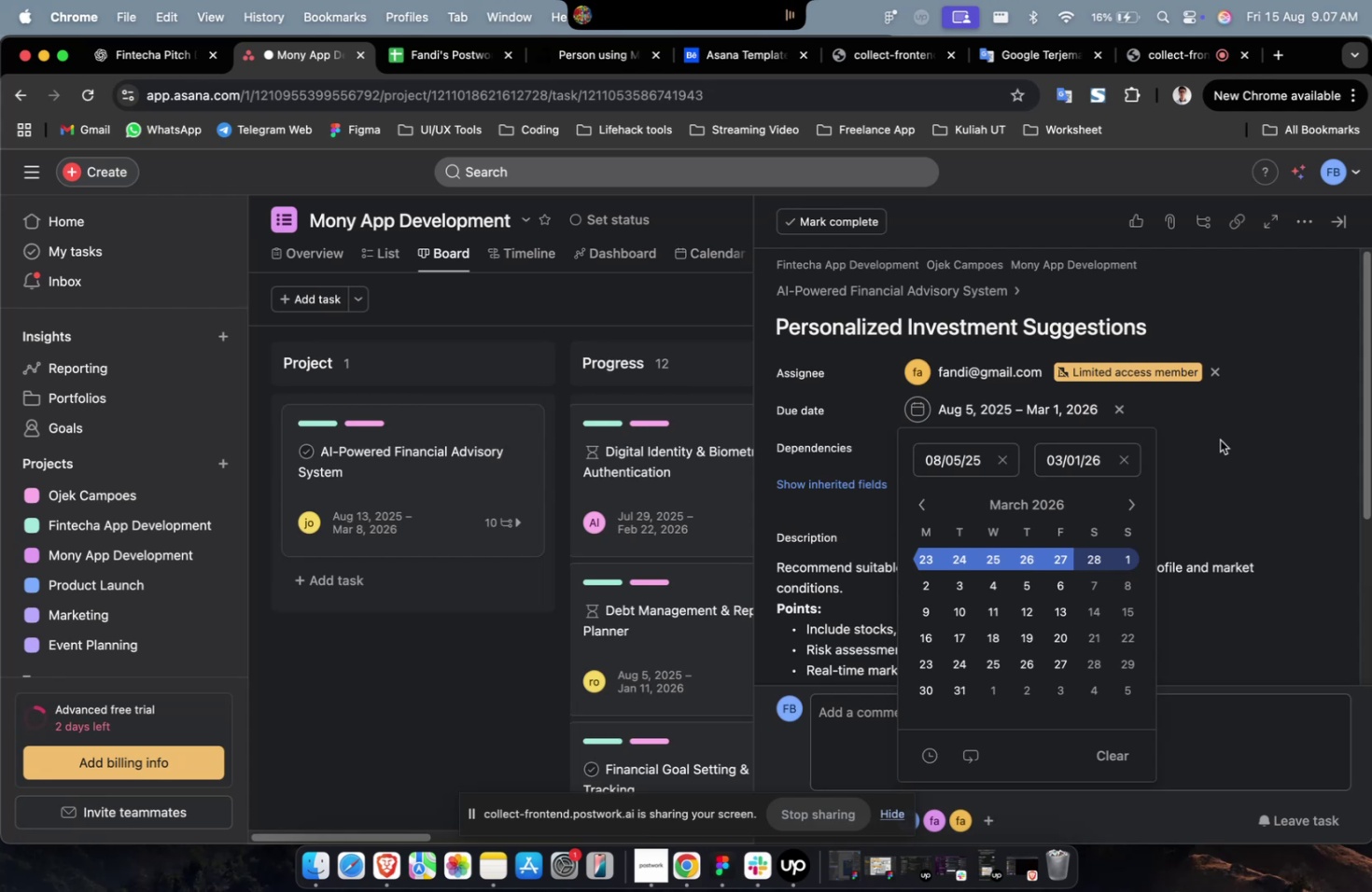 
wait(35.02)
 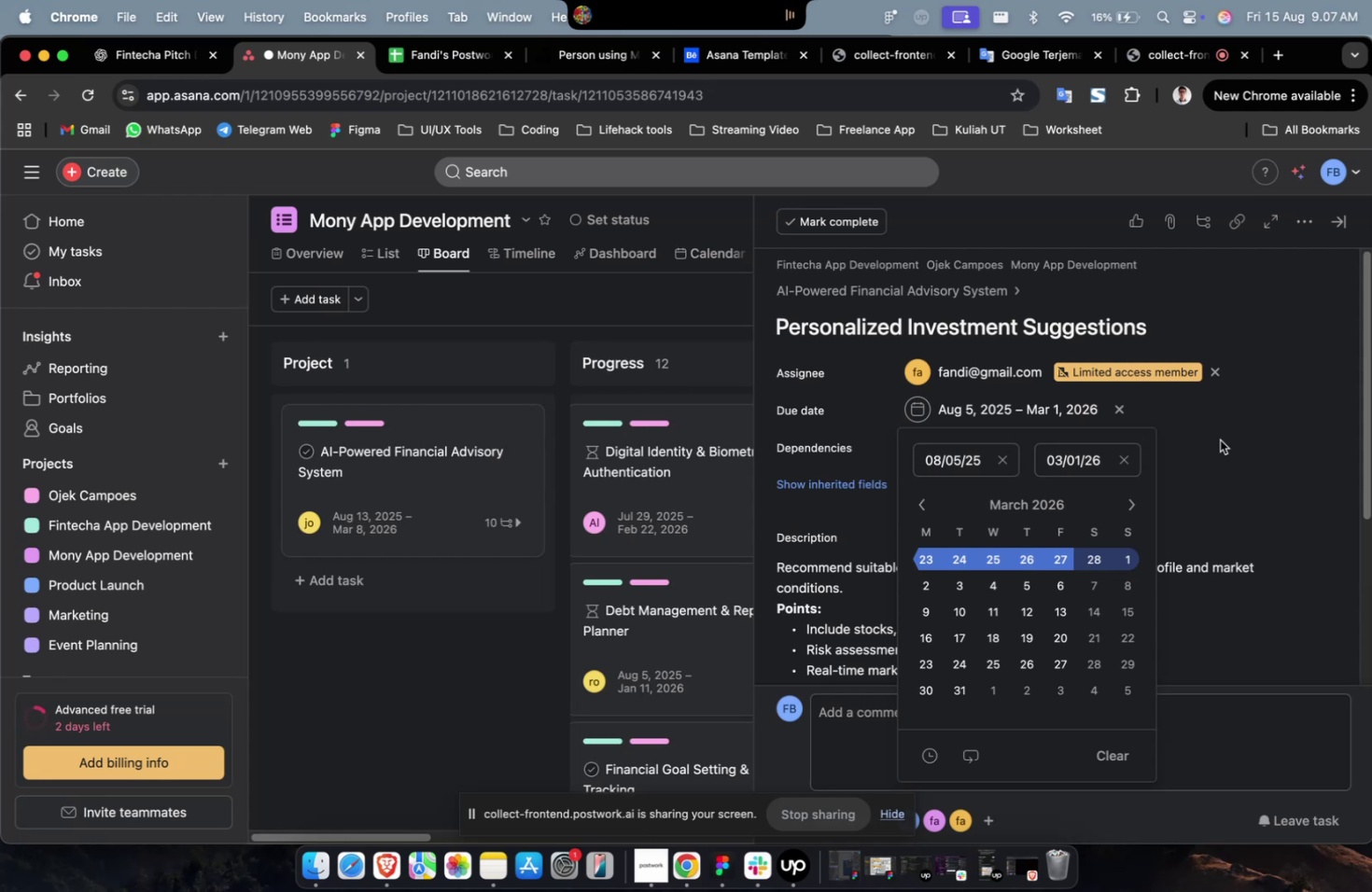 
left_click([1117, 634])
 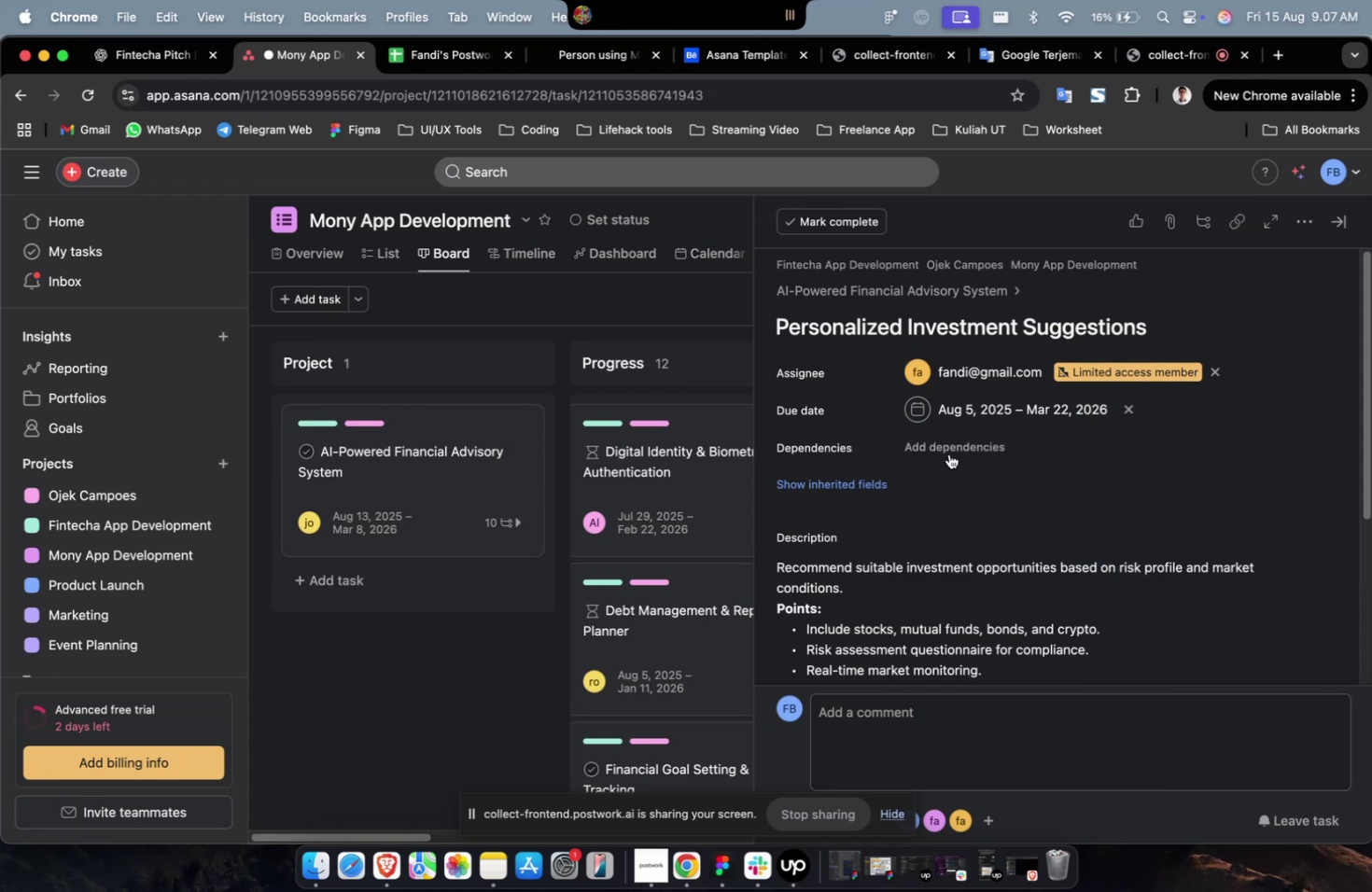 
triple_click([948, 453])
 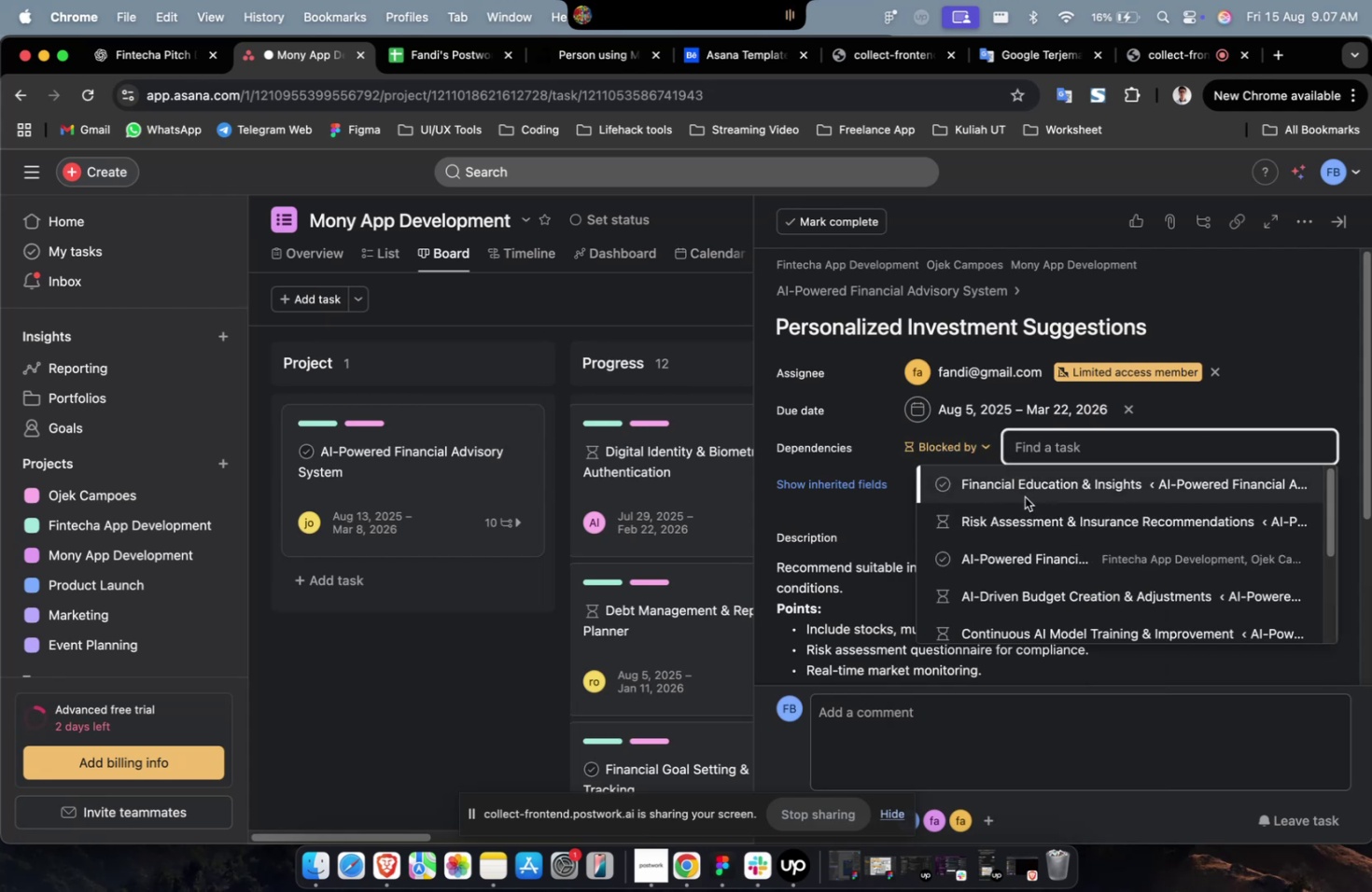 
triple_click([1024, 496])
 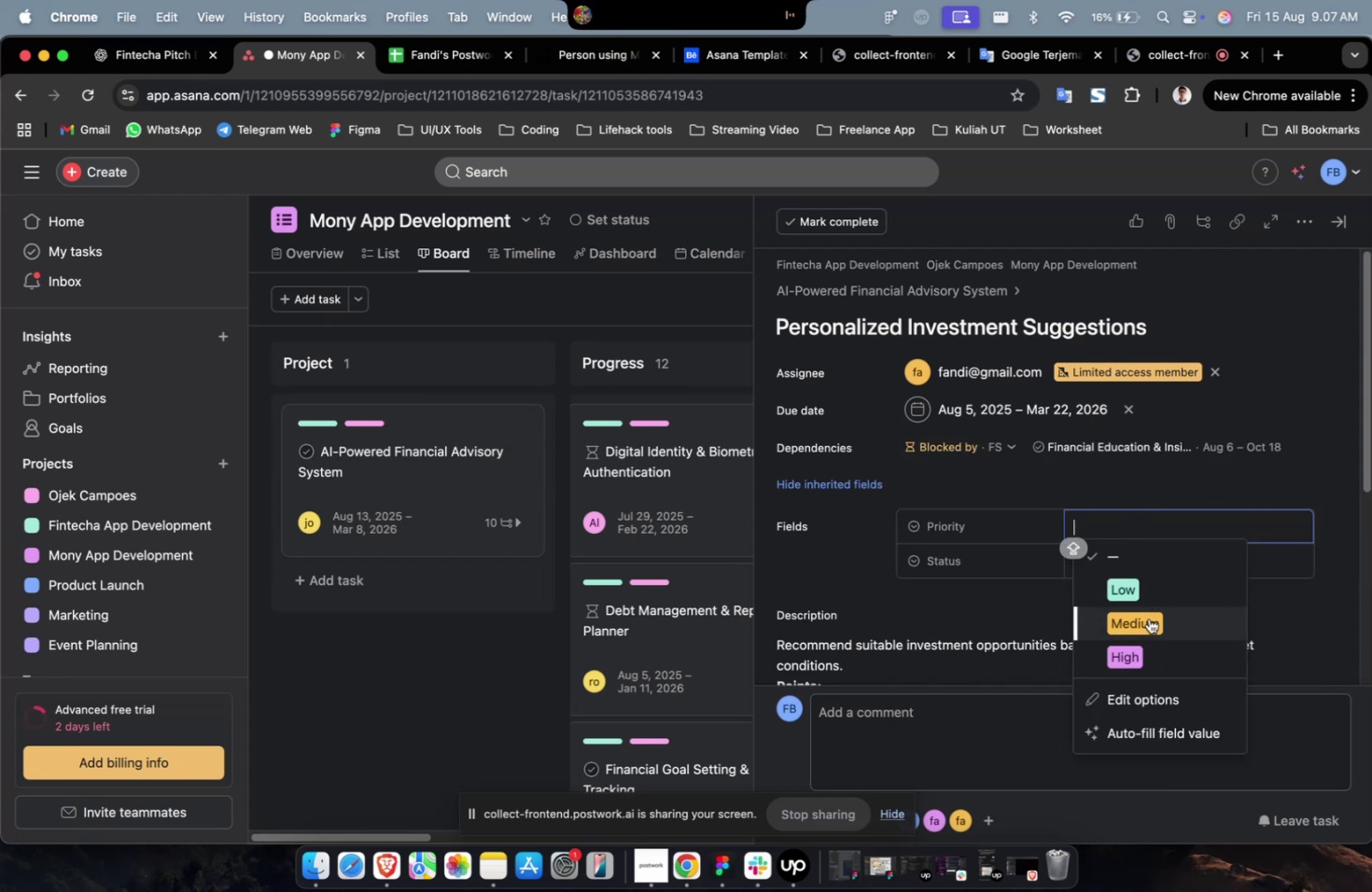 
triple_click([1146, 646])
 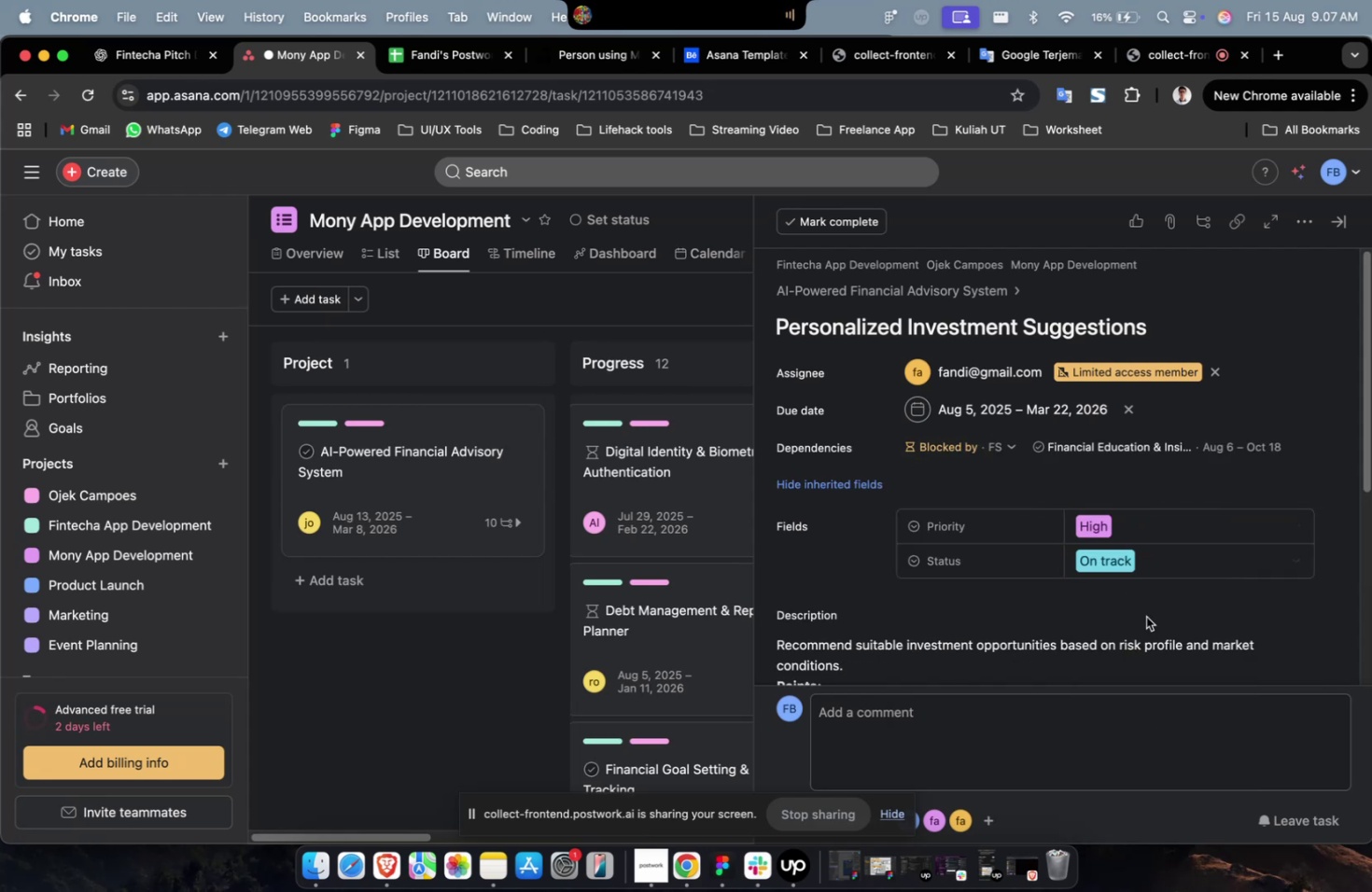 
scroll: coordinate [1146, 597], scroll_direction: down, amount: 35.0
 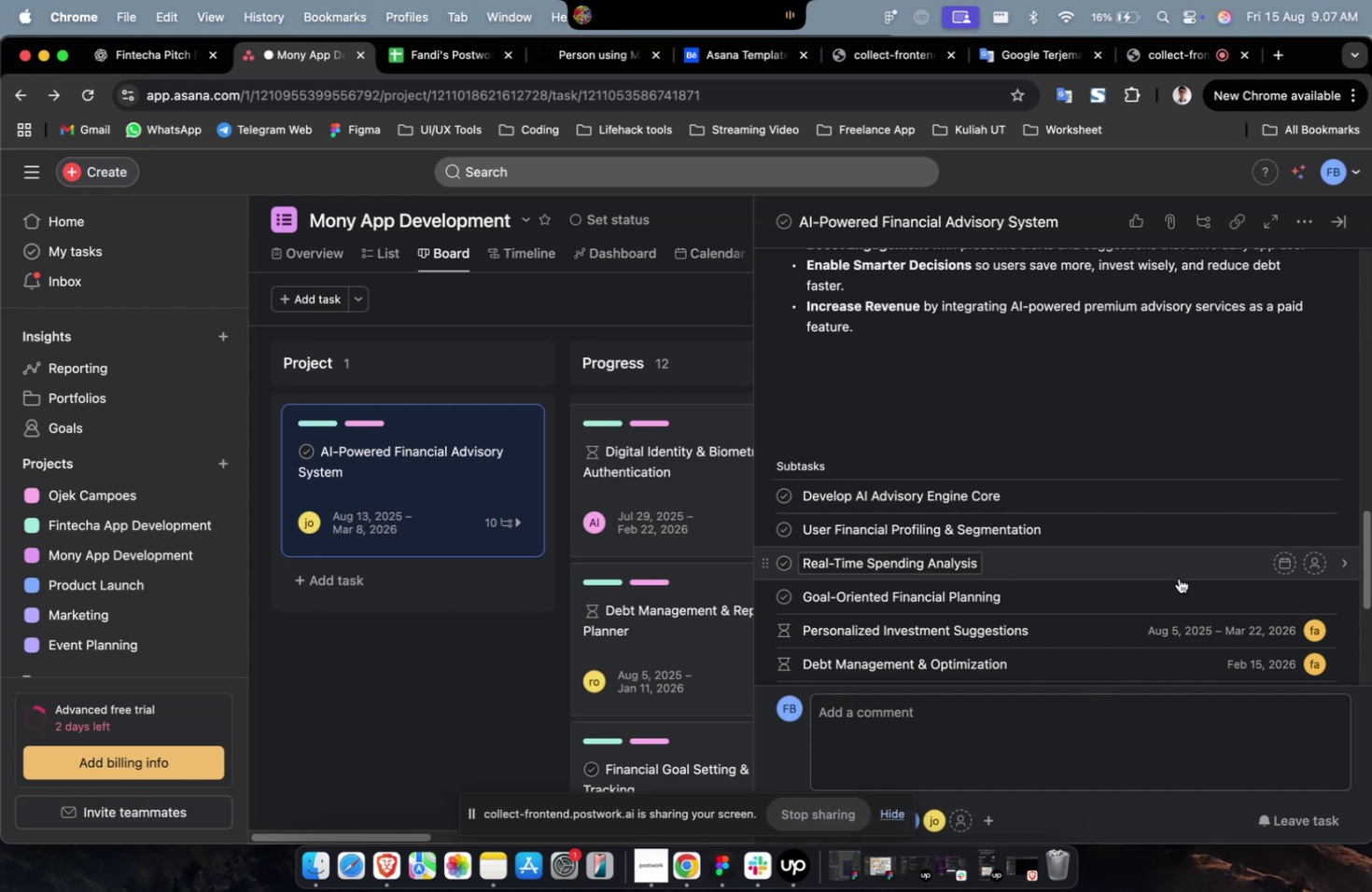 
left_click([1175, 596])
 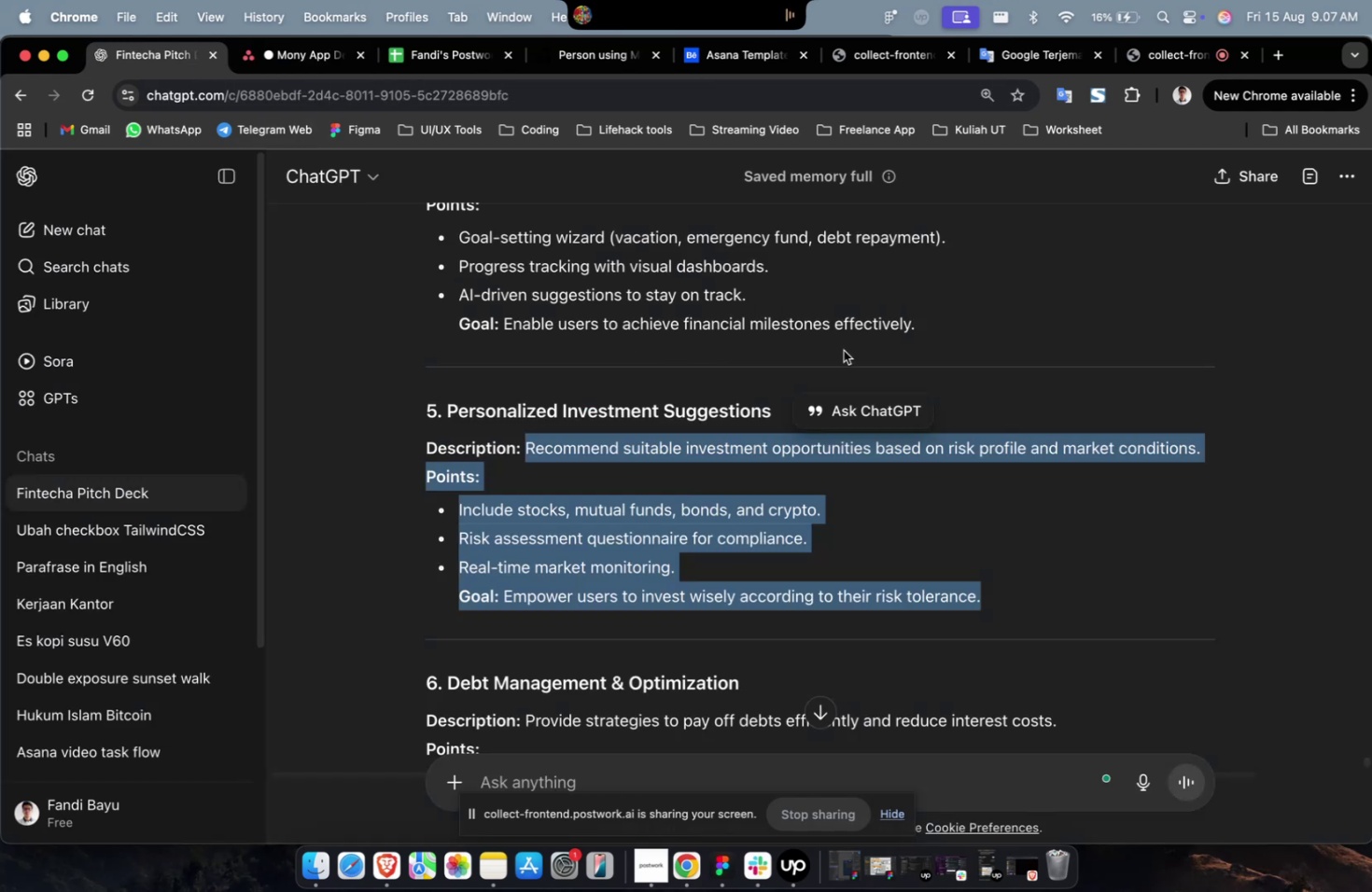 
scroll: coordinate [852, 351], scroll_direction: up, amount: 6.0
 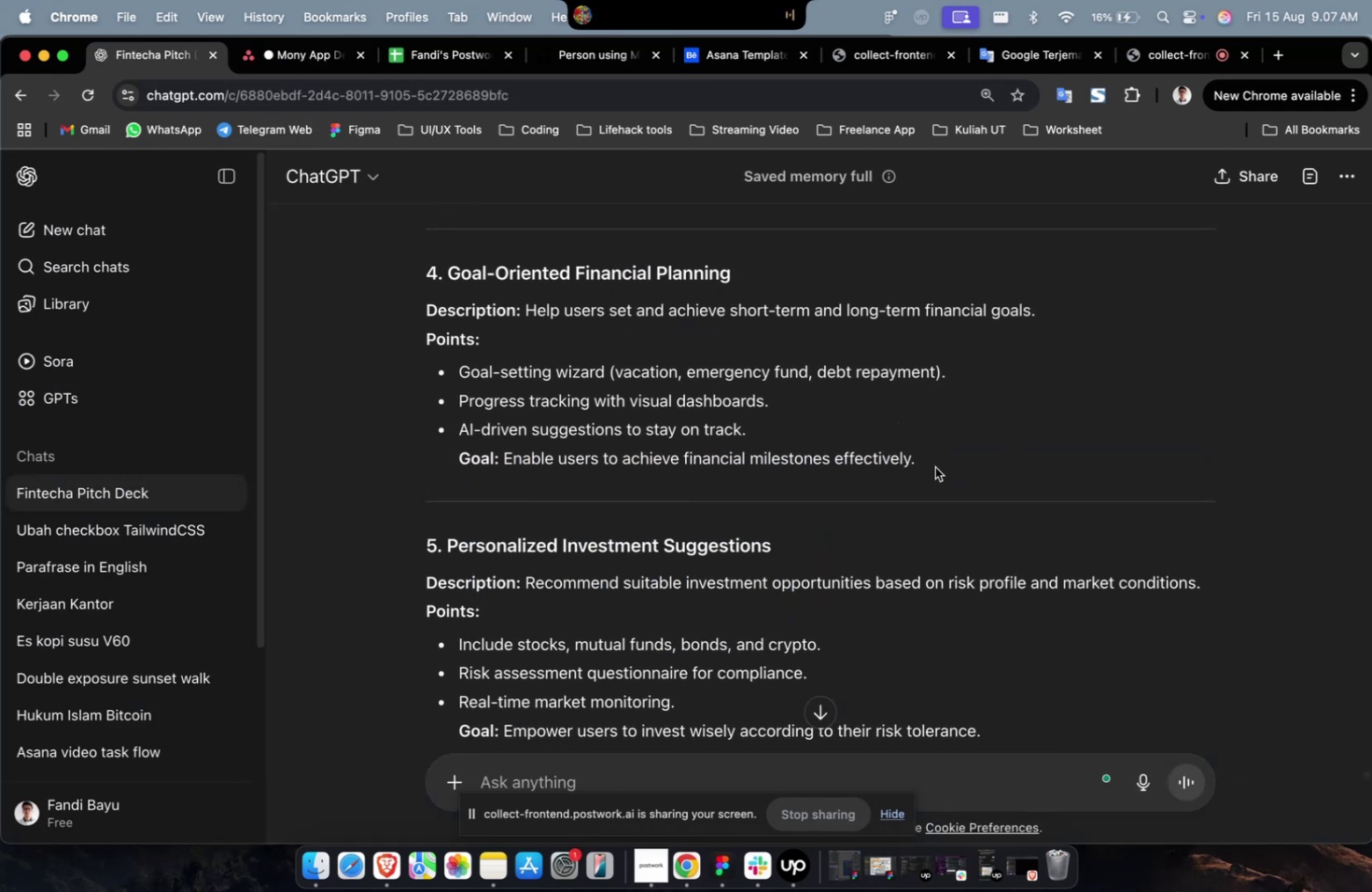 
left_click_drag(start_coordinate=[934, 467], to_coordinate=[523, 315])
 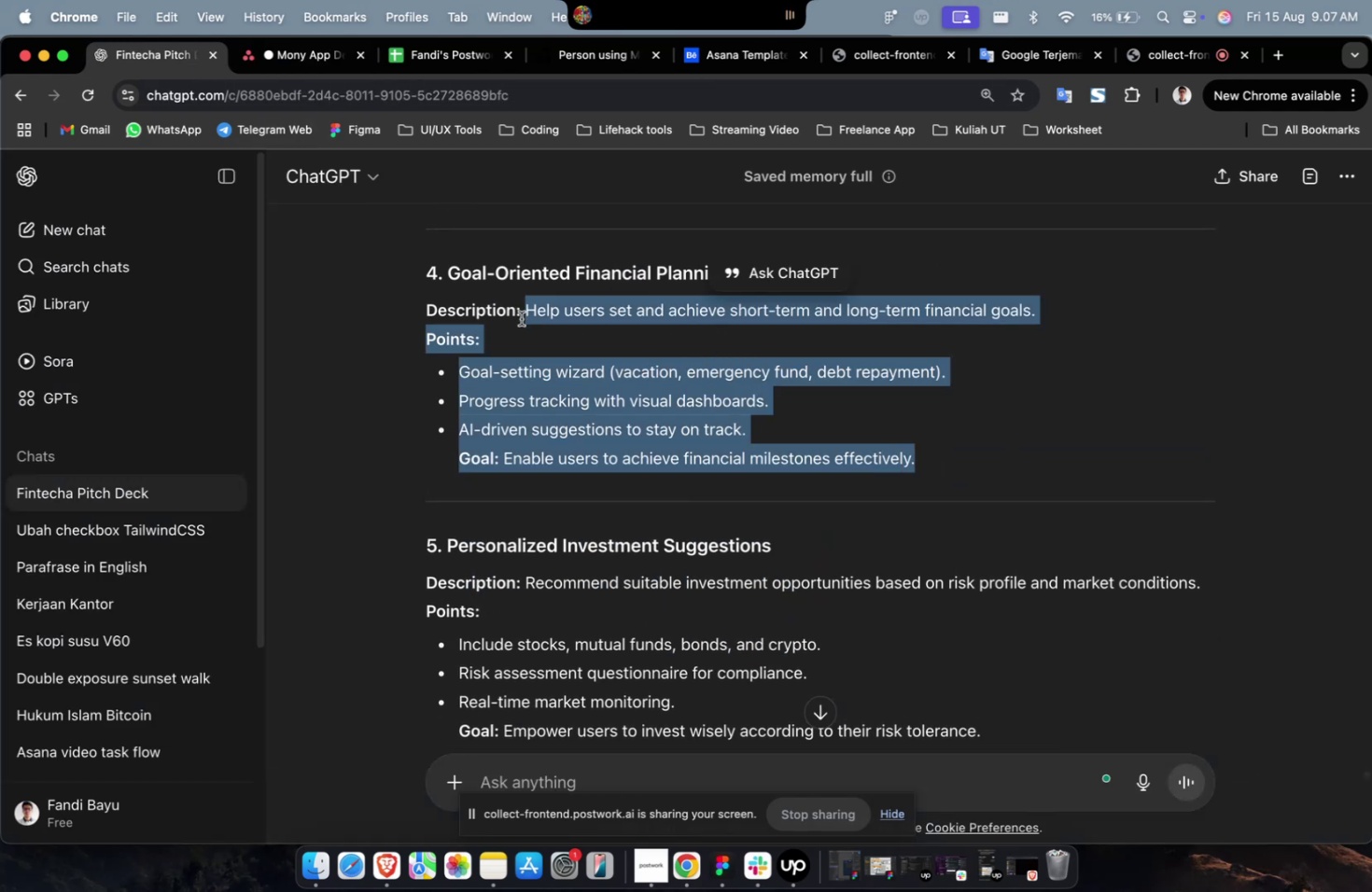 
key(Meta+C)
 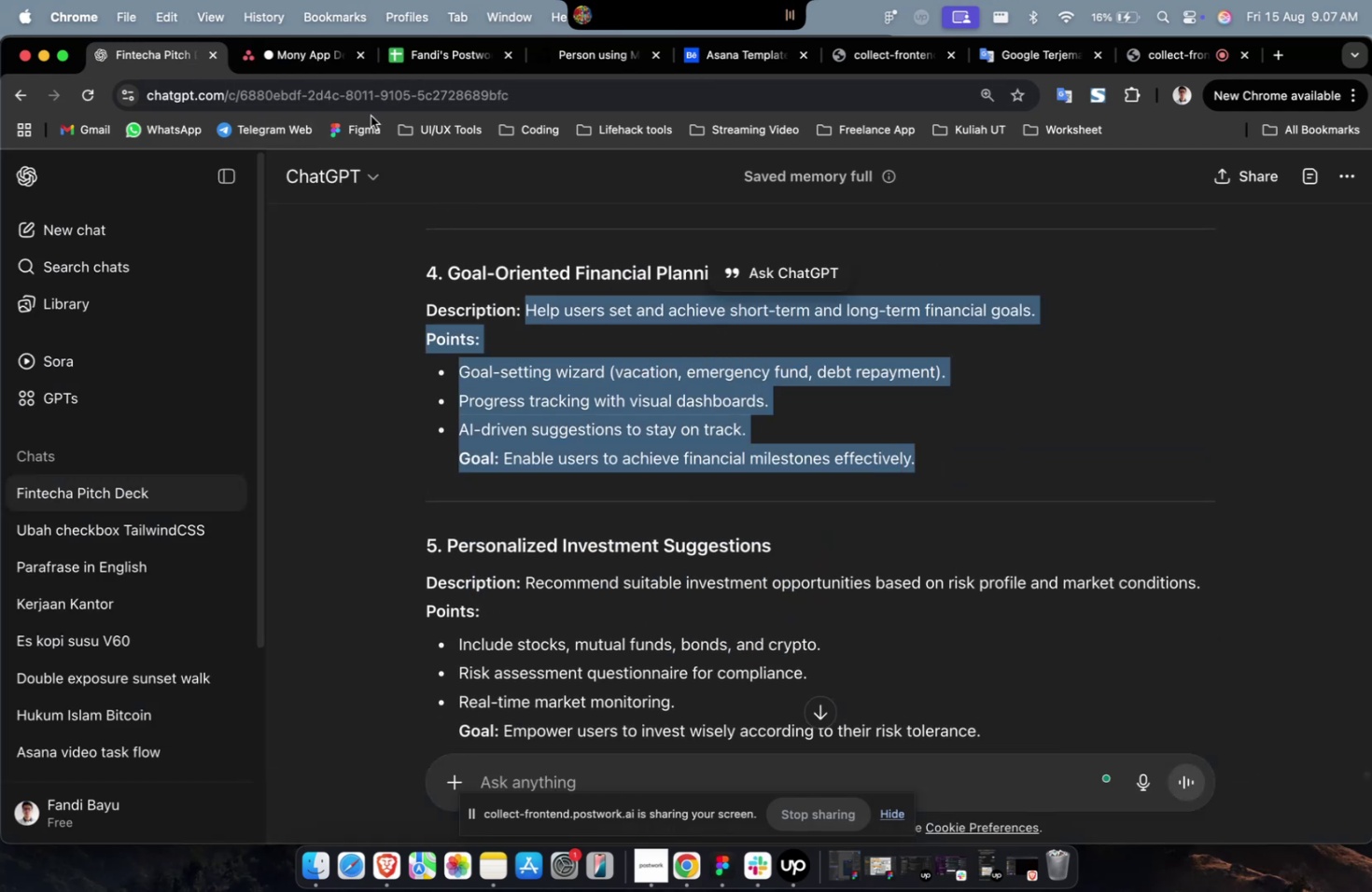 
key(Meta+C)
 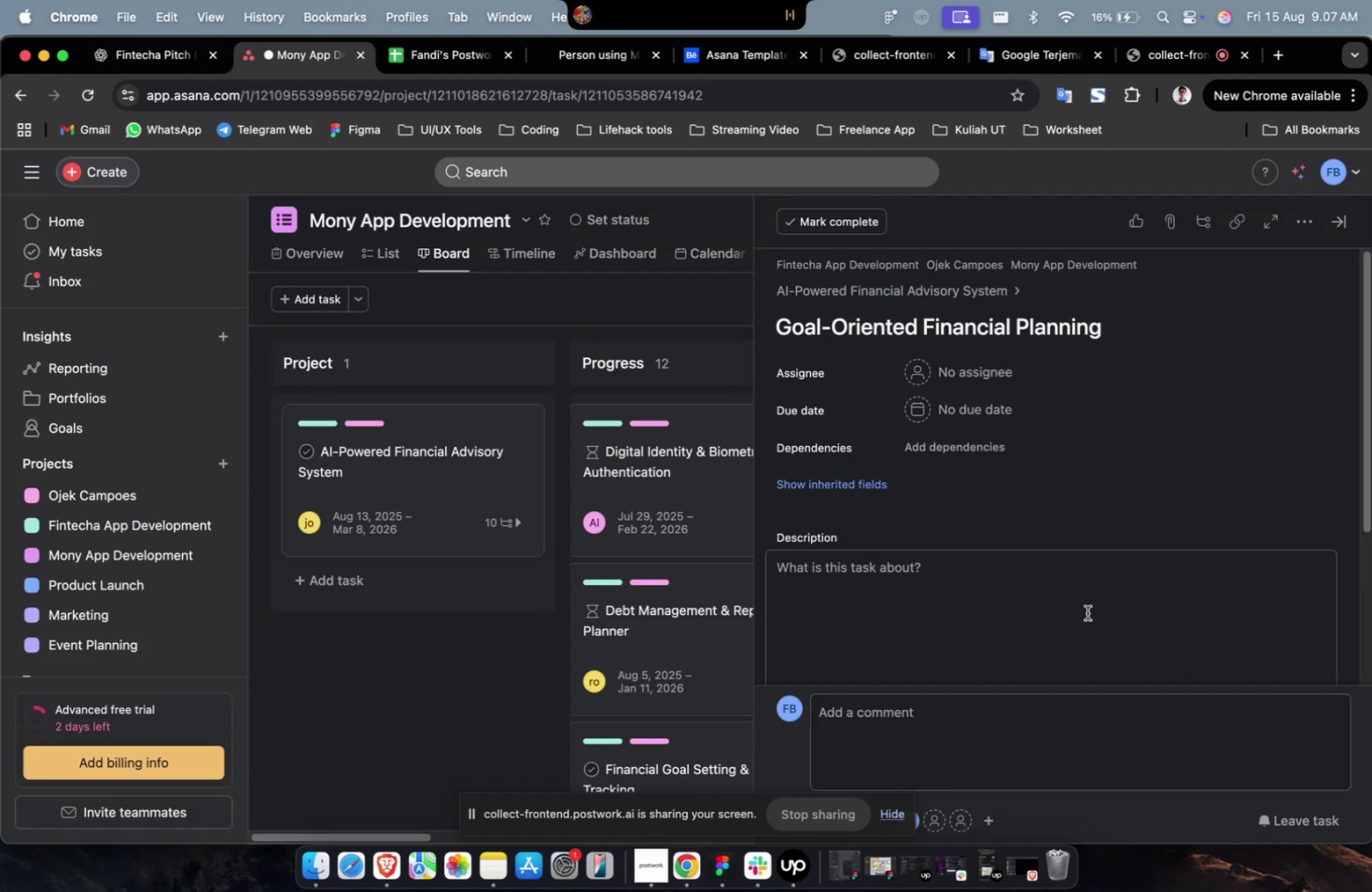 
double_click([1086, 612])
 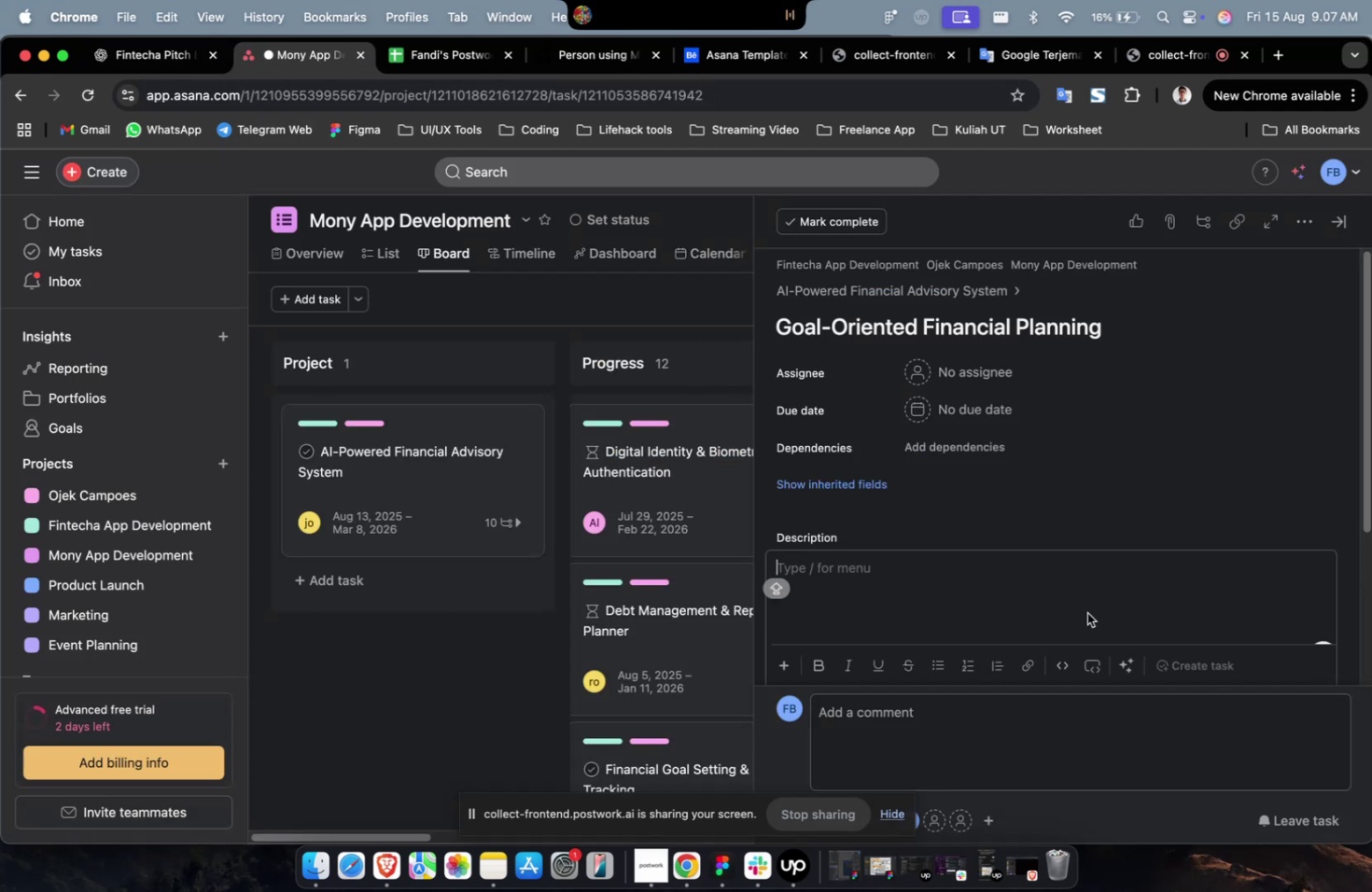 
key(Meta+V)
 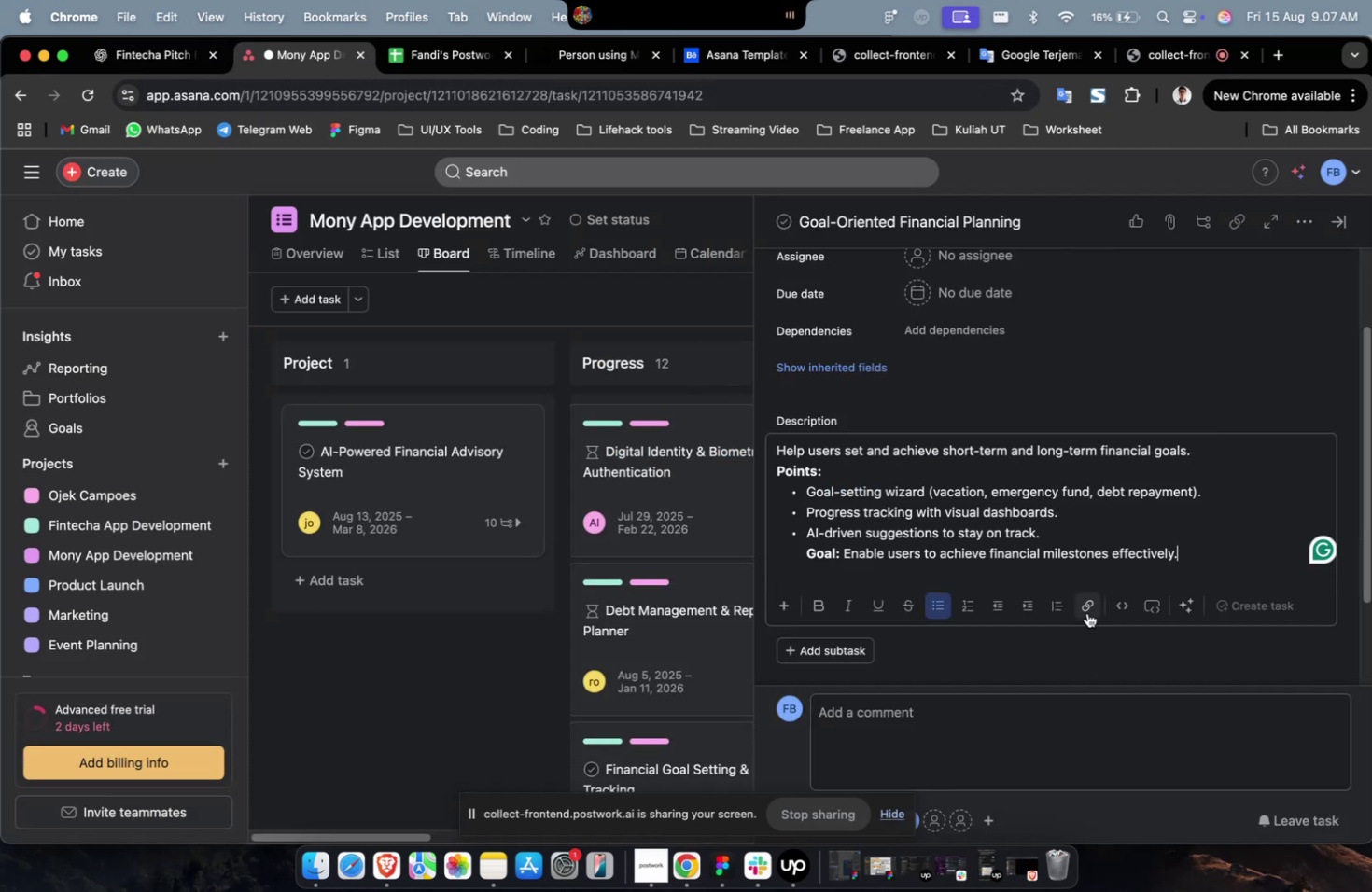 
scroll: coordinate [1086, 612], scroll_direction: up, amount: 11.0
 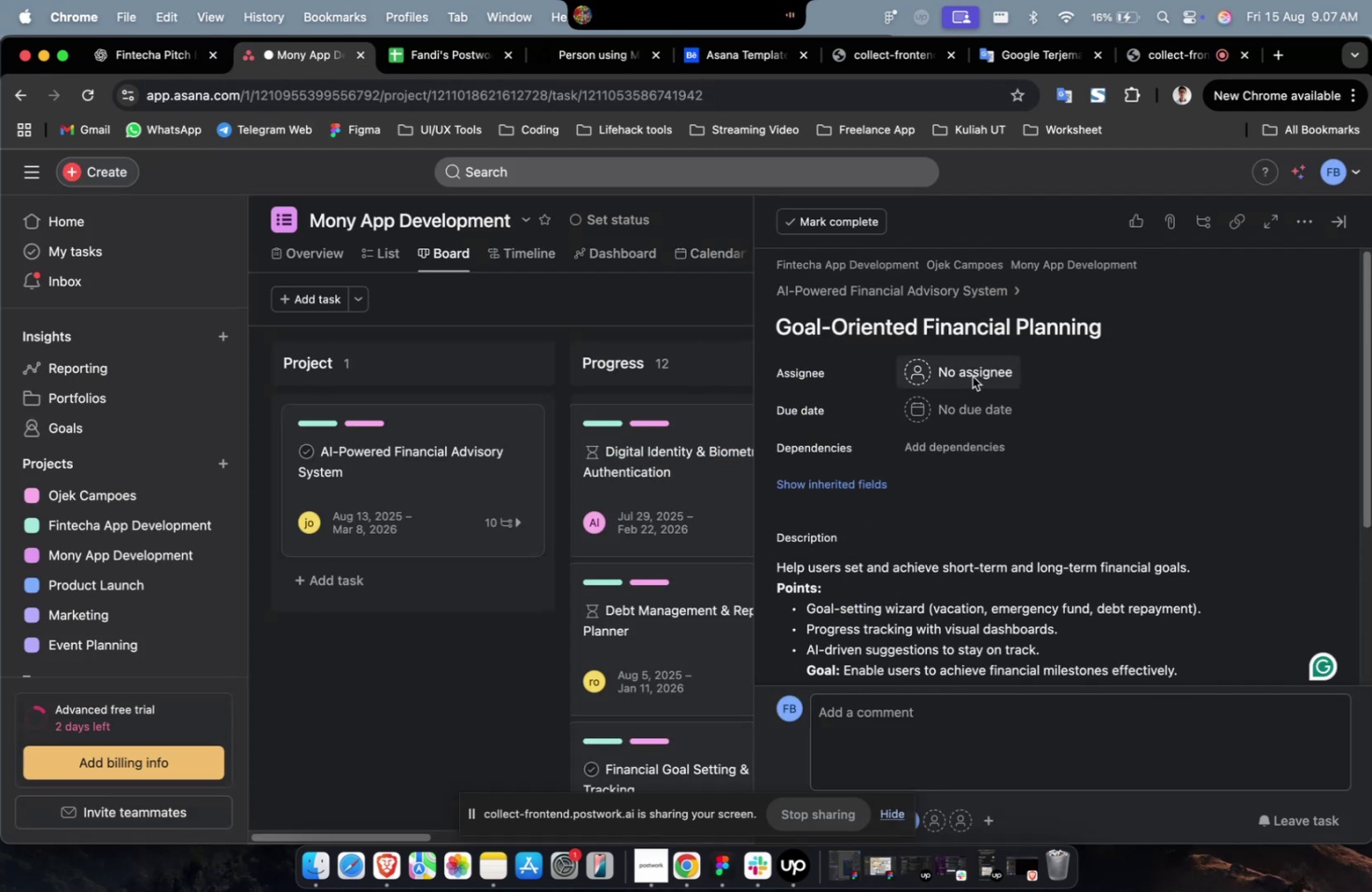 
left_click([972, 376])
 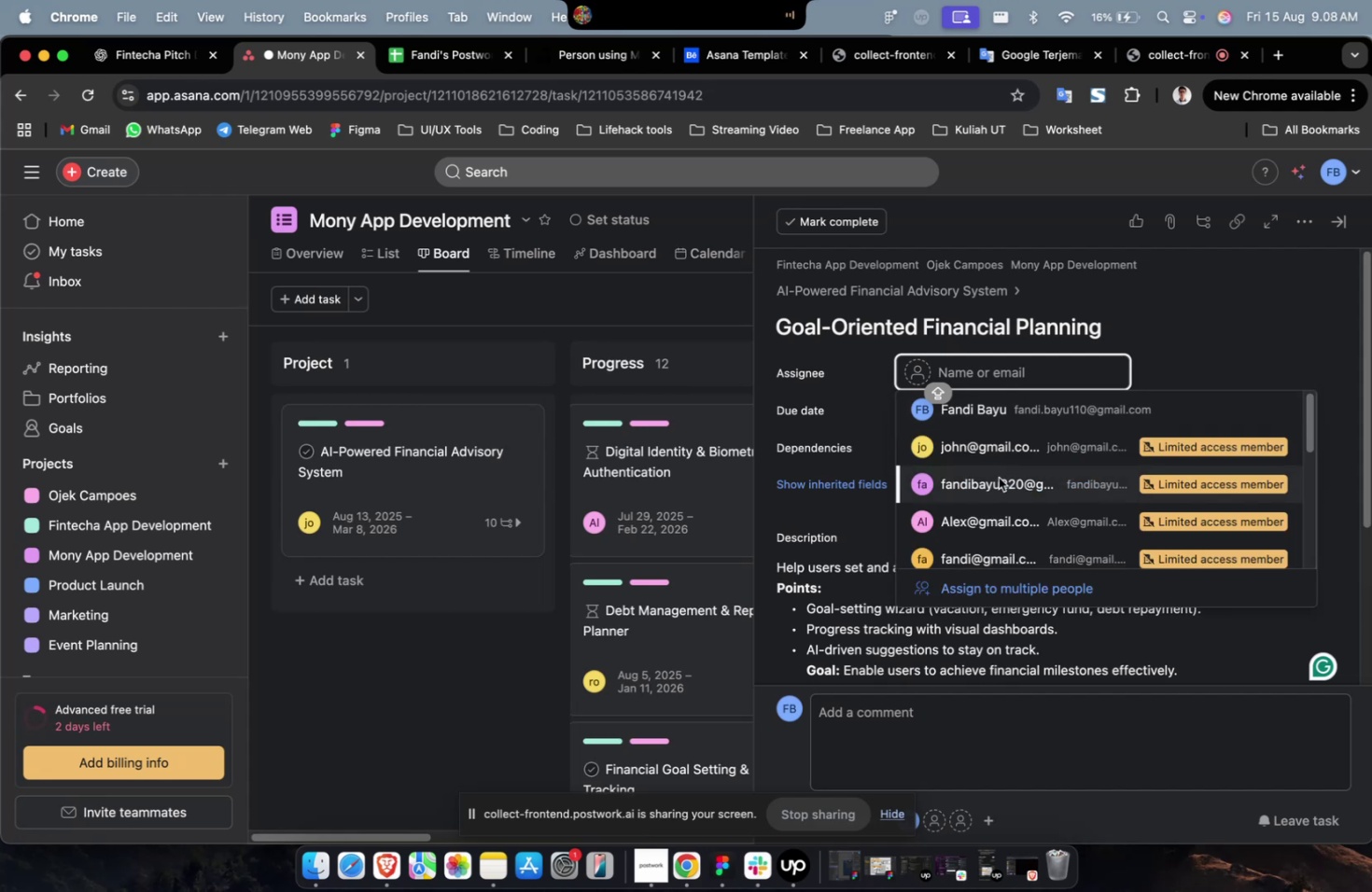 
left_click([998, 477])
 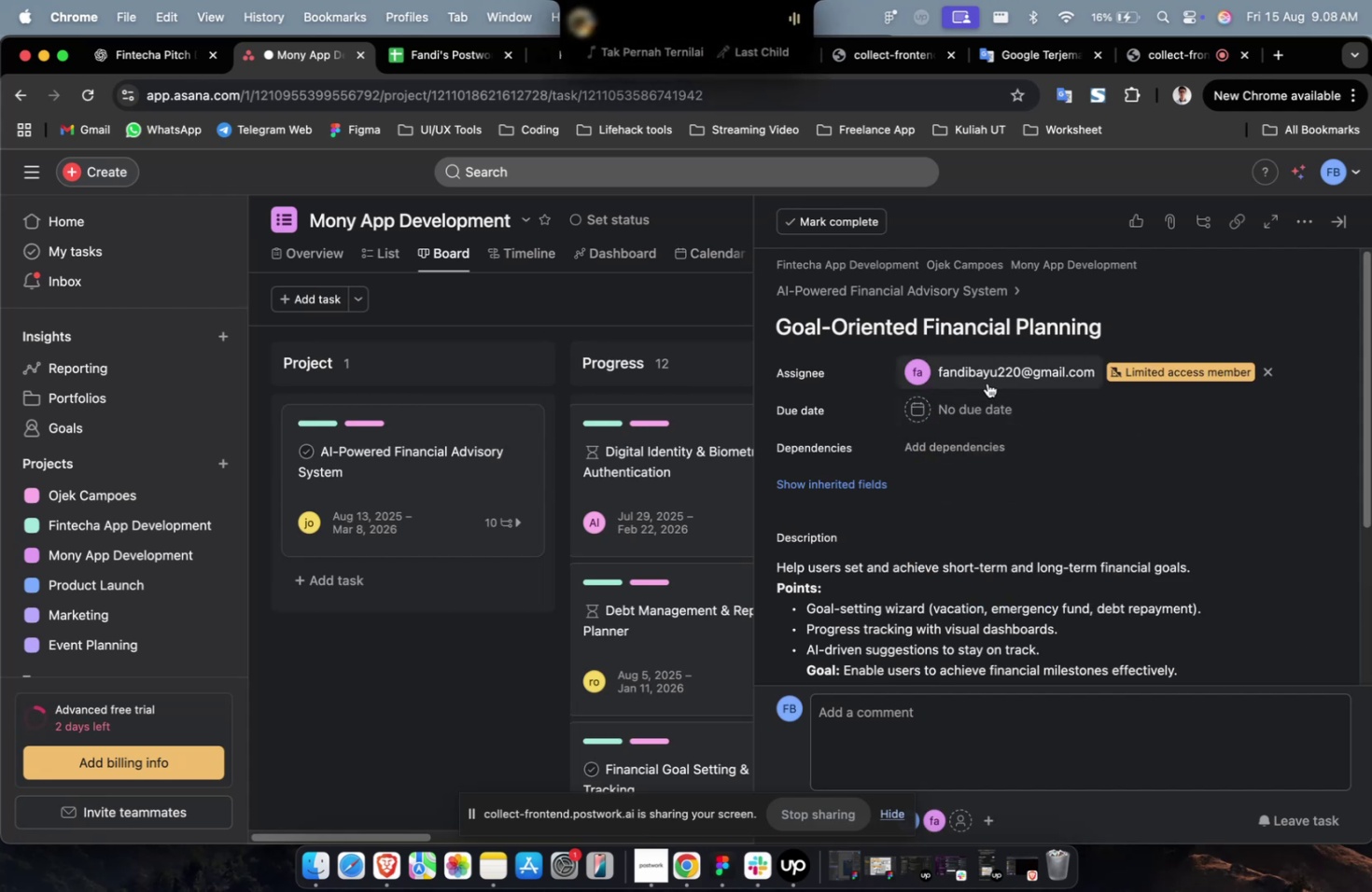 
double_click([987, 383])
 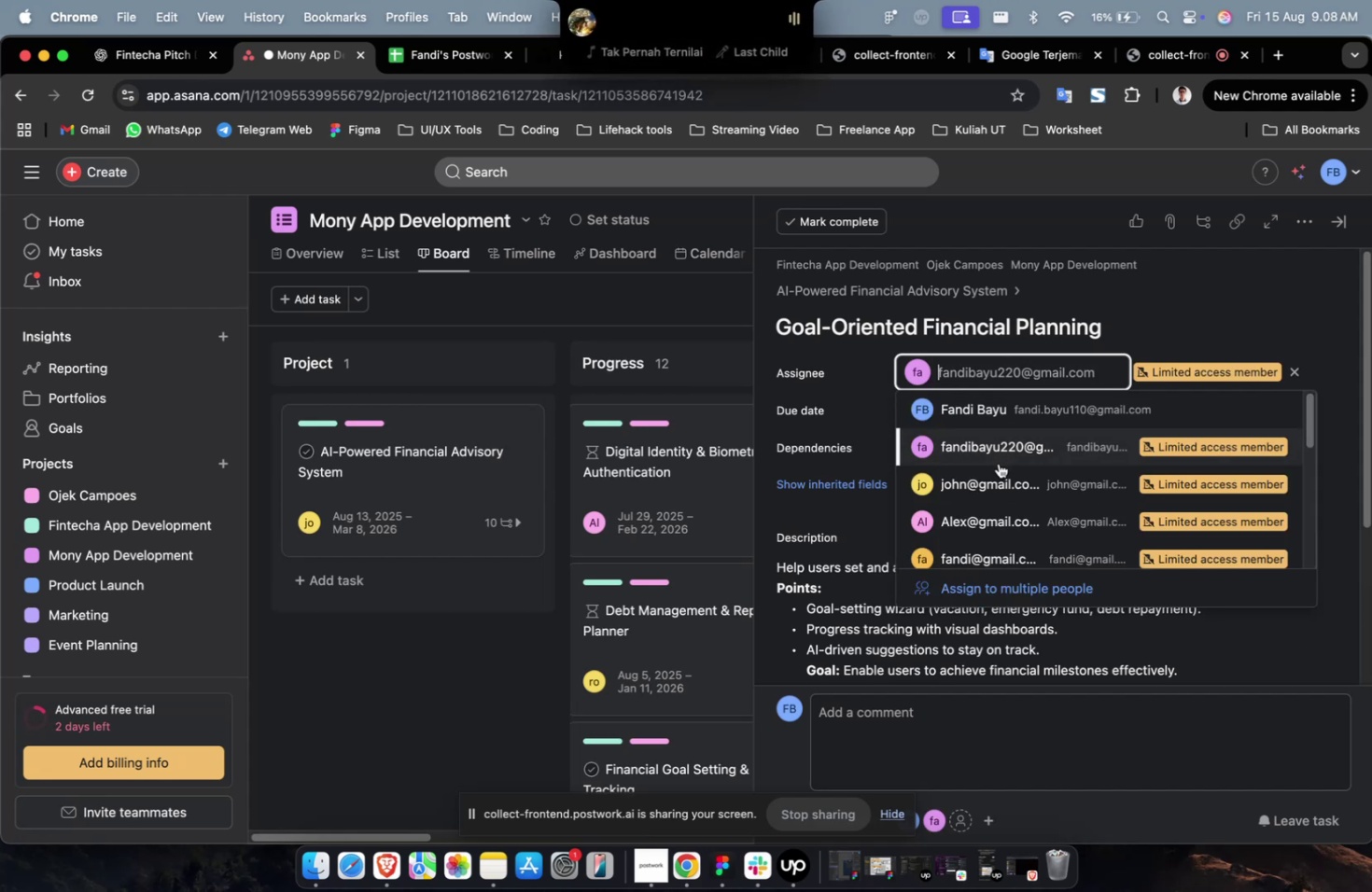 
scroll: coordinate [999, 464], scroll_direction: down, amount: 2.0
 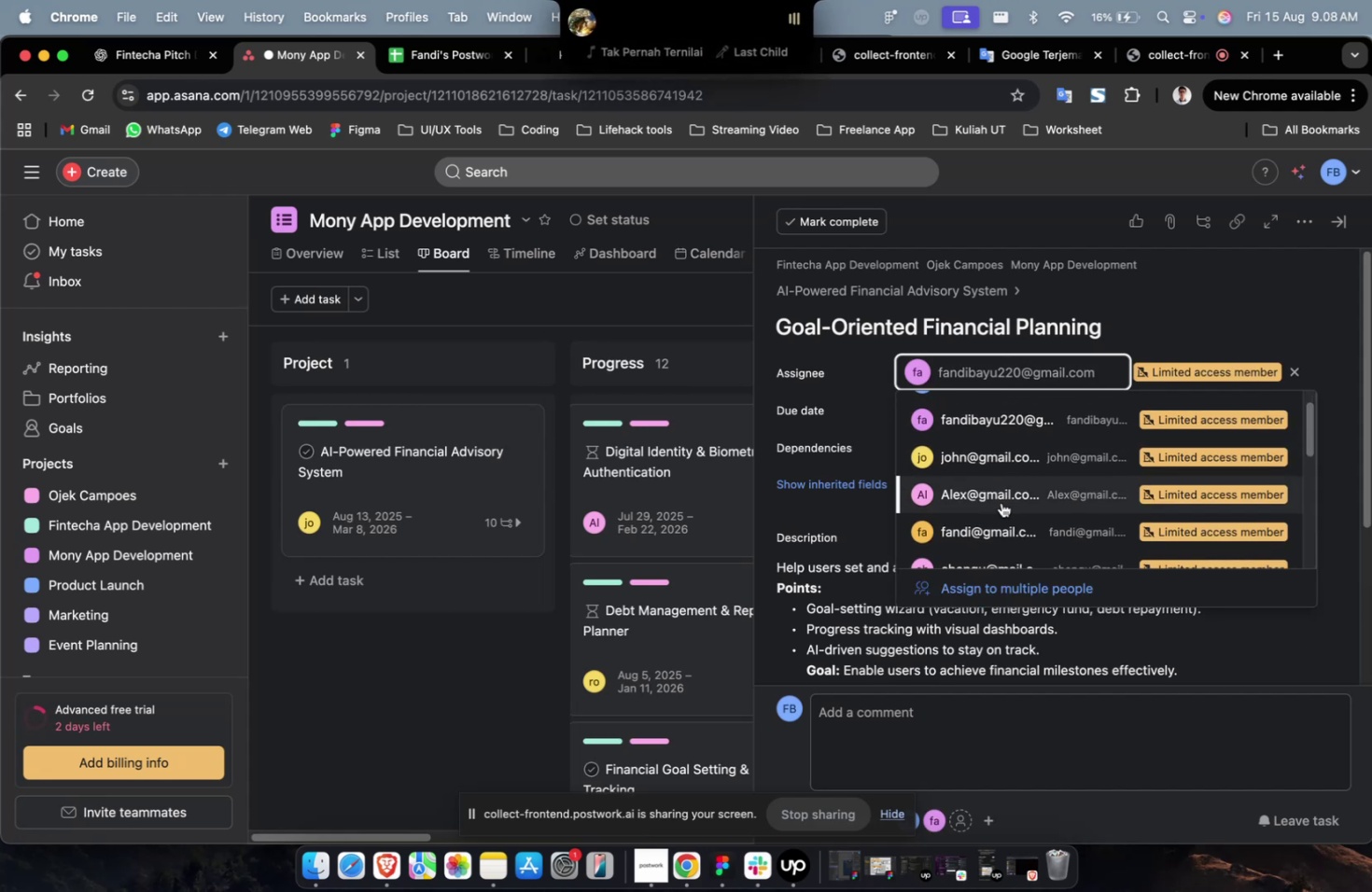 
left_click([1001, 502])
 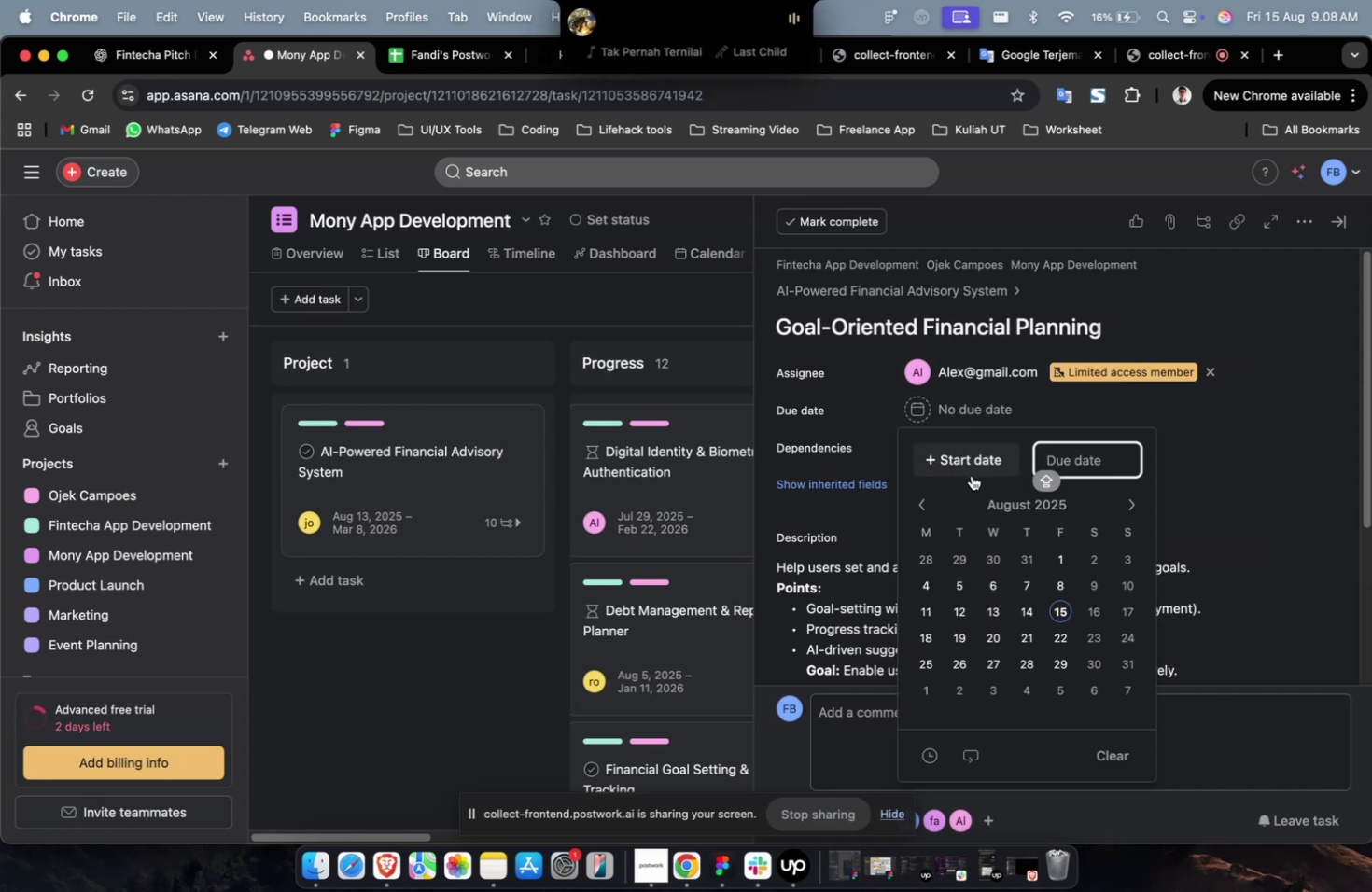 
left_click([970, 467])
 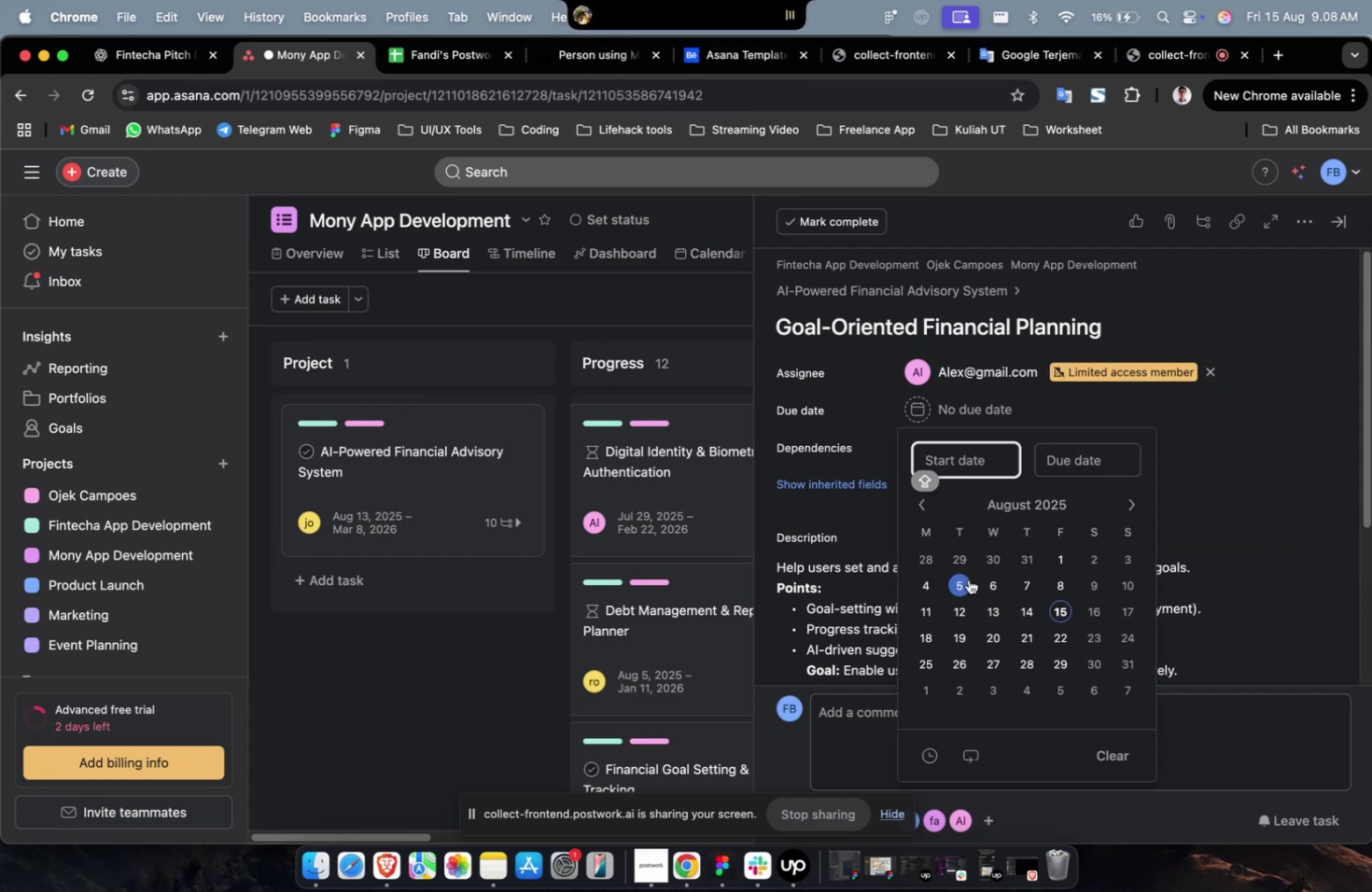 
left_click([968, 578])
 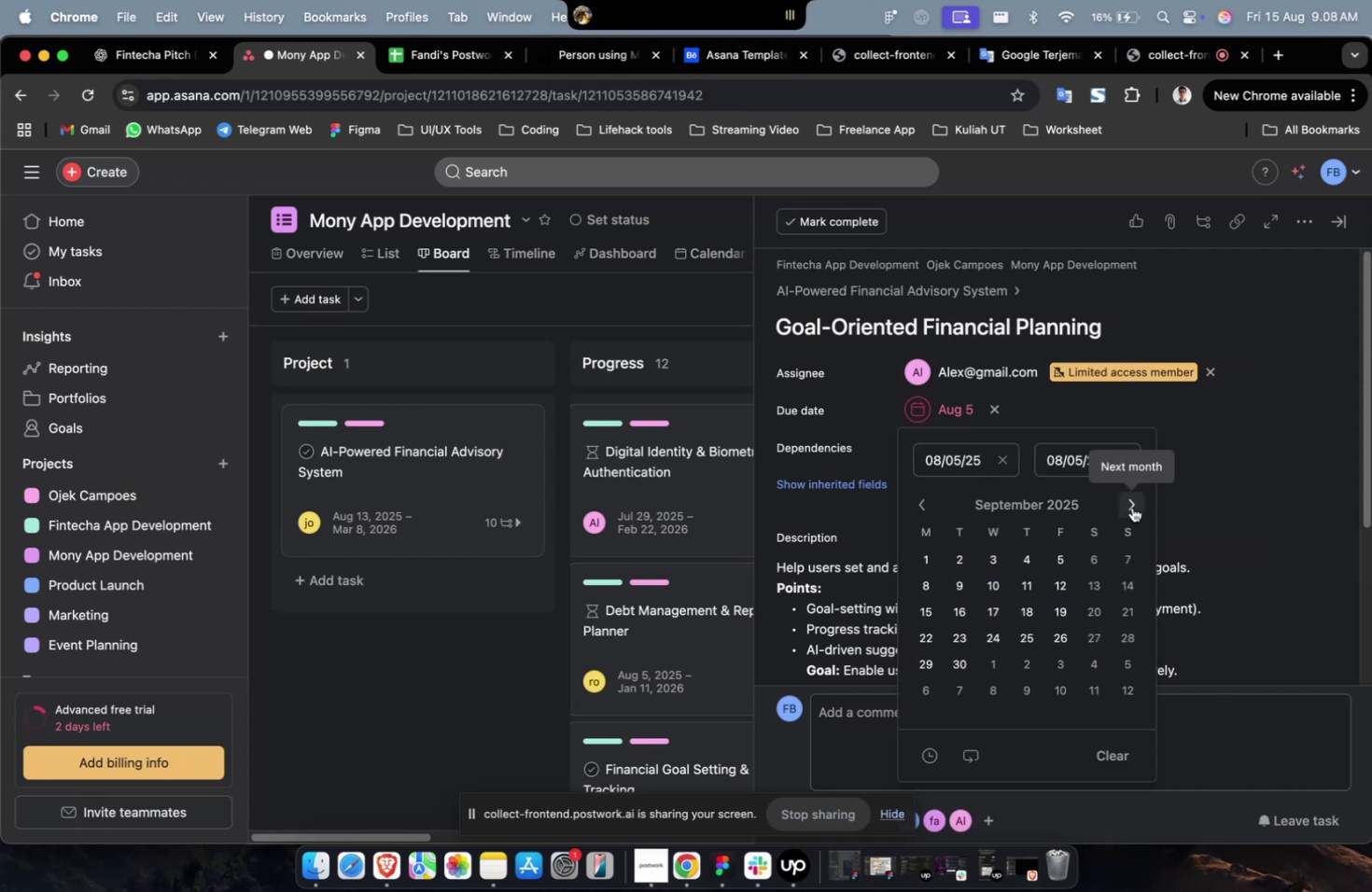 
double_click([1131, 507])
 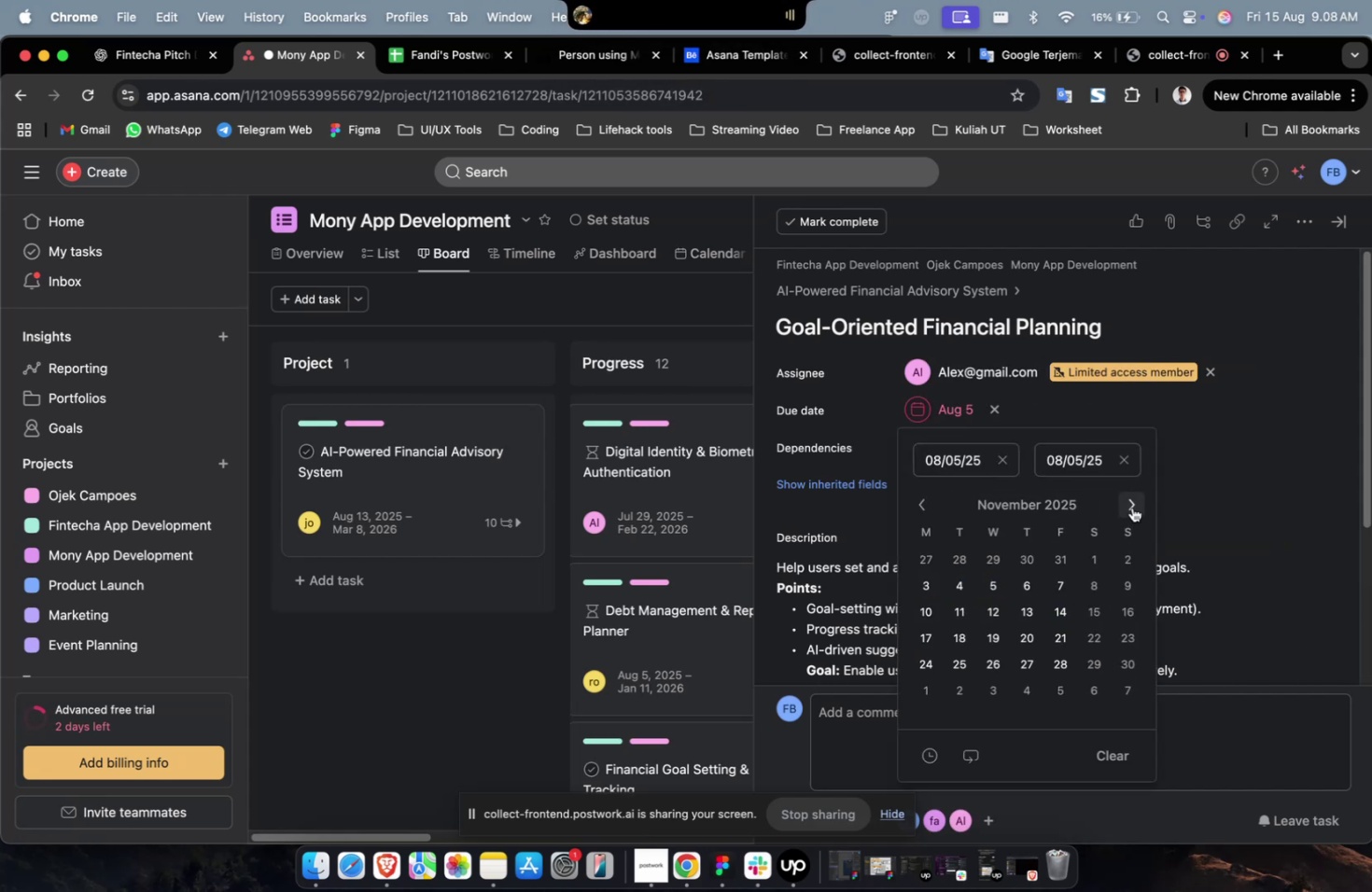 
triple_click([1131, 507])
 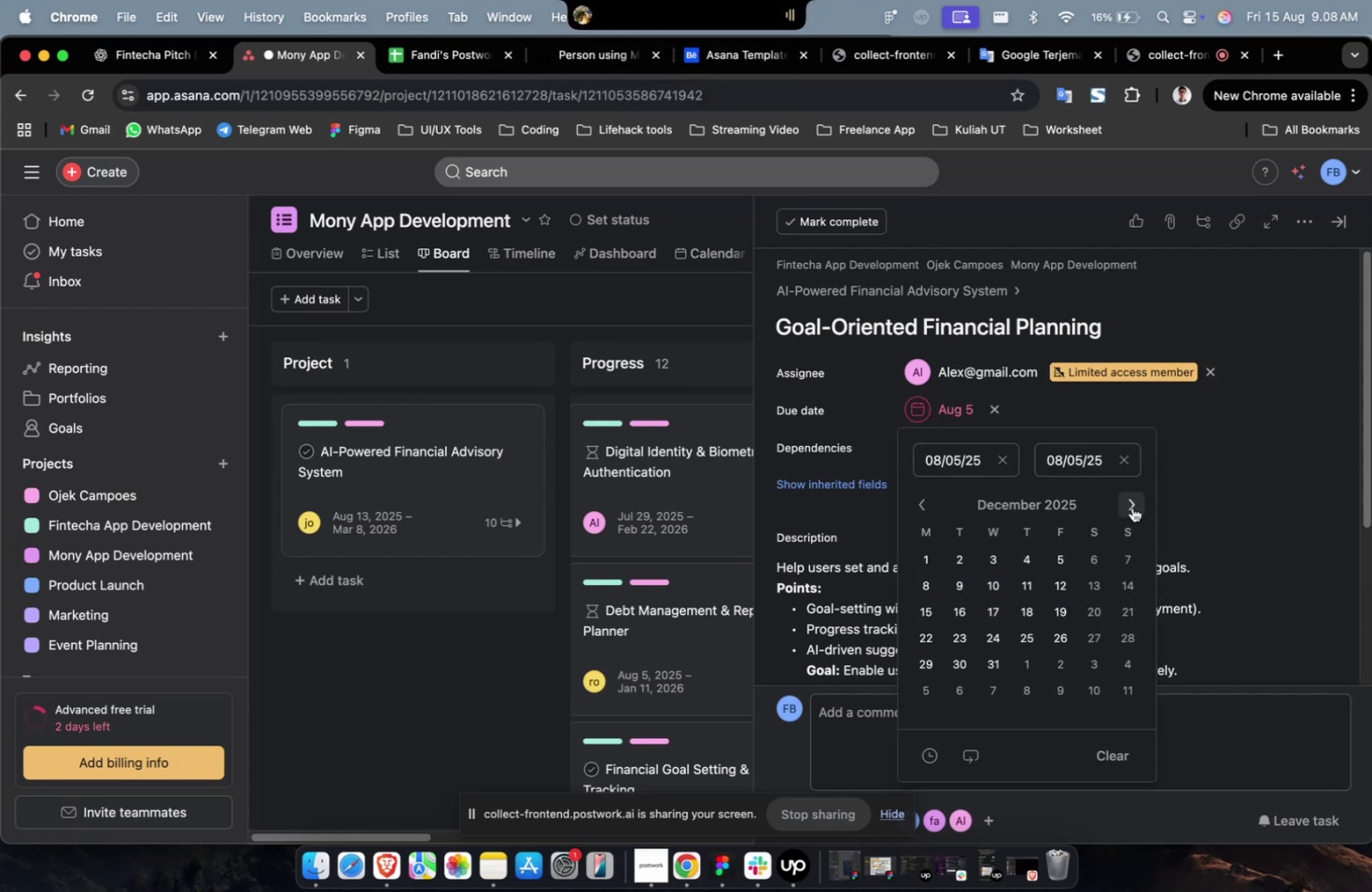 
triple_click([1131, 507])
 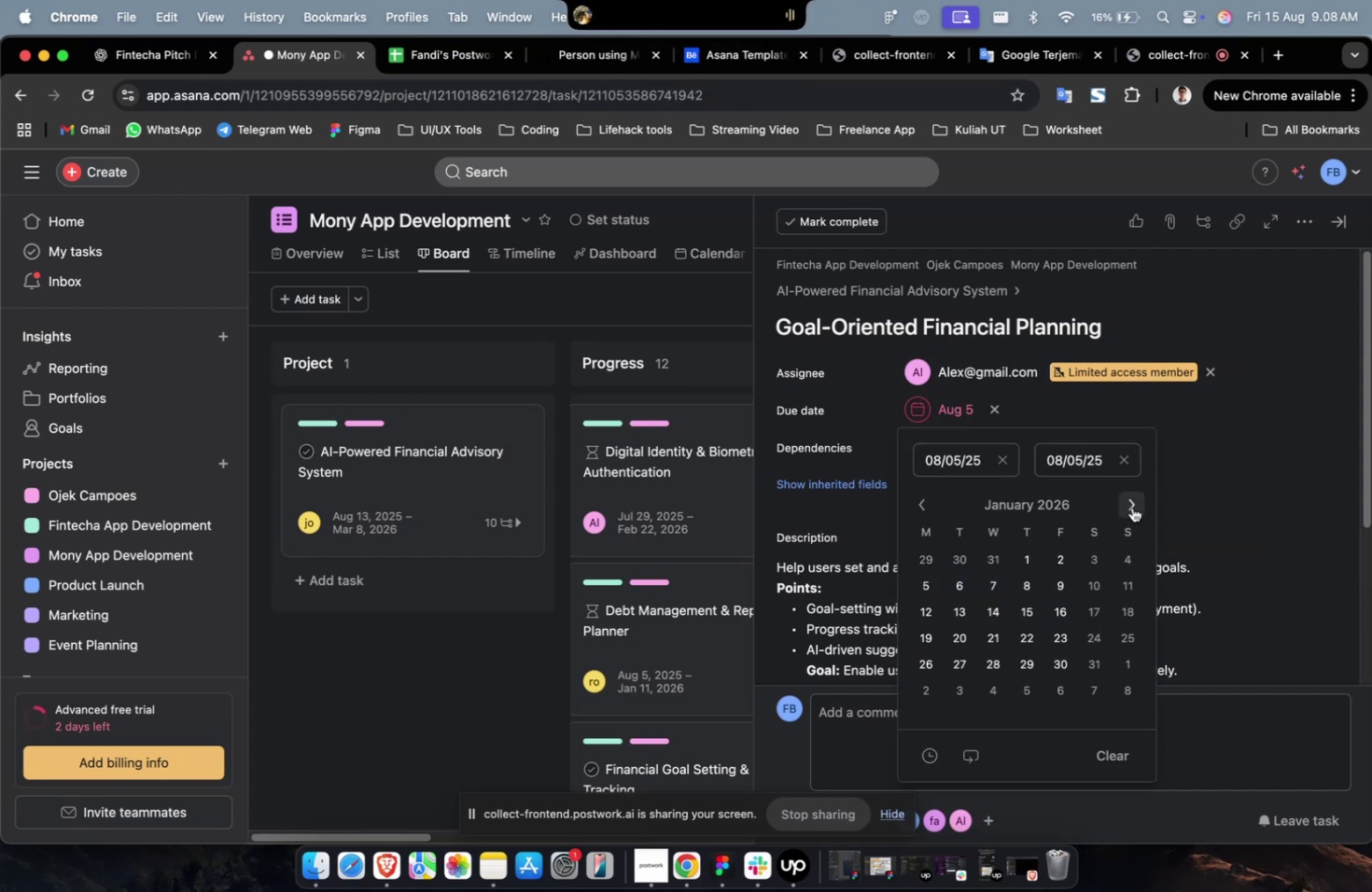 
triple_click([1131, 507])
 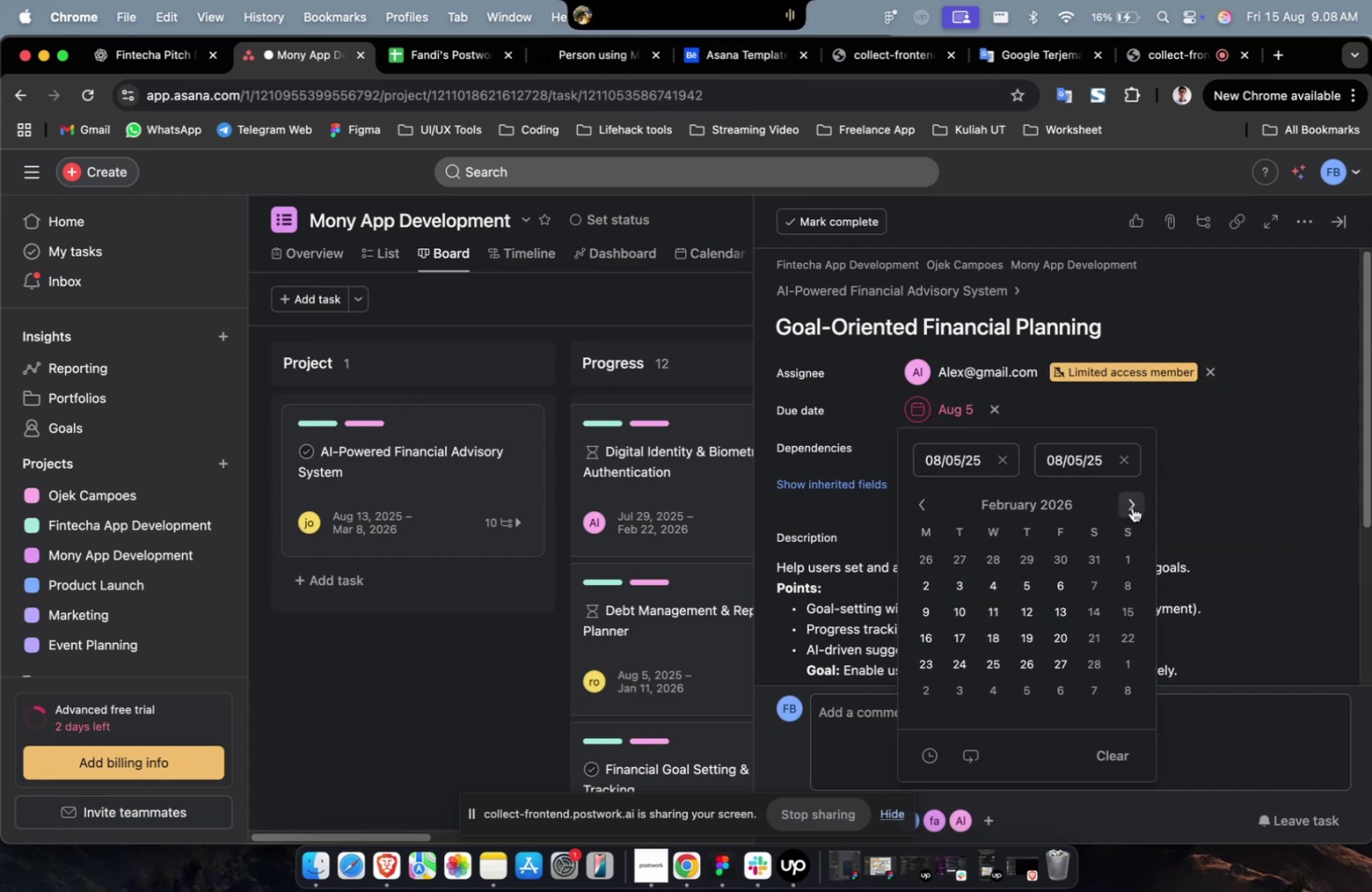 
triple_click([1131, 507])
 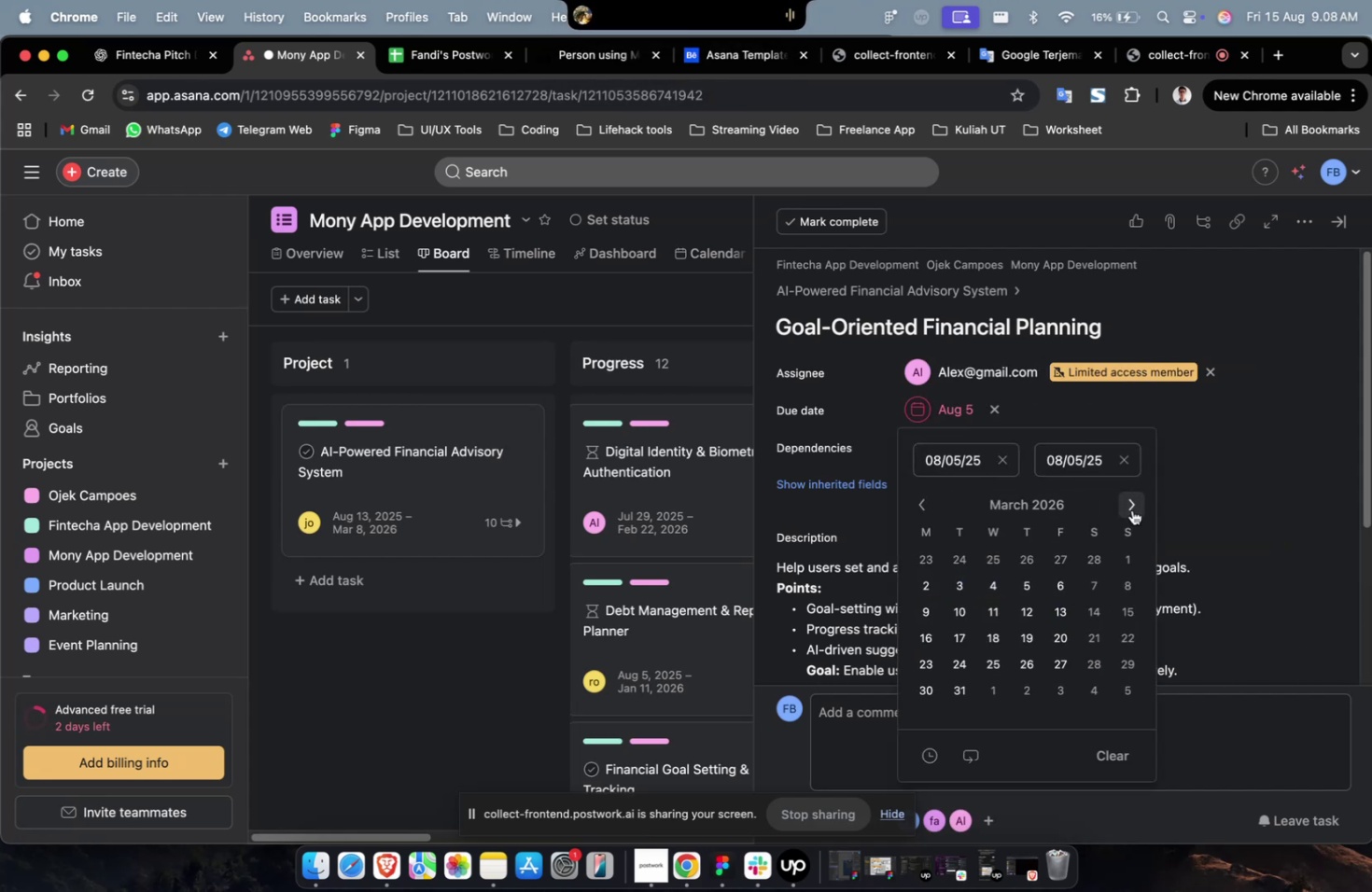 
triple_click([1131, 507])
 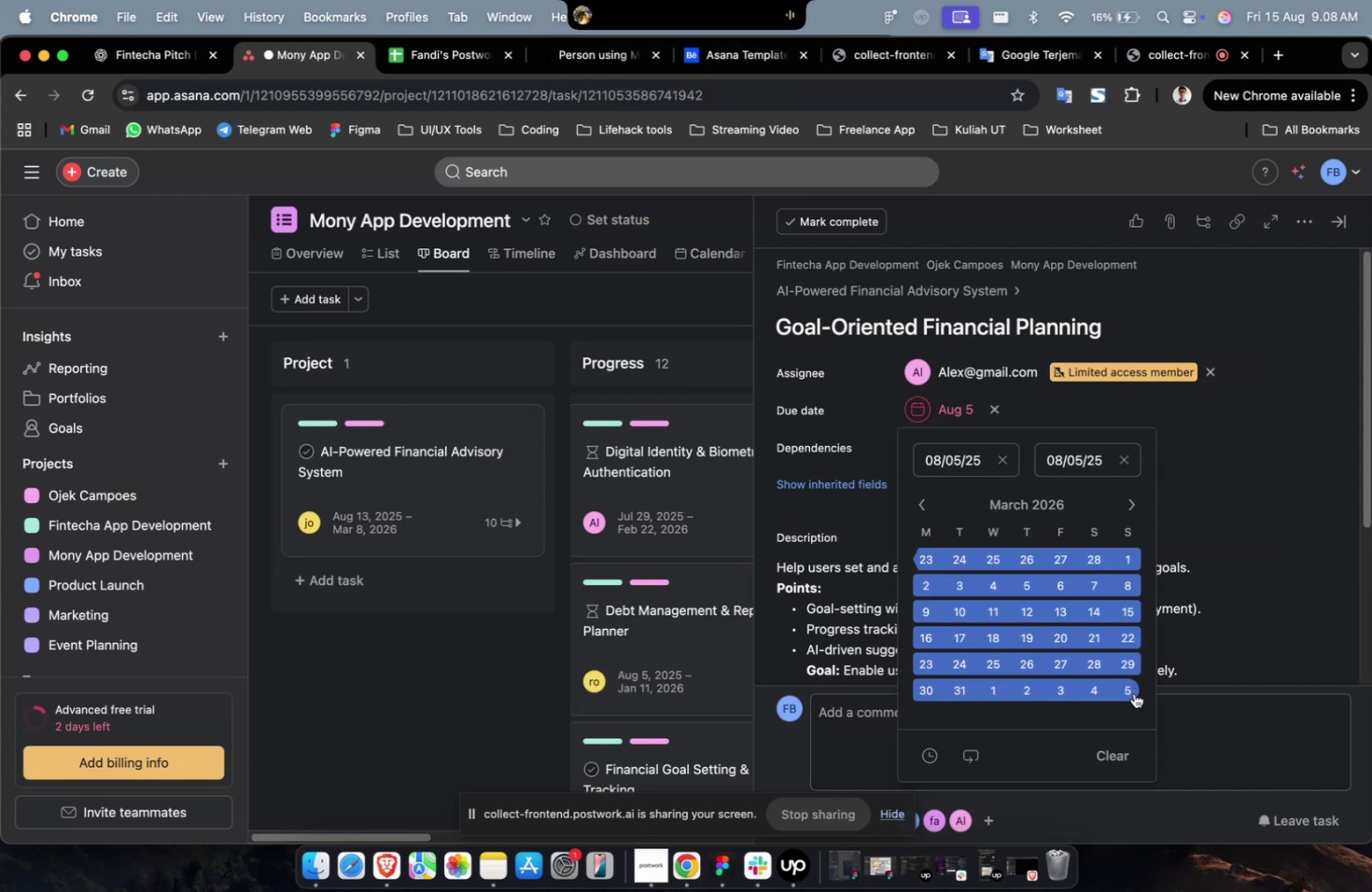 
left_click([1133, 692])
 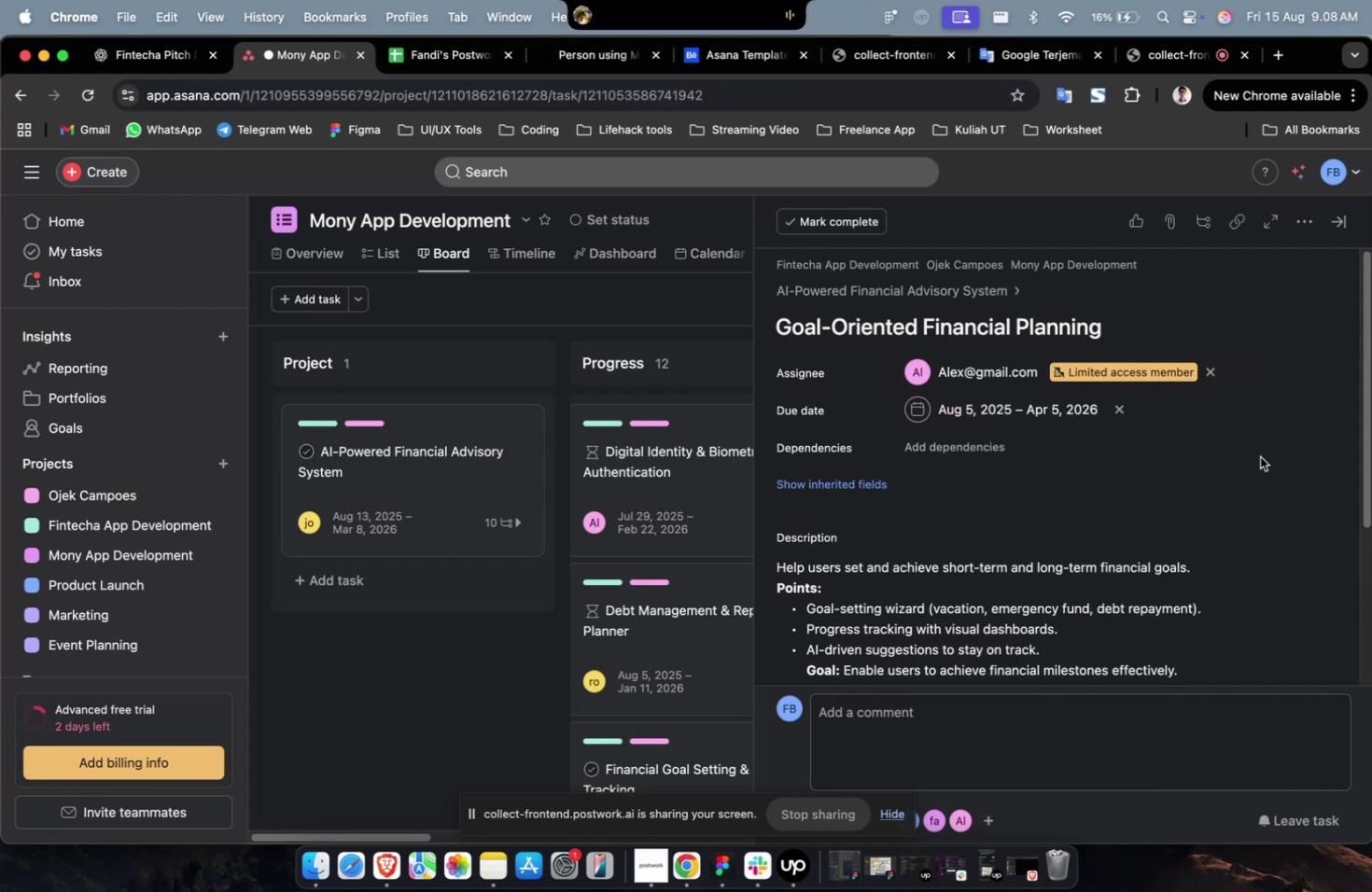 
double_click([1259, 456])
 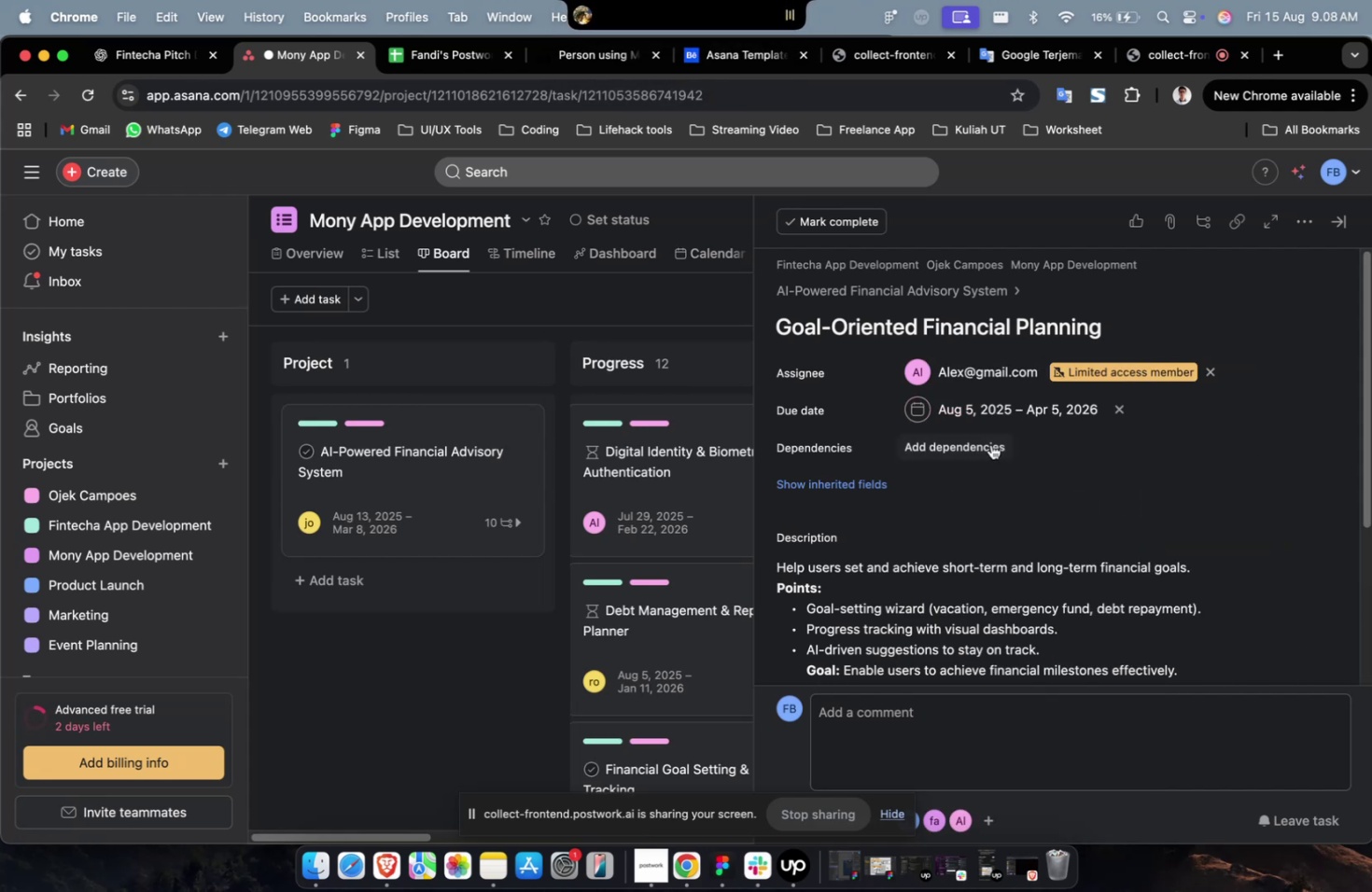 
triple_click([990, 444])
 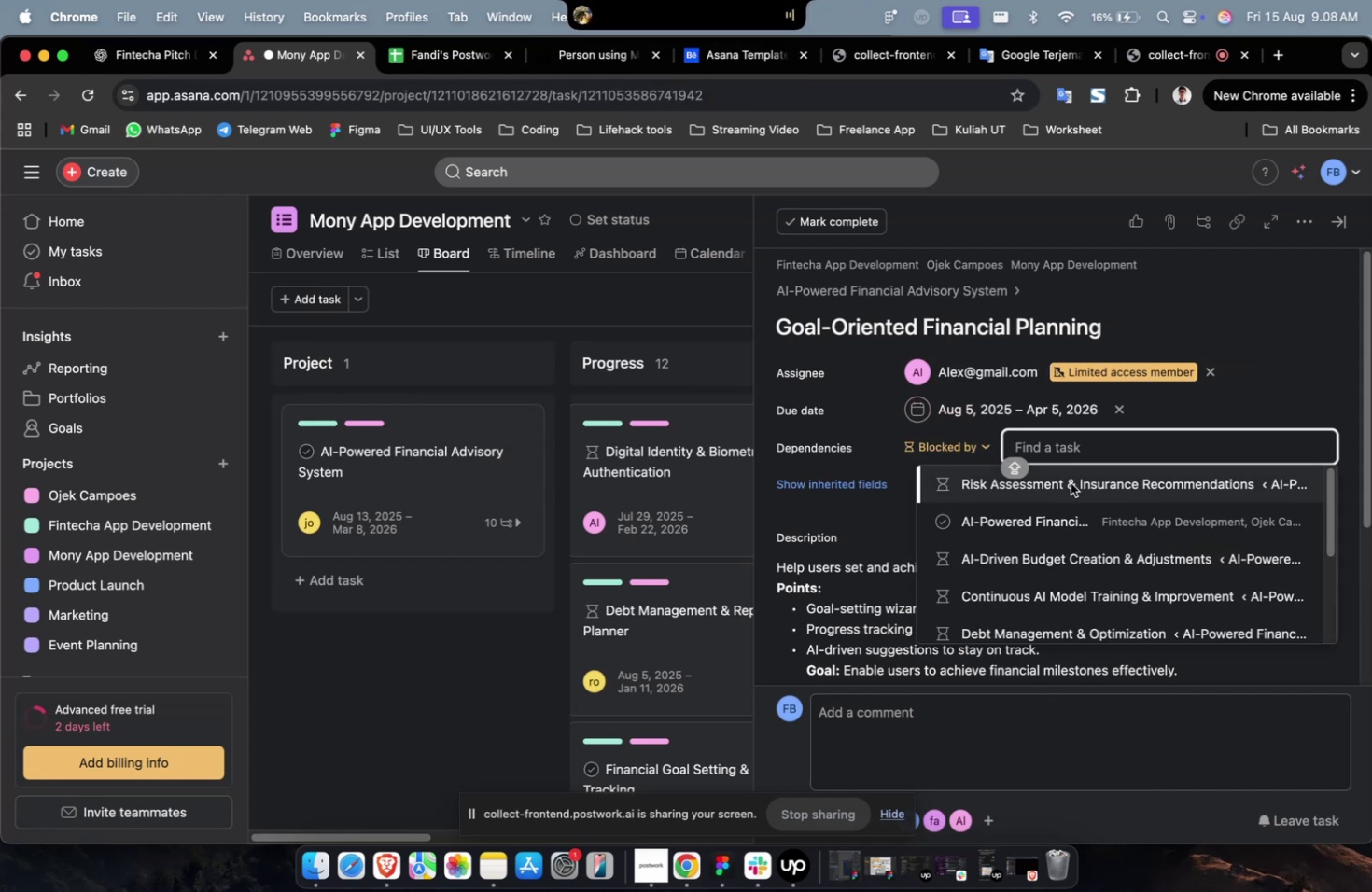 
left_click([1070, 482])
 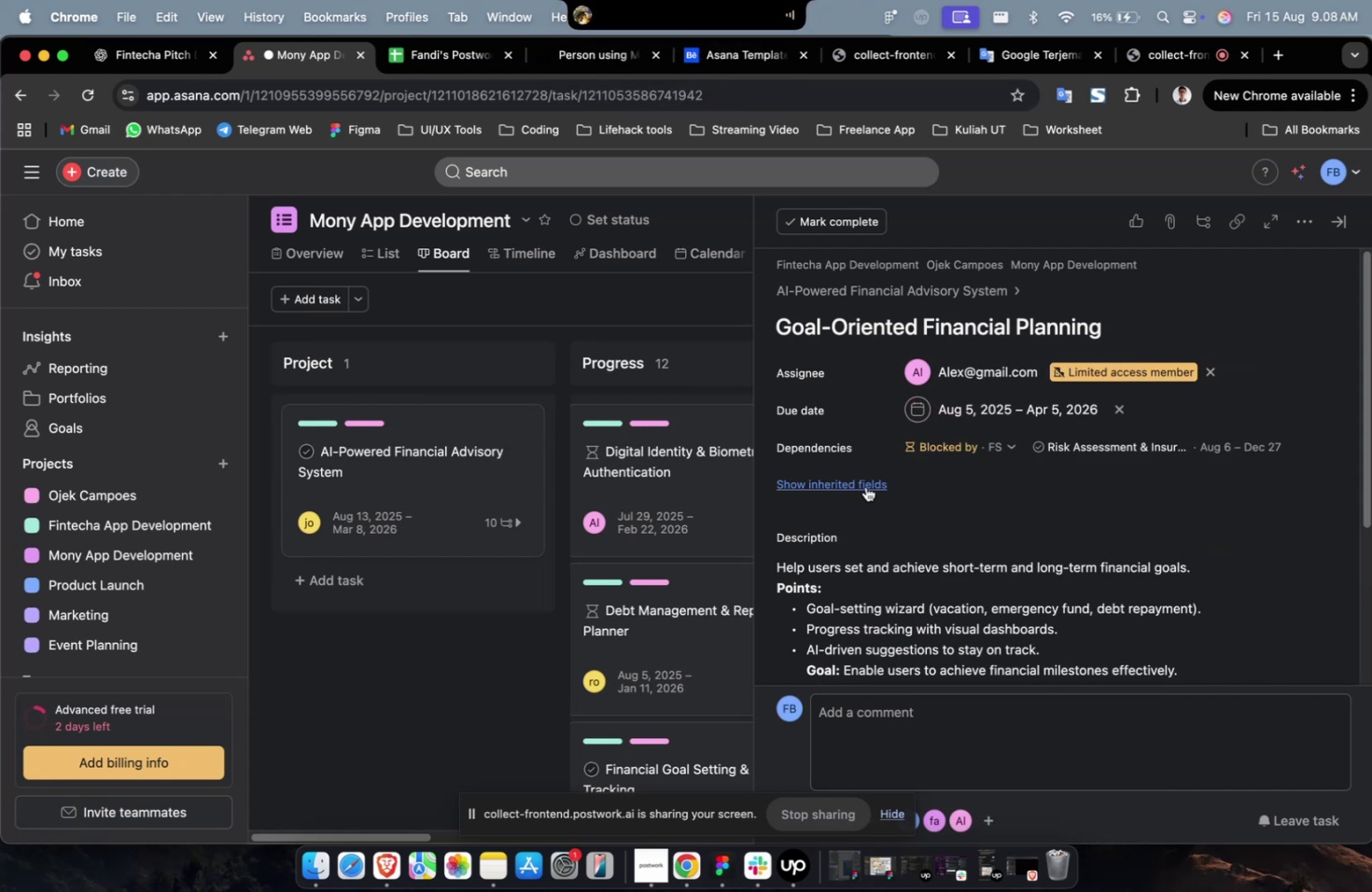 
double_click([865, 486])
 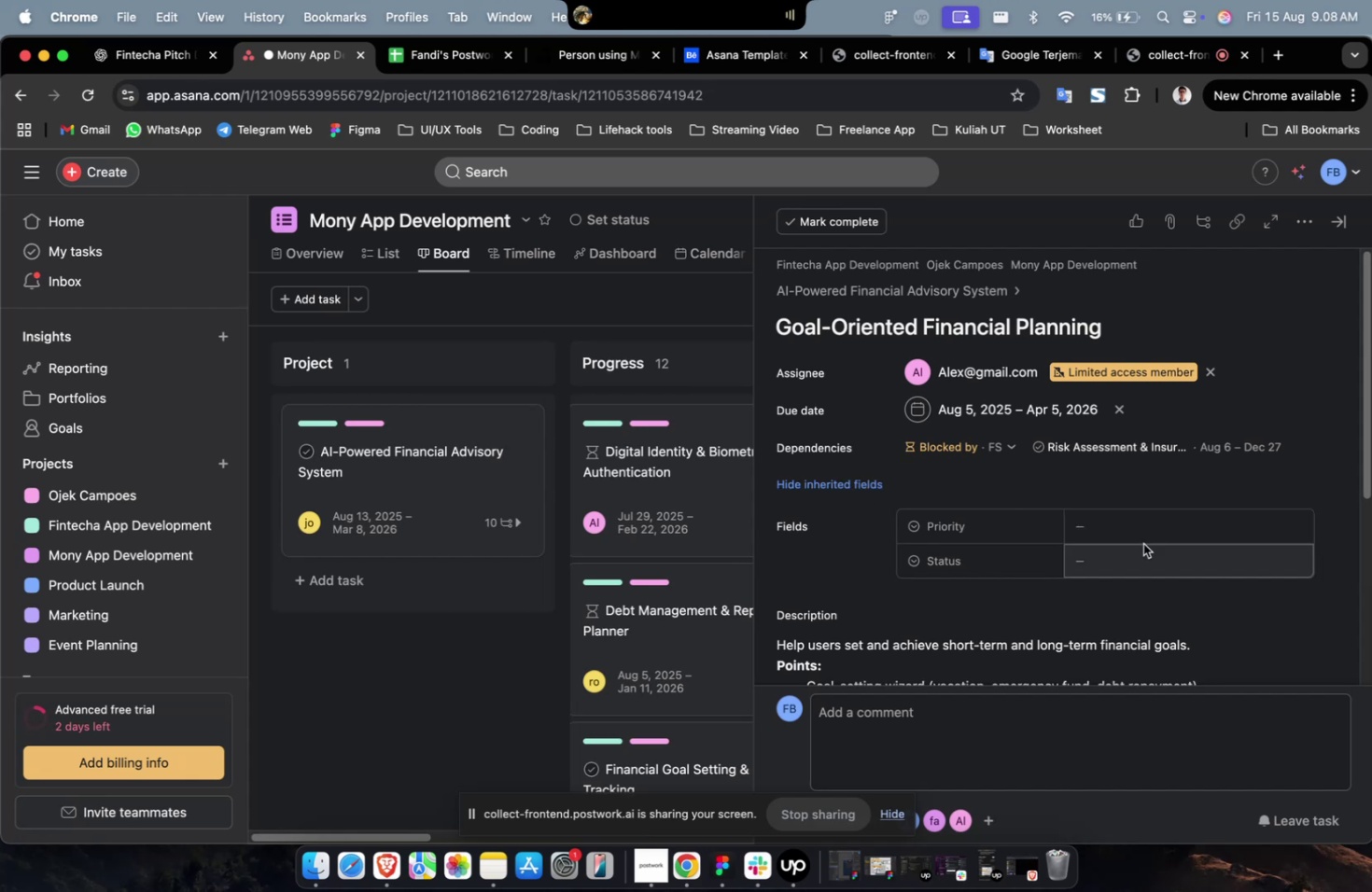 
triple_click([1142, 543])
 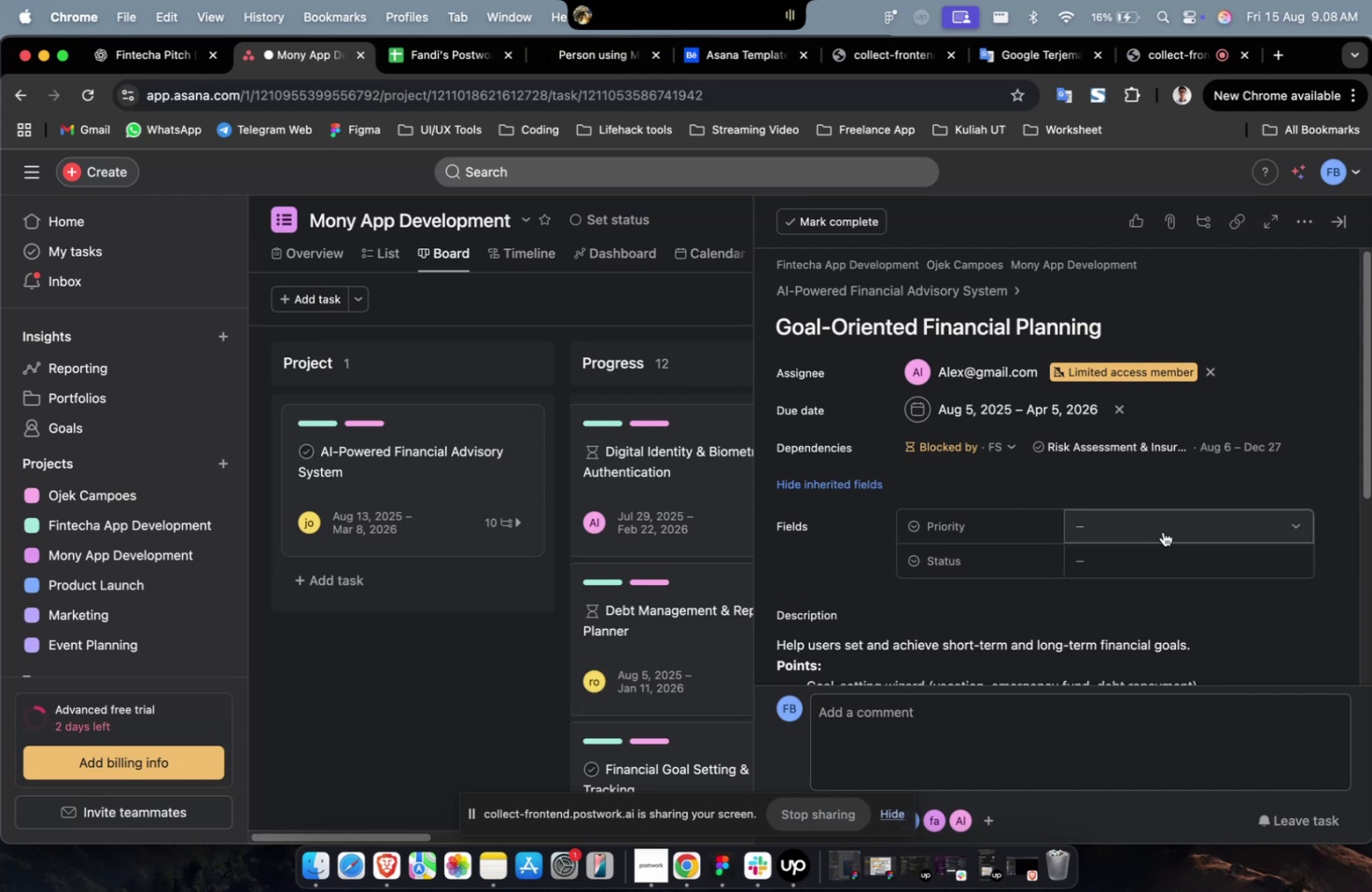 
left_click([1162, 531])
 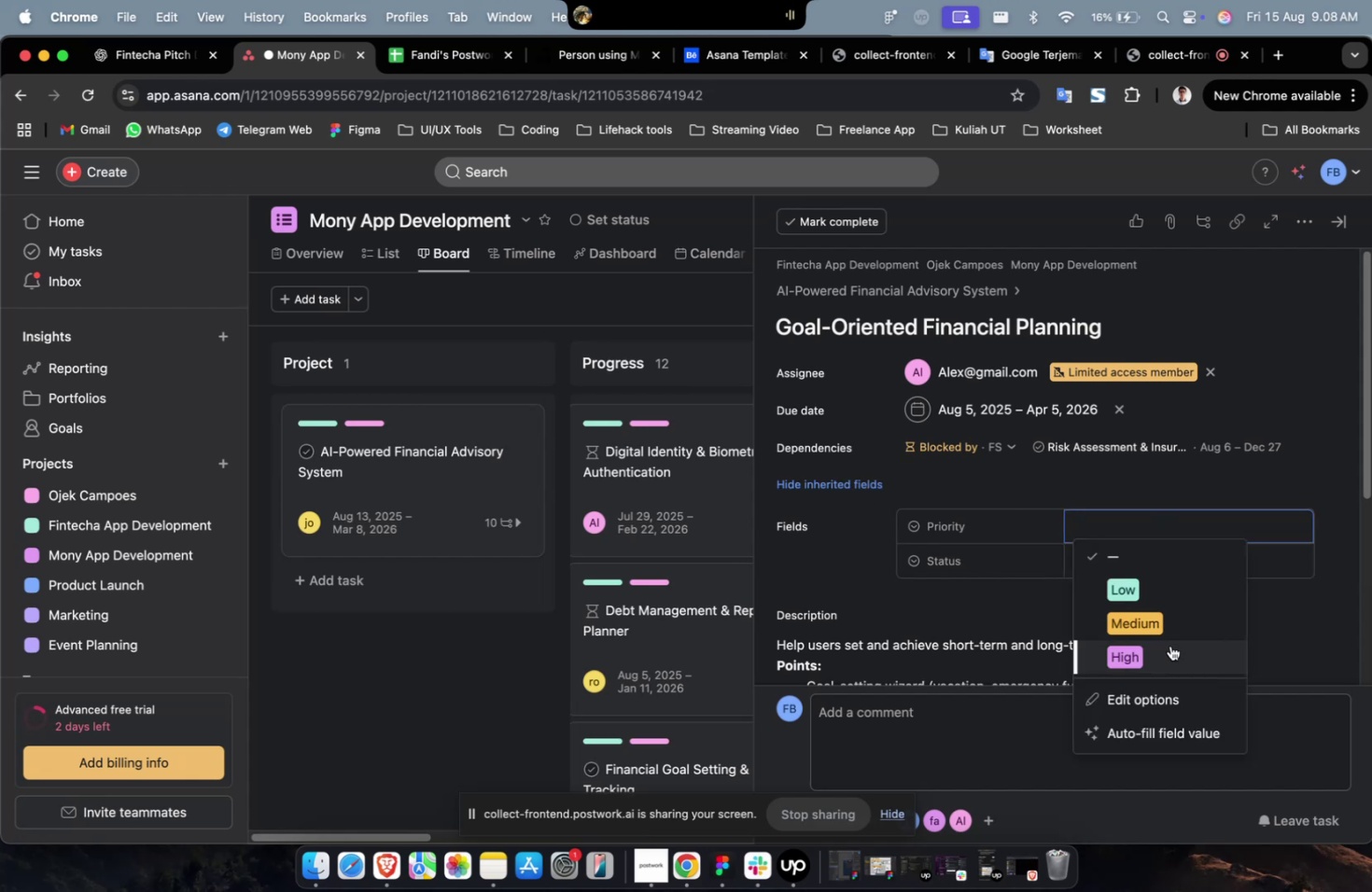 
double_click([1169, 645])
 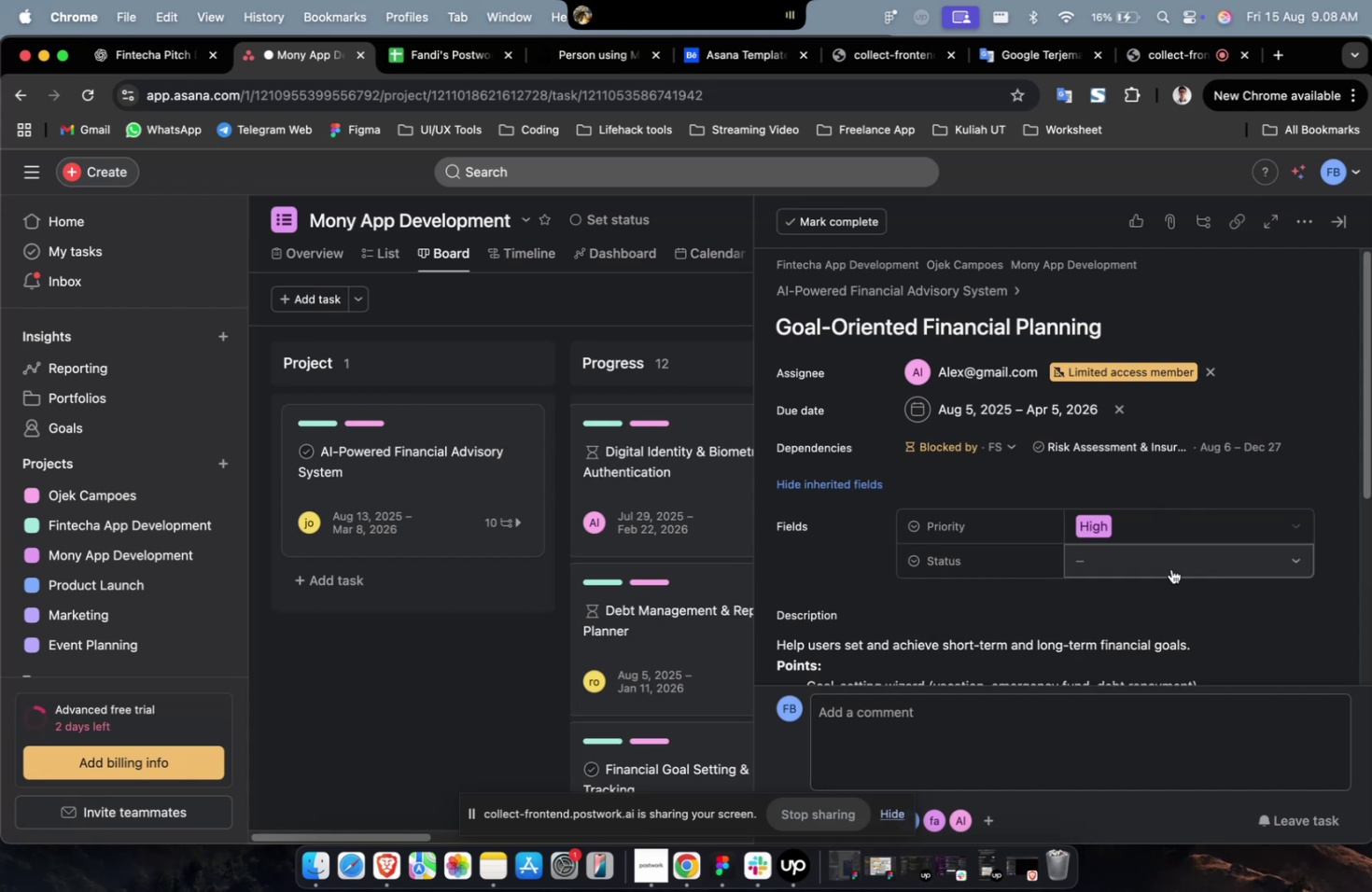 
triple_click([1170, 568])
 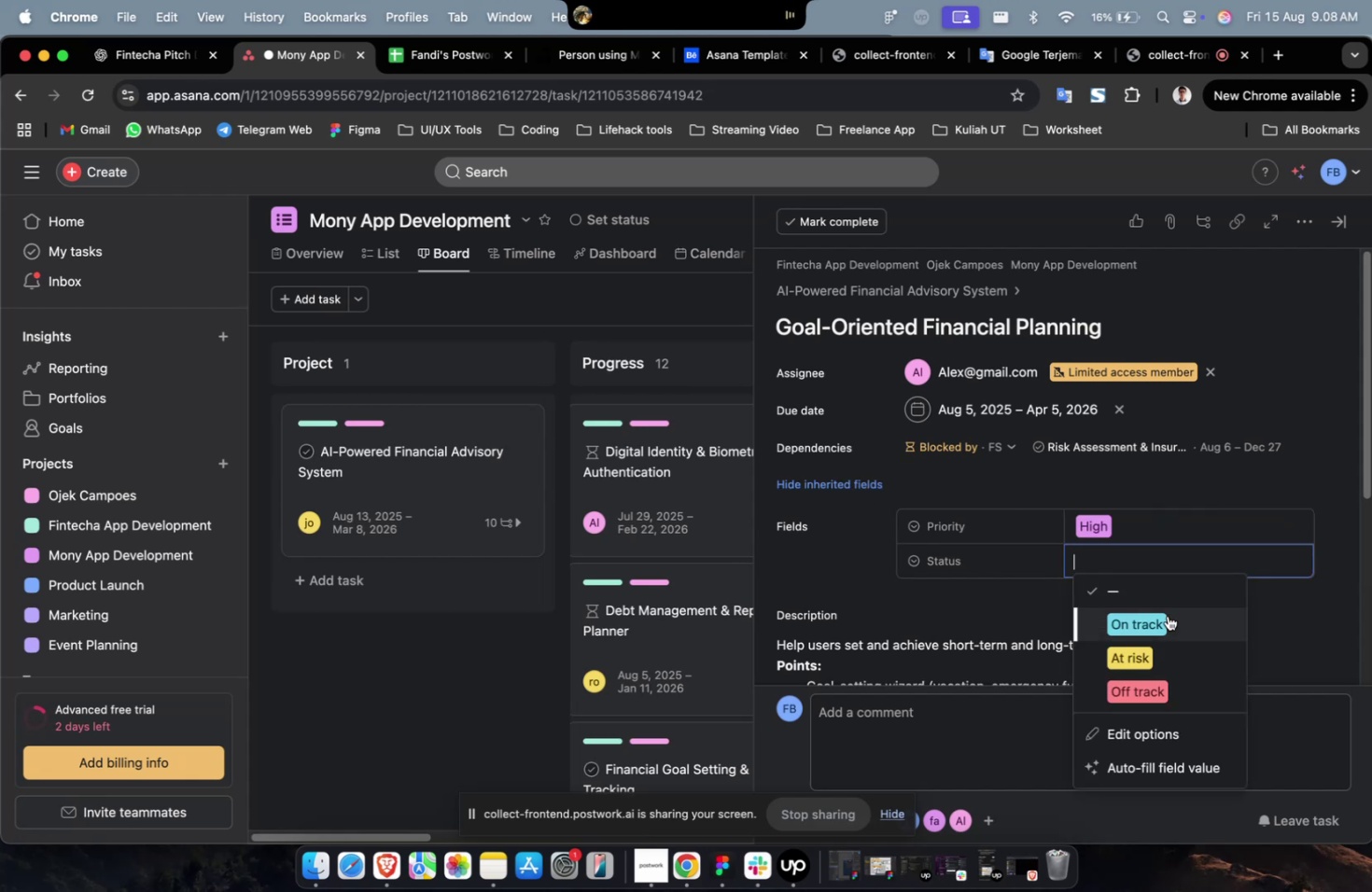 
triple_click([1167, 615])
 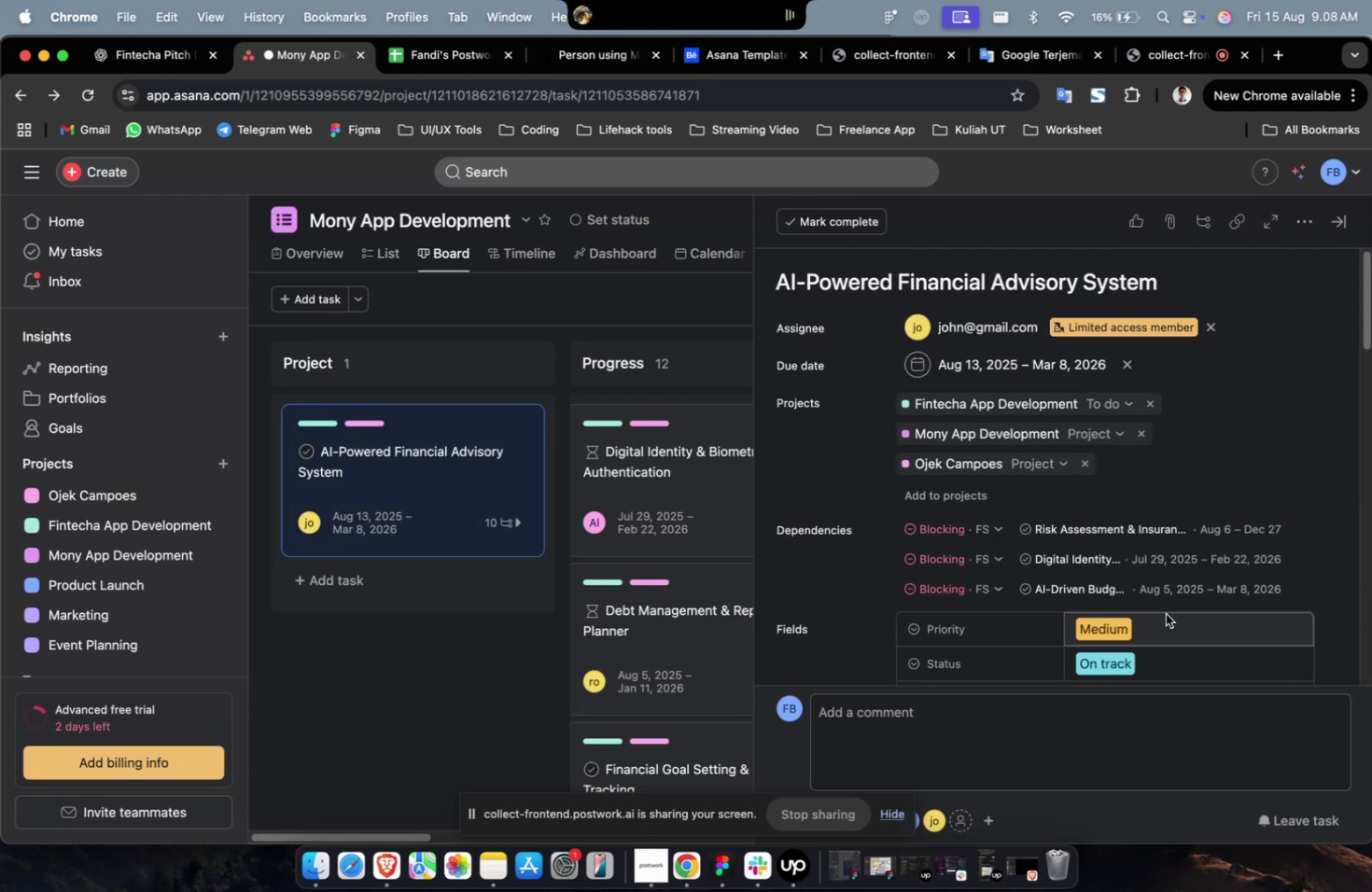 
scroll: coordinate [1165, 613], scroll_direction: down, amount: 32.0
 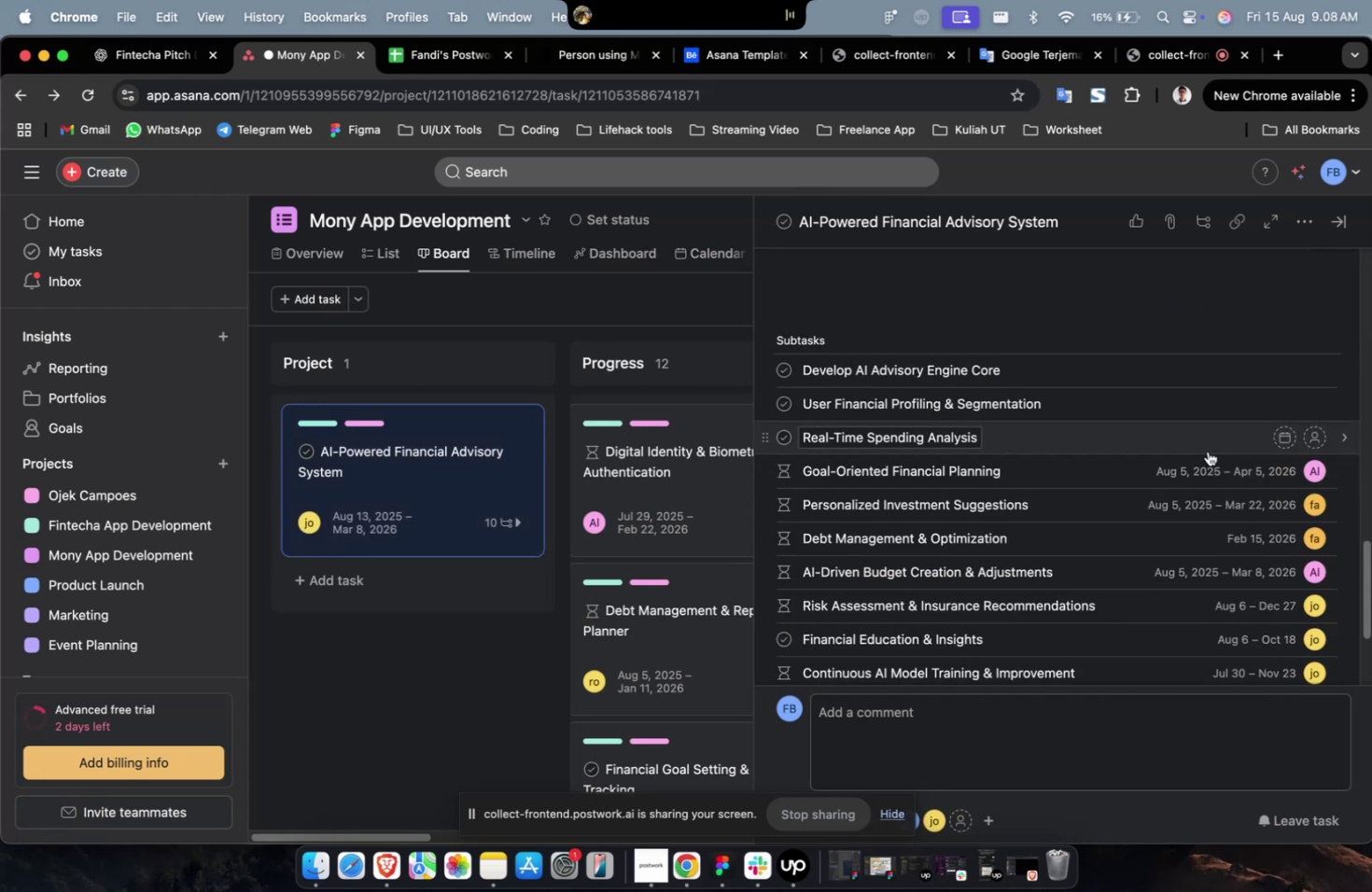 
left_click([1207, 451])
 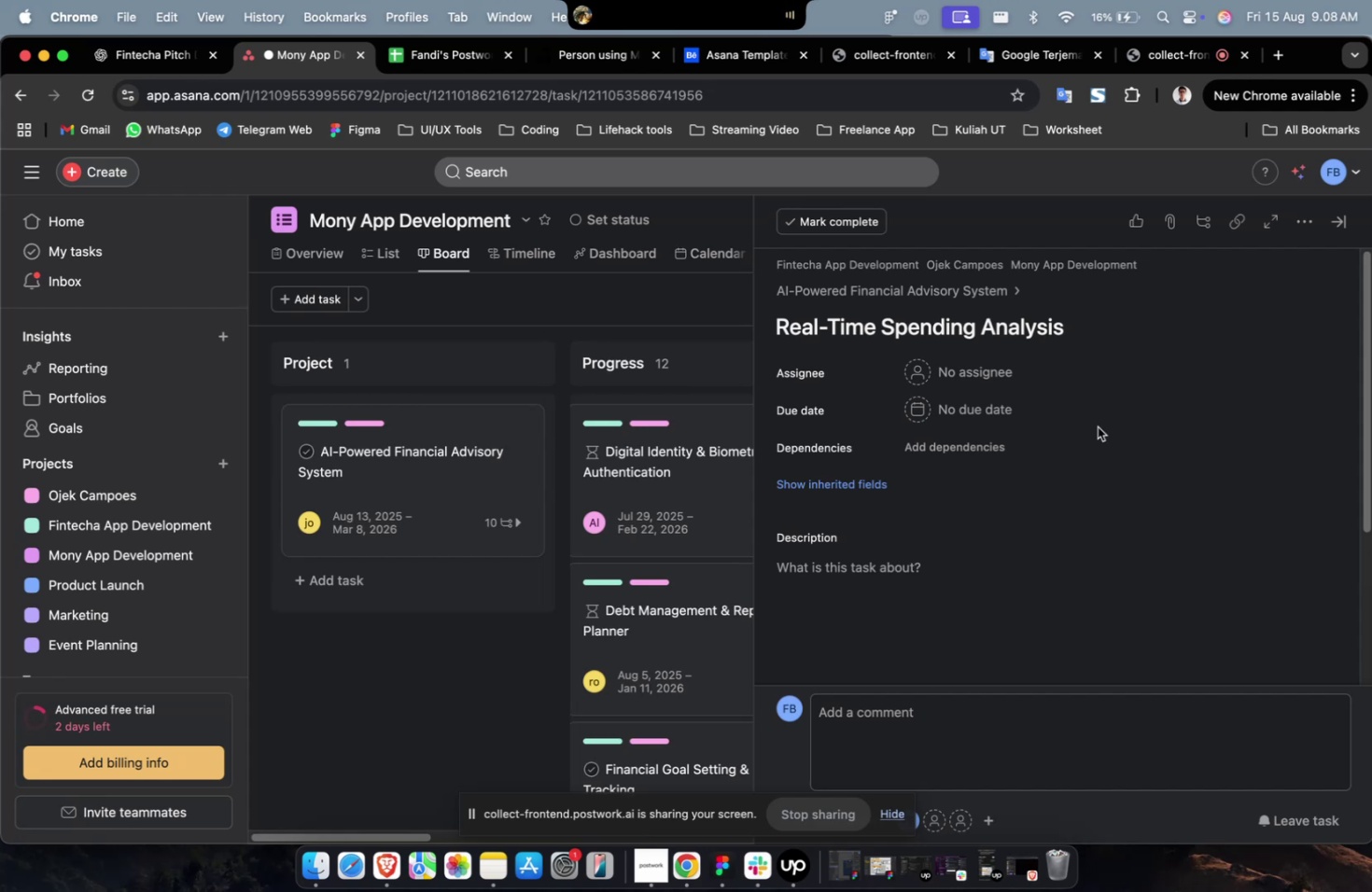 
wait(32.94)
 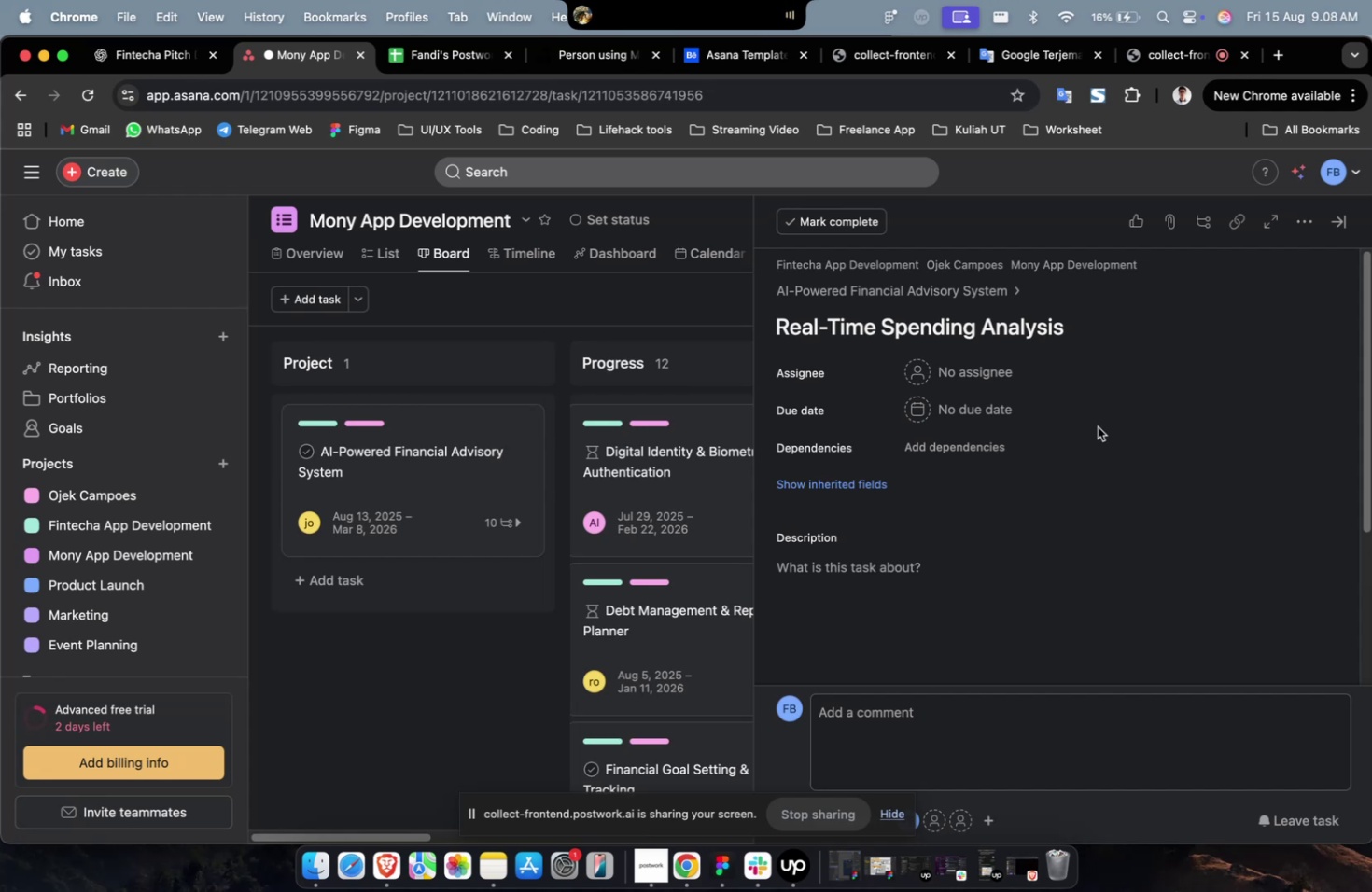 
left_click([969, 458])
 